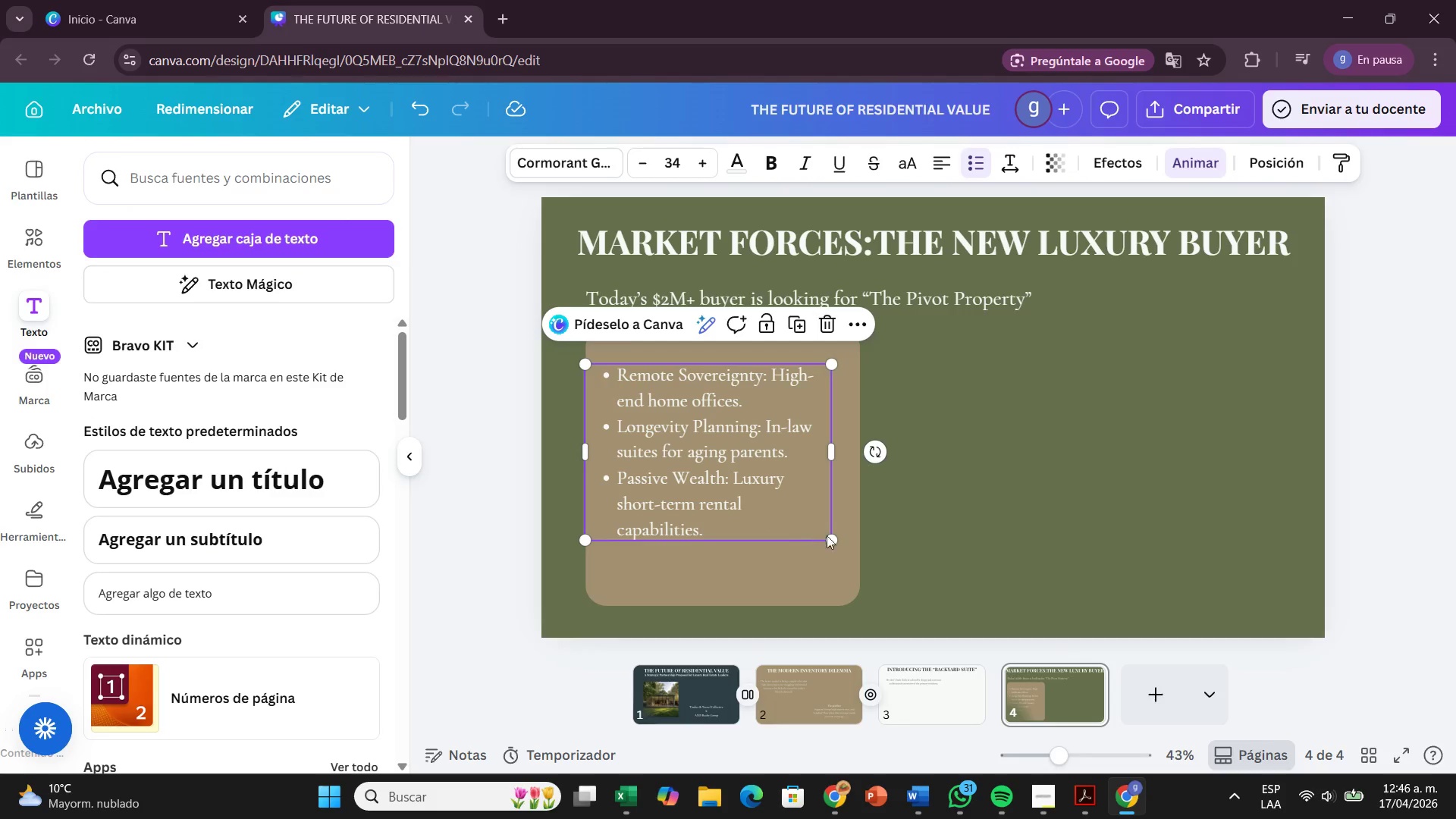 
left_click_drag(start_coordinate=[828, 535], to_coordinate=[839, 541])
 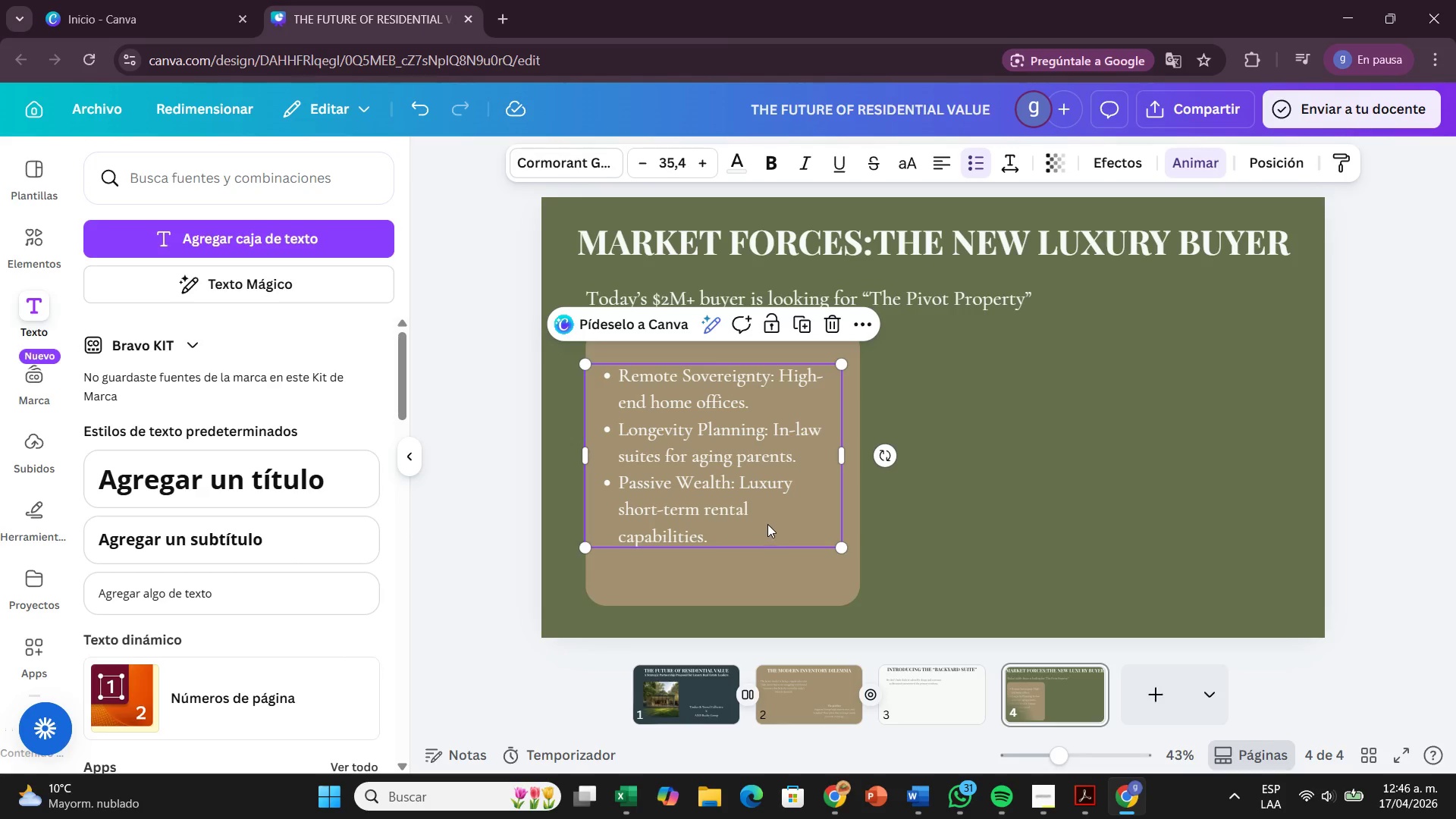 
left_click_drag(start_coordinate=[772, 523], to_coordinate=[780, 524])
 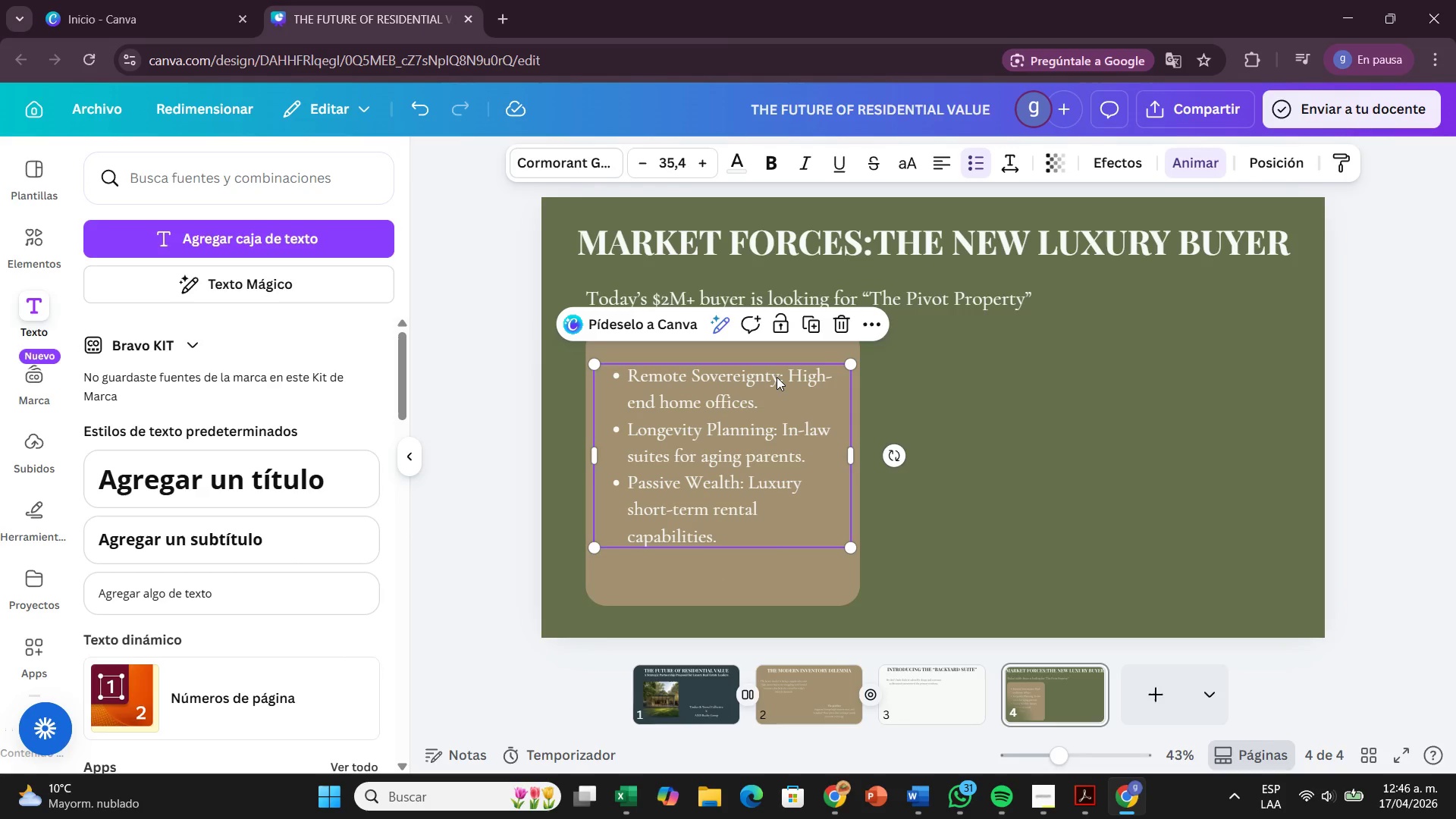 
left_click([783, 377])
 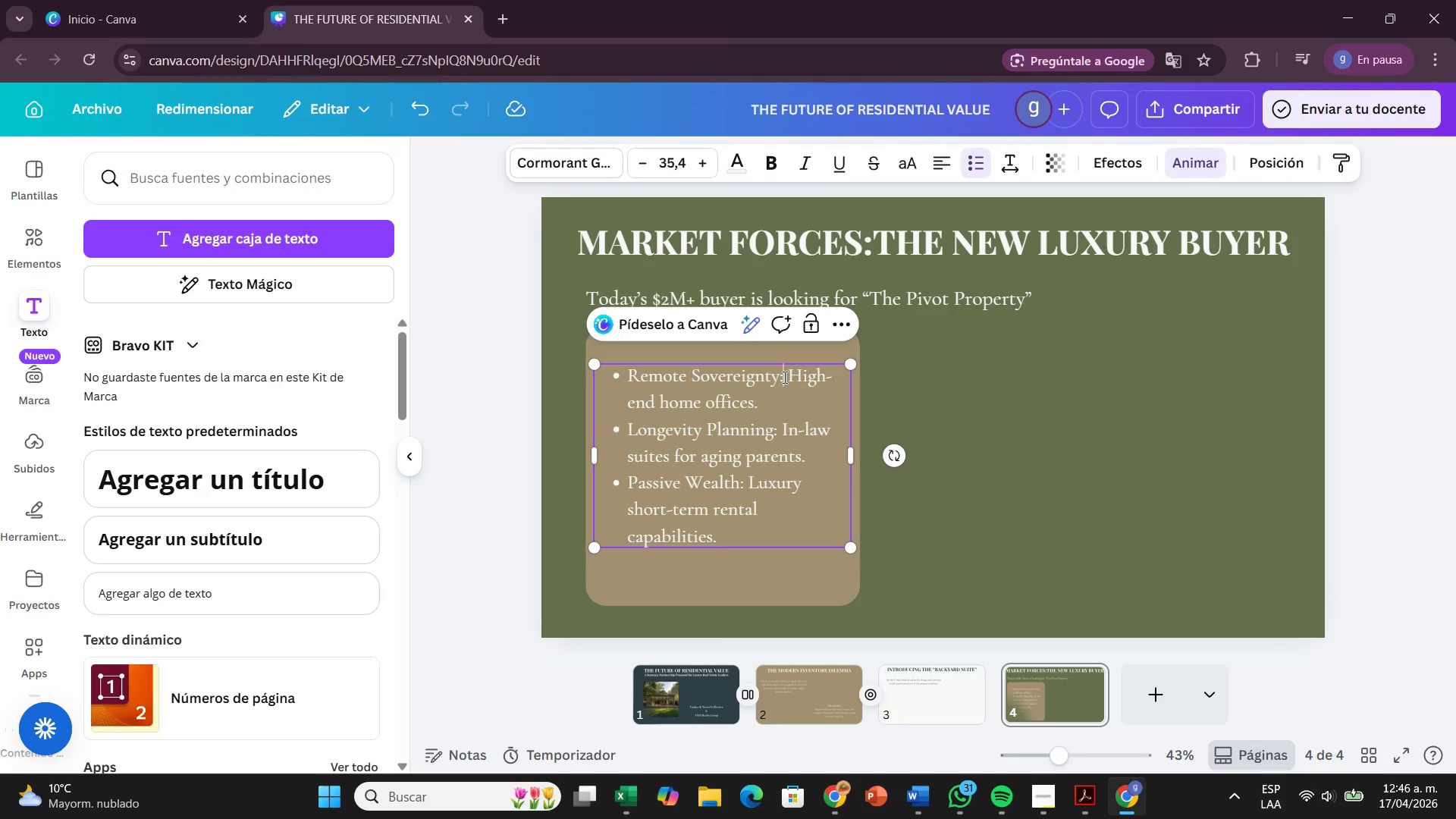 
left_click_drag(start_coordinate=[783, 377], to_coordinate=[628, 382])
 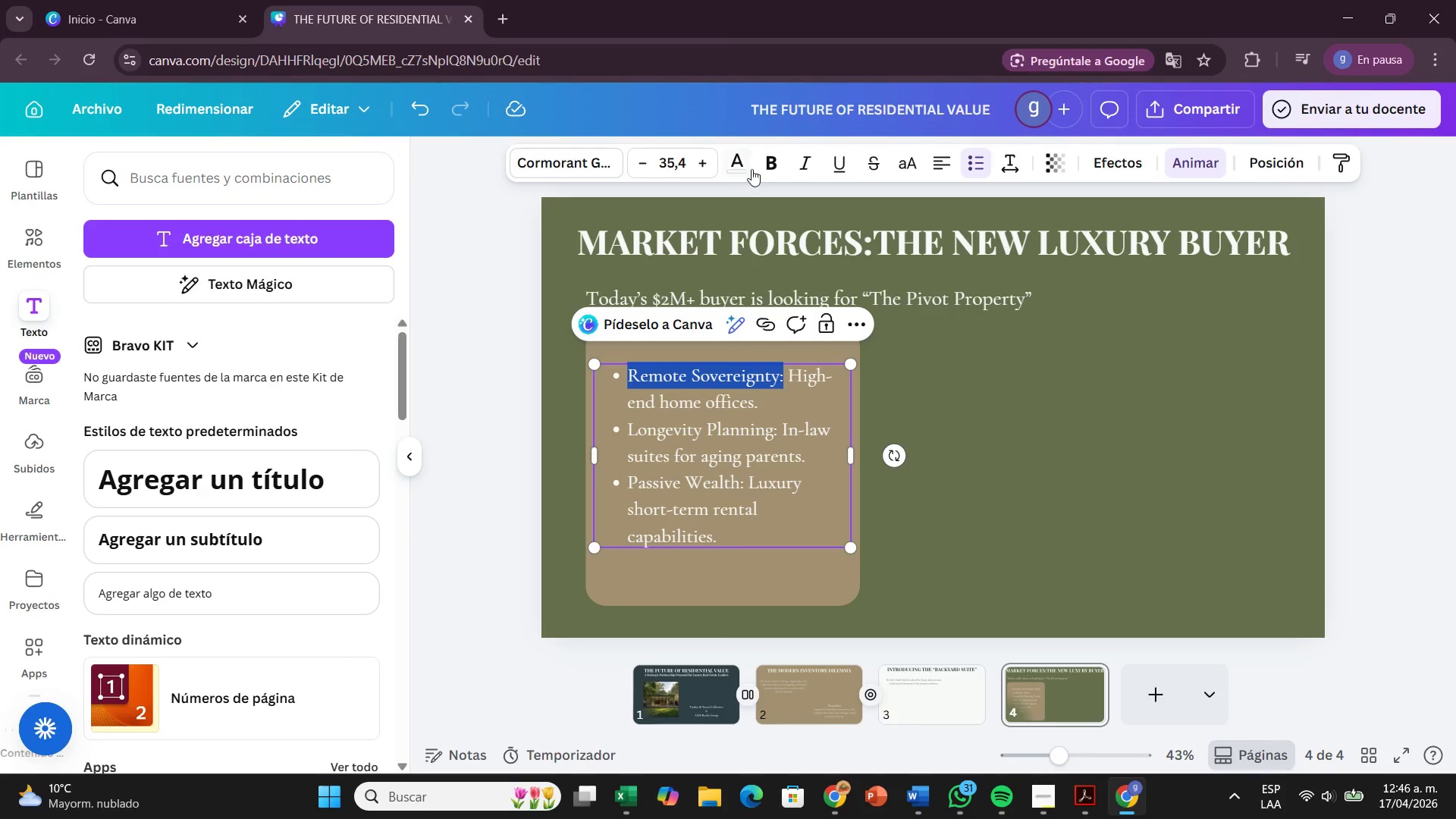 
left_click([769, 164])
 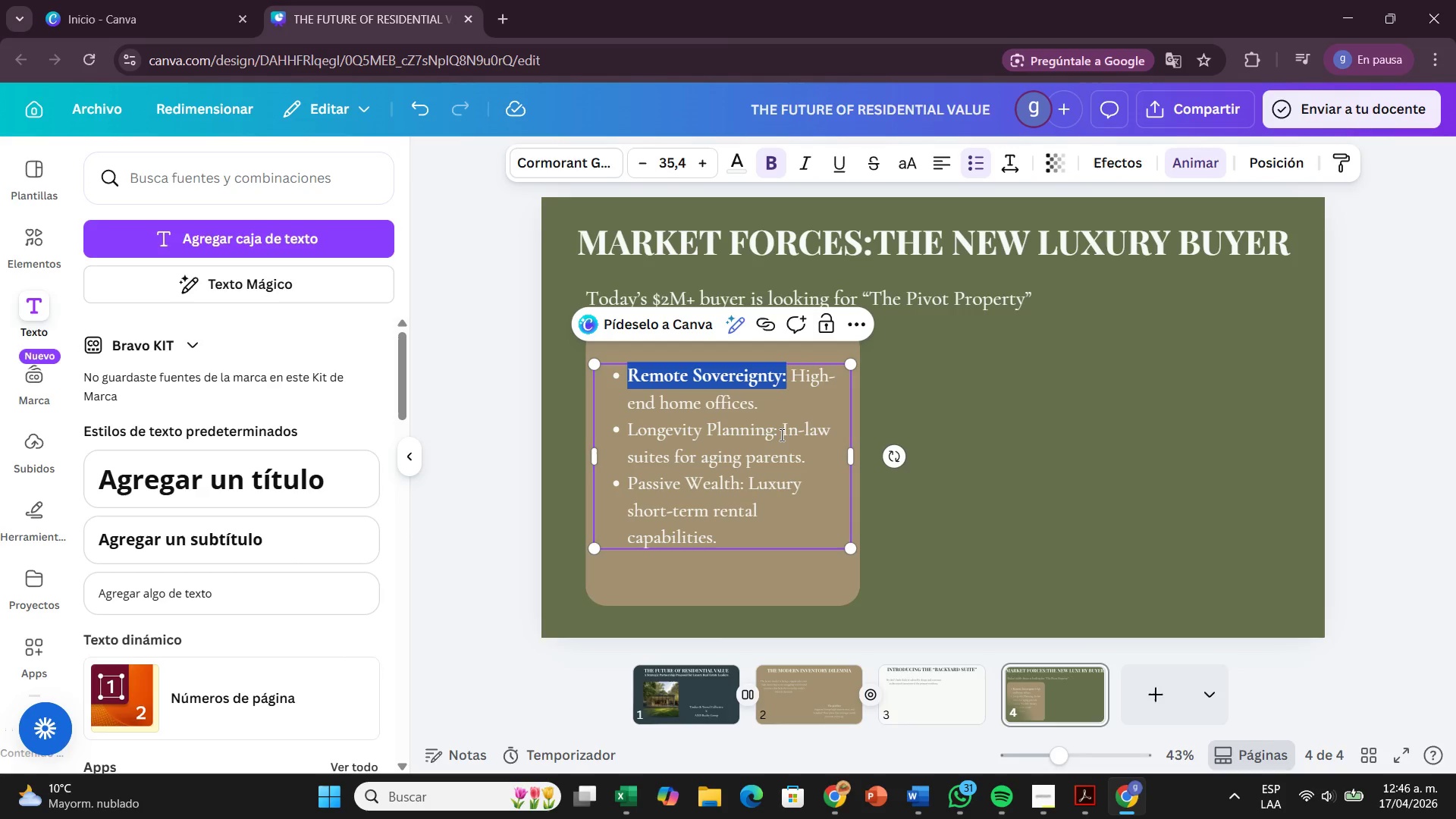 
left_click_drag(start_coordinate=[777, 435], to_coordinate=[626, 436])
 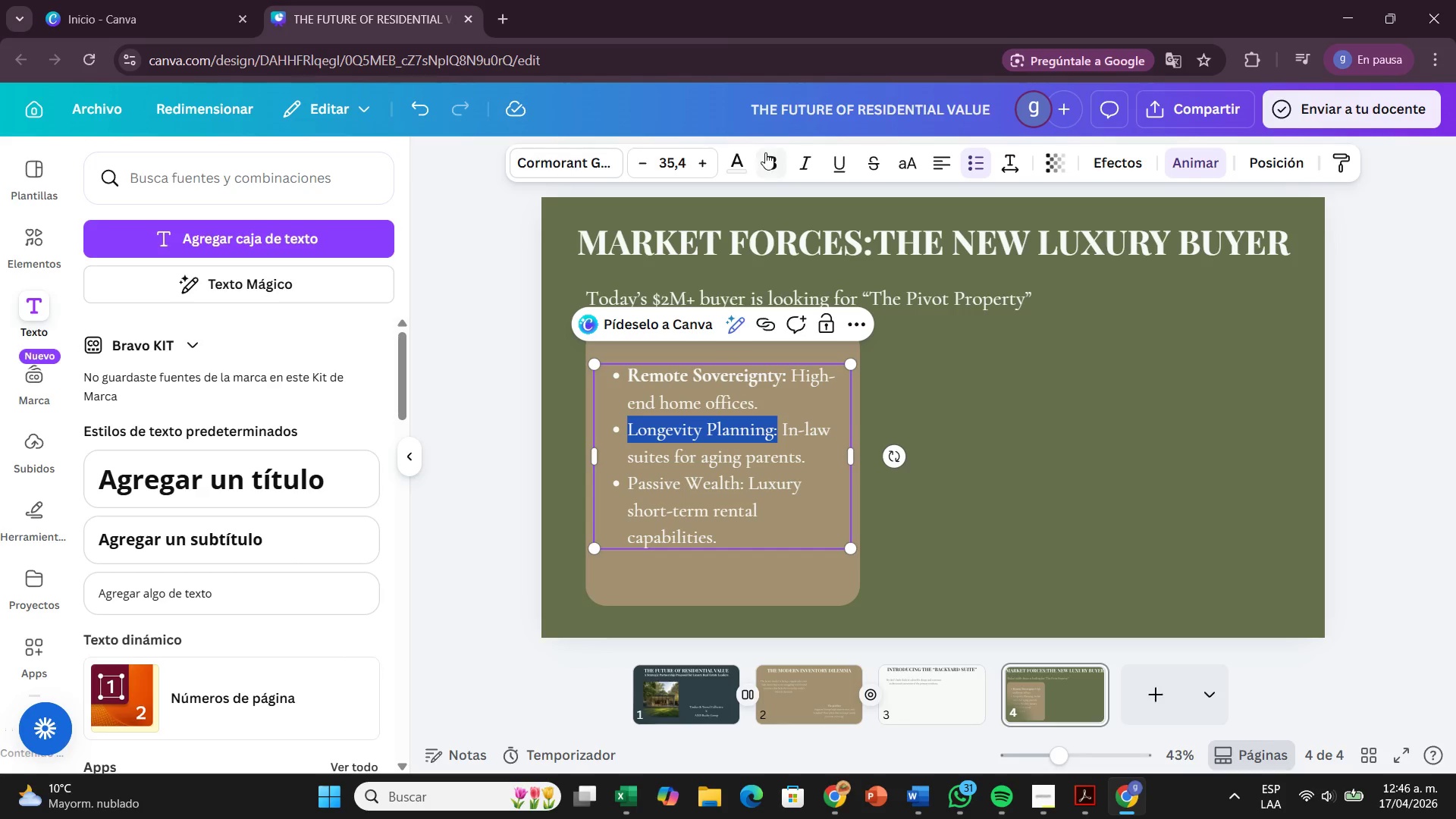 
left_click([765, 152])
 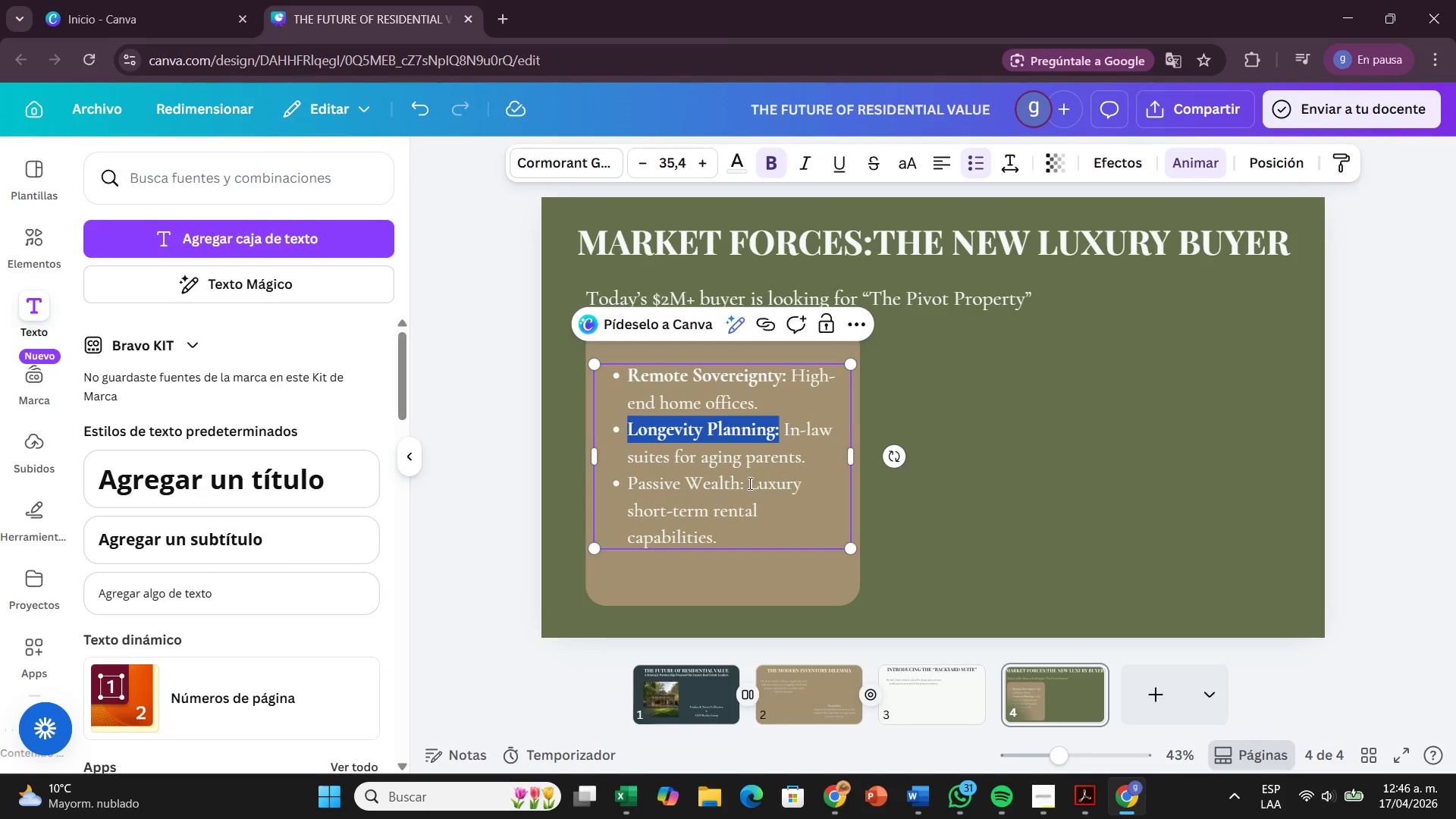 
left_click_drag(start_coordinate=[745, 483], to_coordinate=[620, 479])
 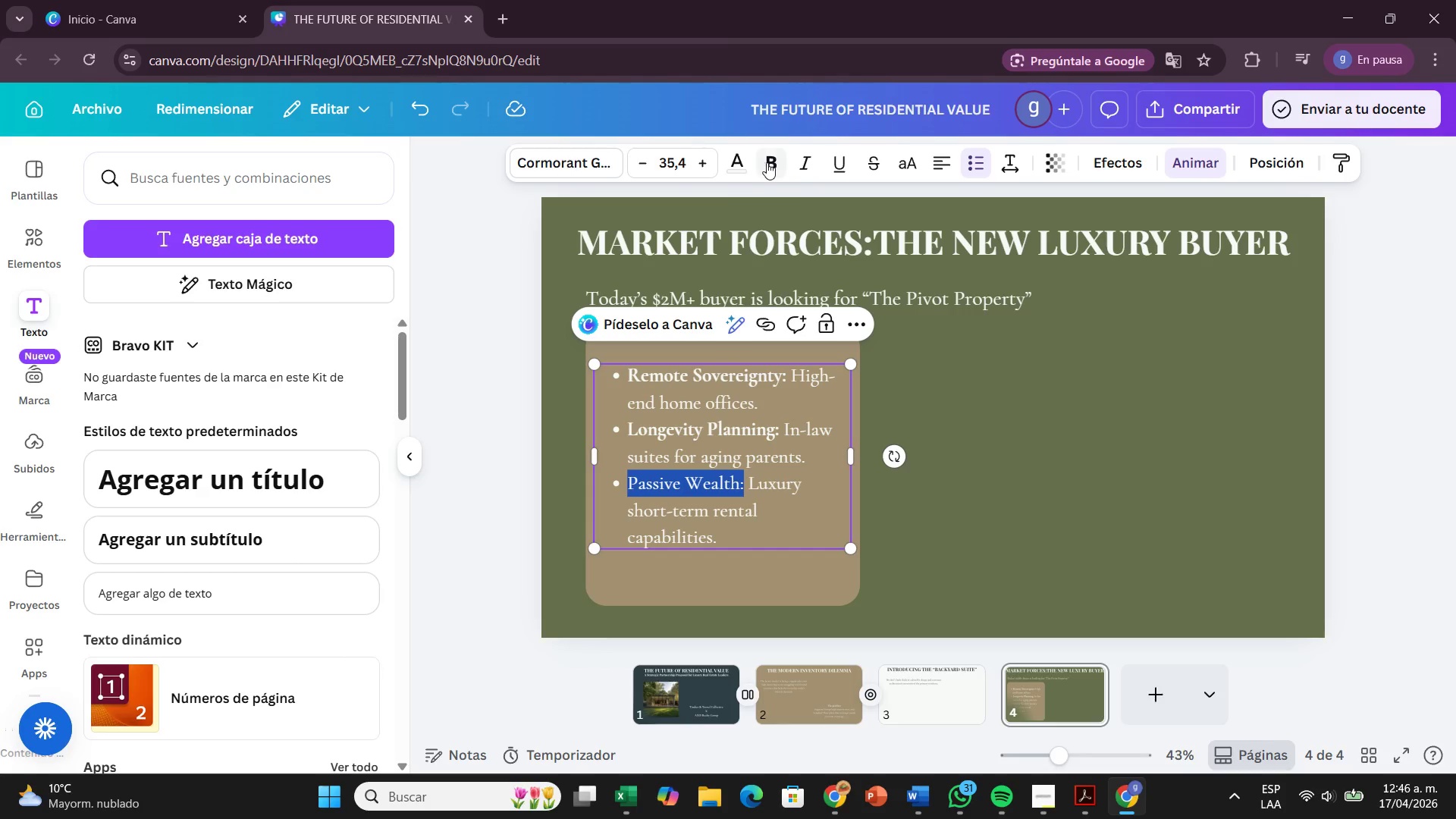 
left_click([767, 161])
 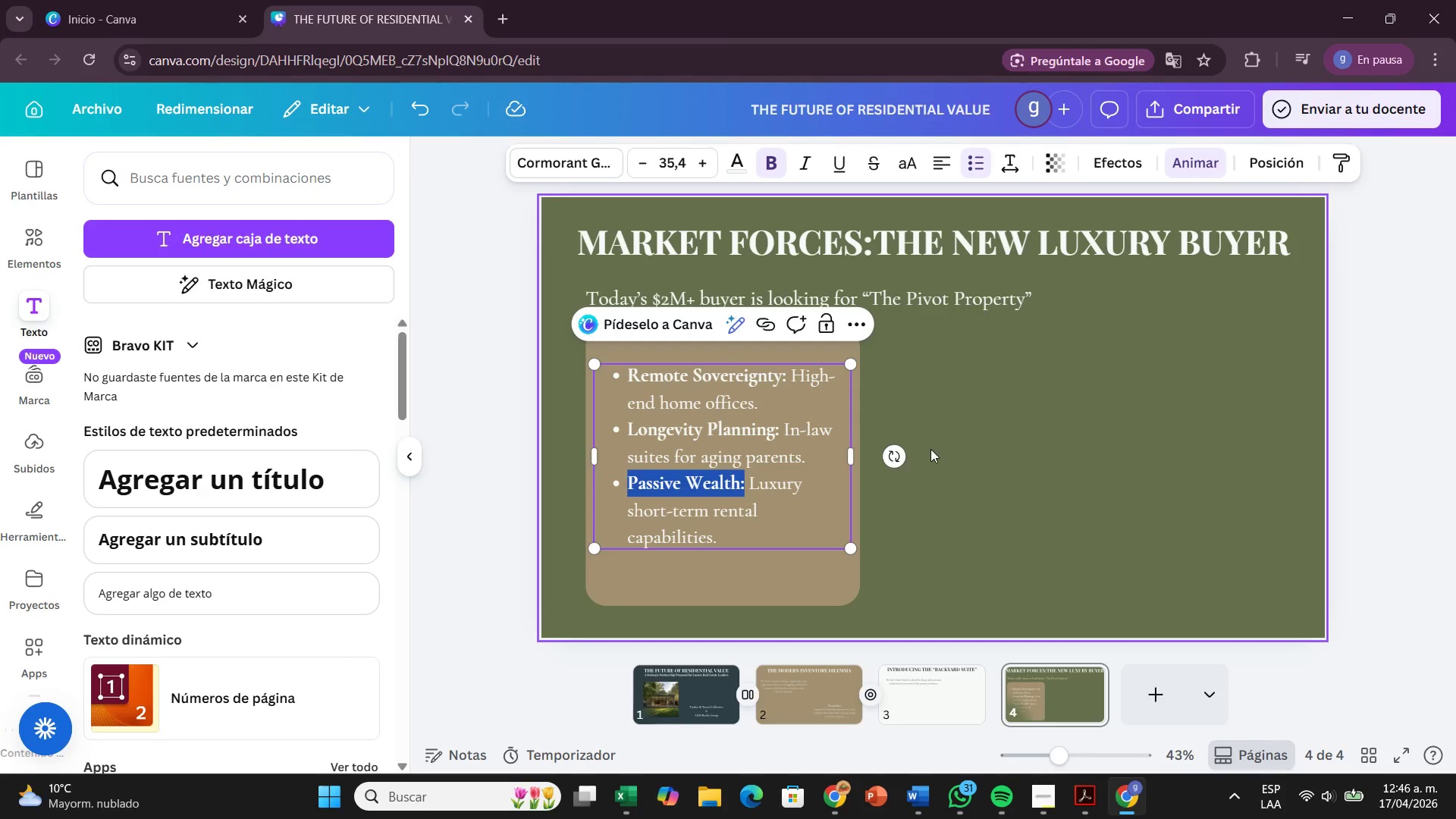 
left_click([948, 489])
 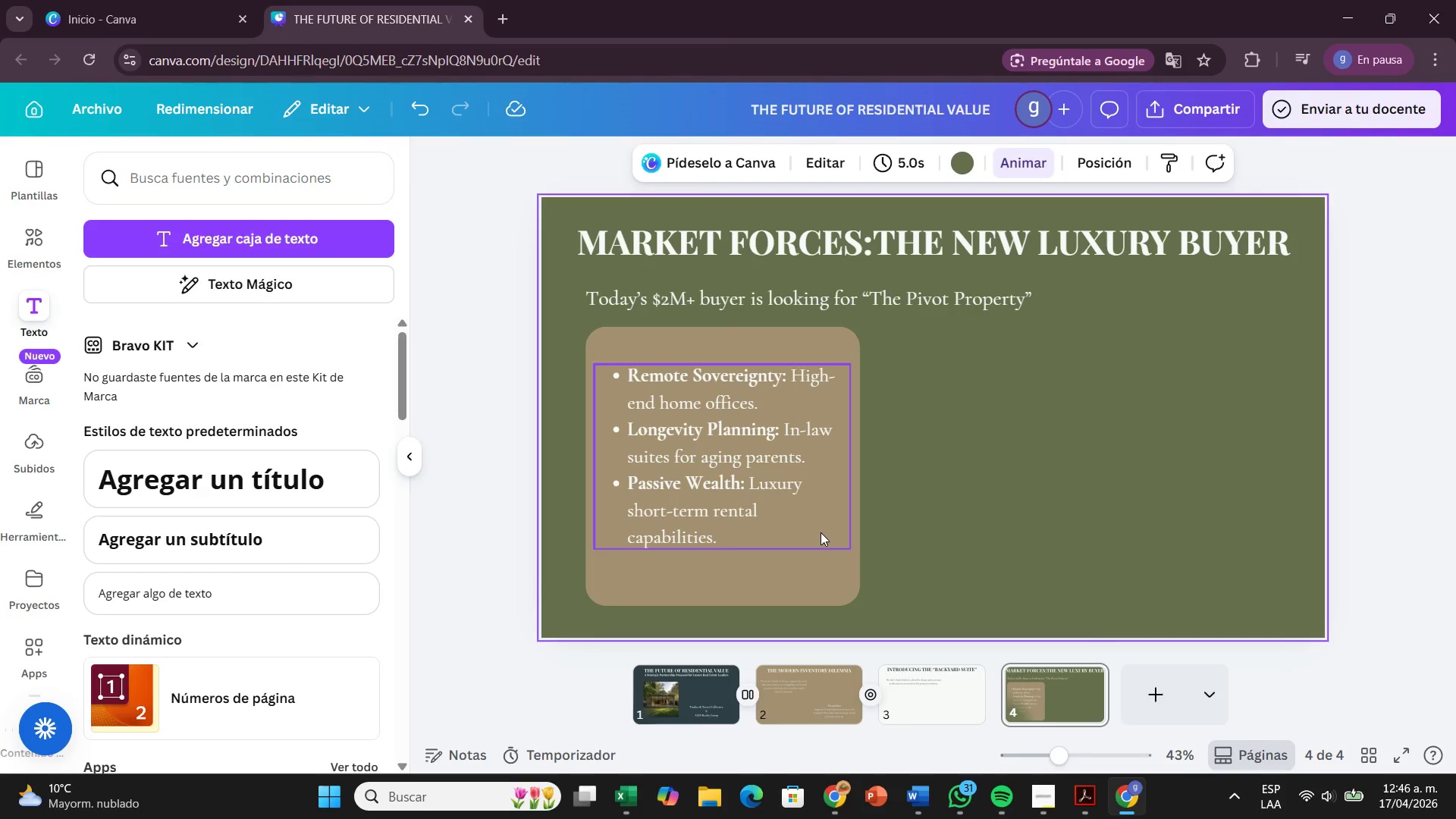 
left_click_drag(start_coordinate=[821, 532], to_coordinate=[818, 538])
 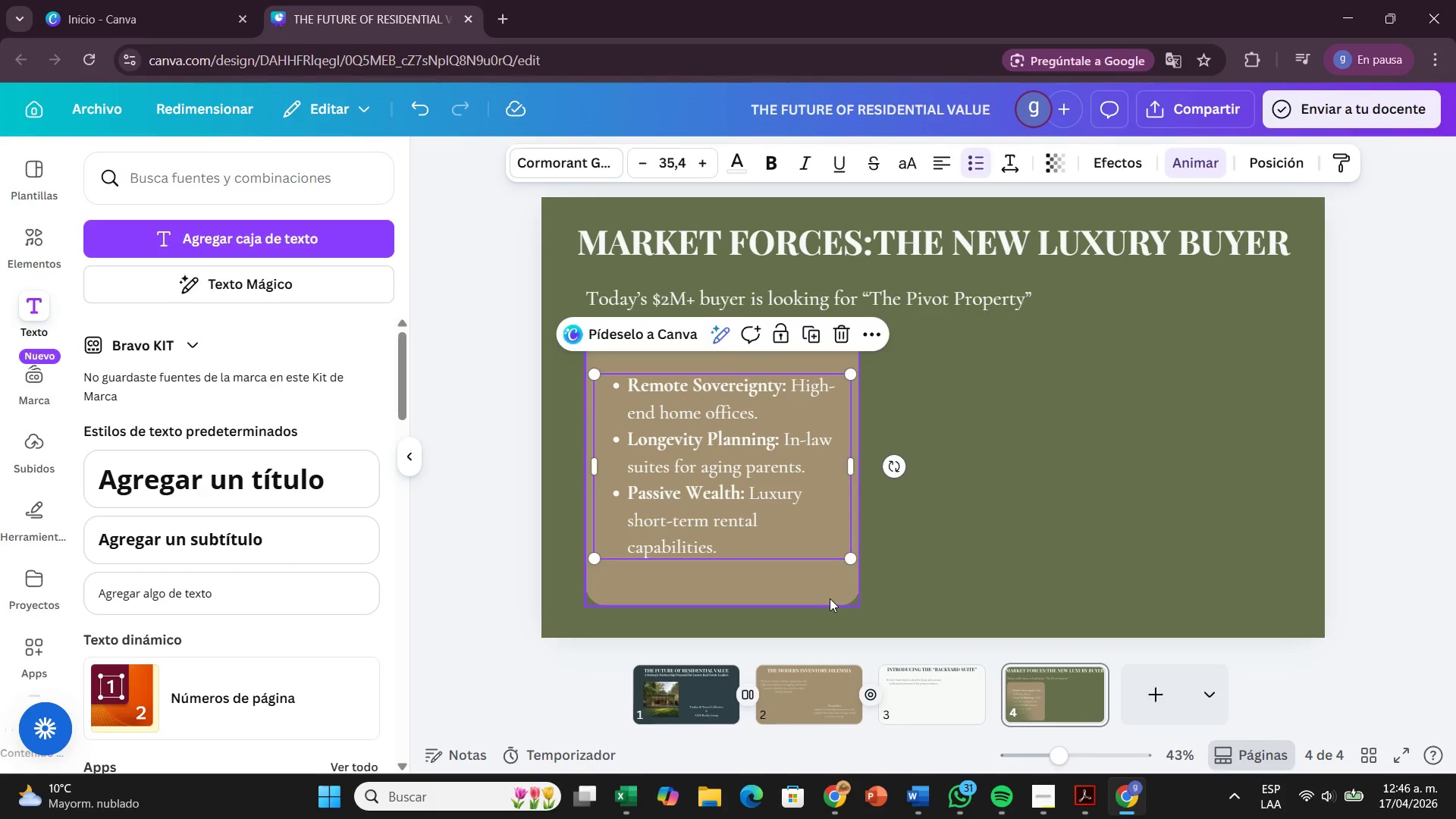 
left_click([830, 598])
 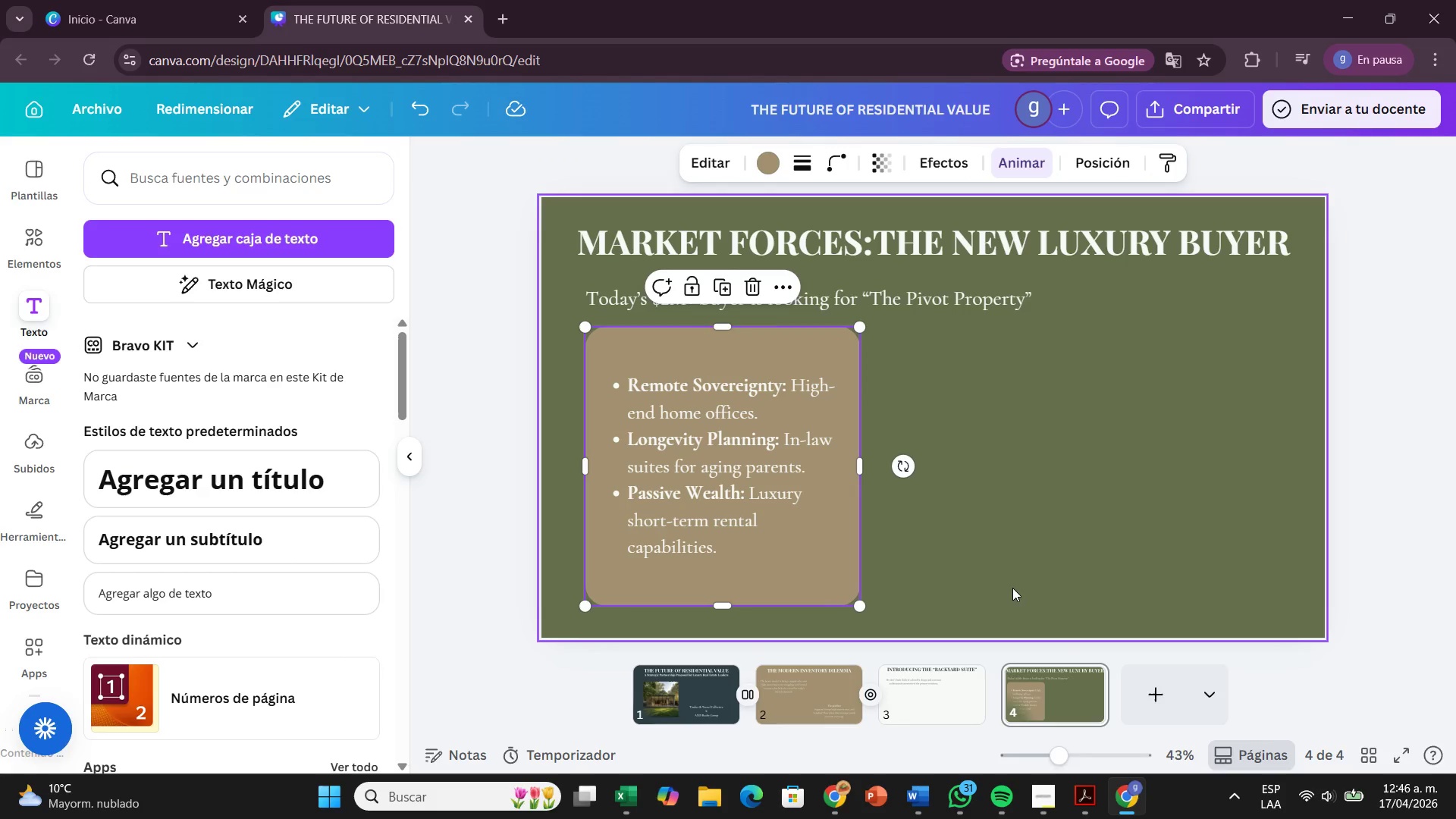 
left_click([1012, 588])
 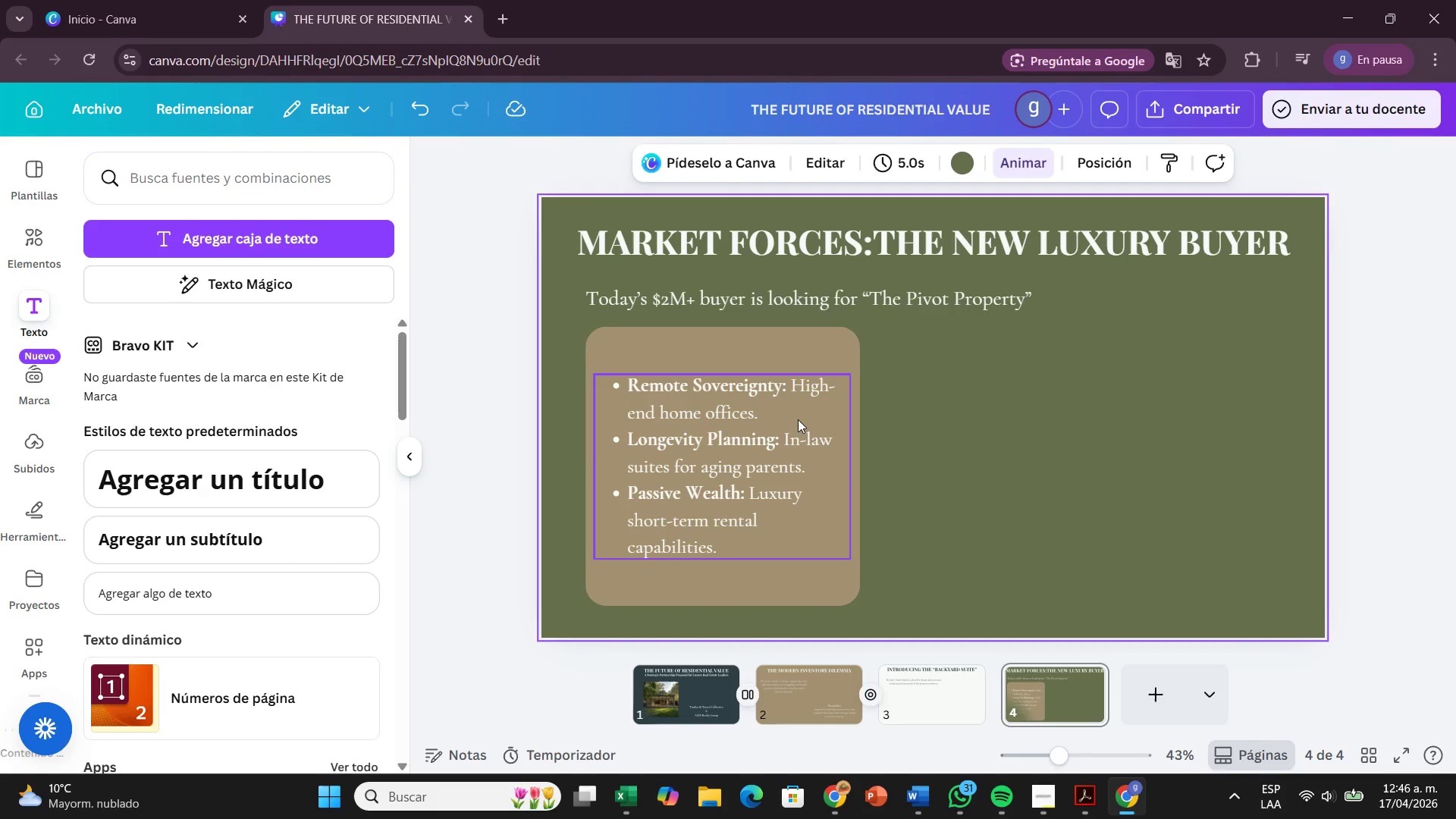 
double_click([795, 417])
 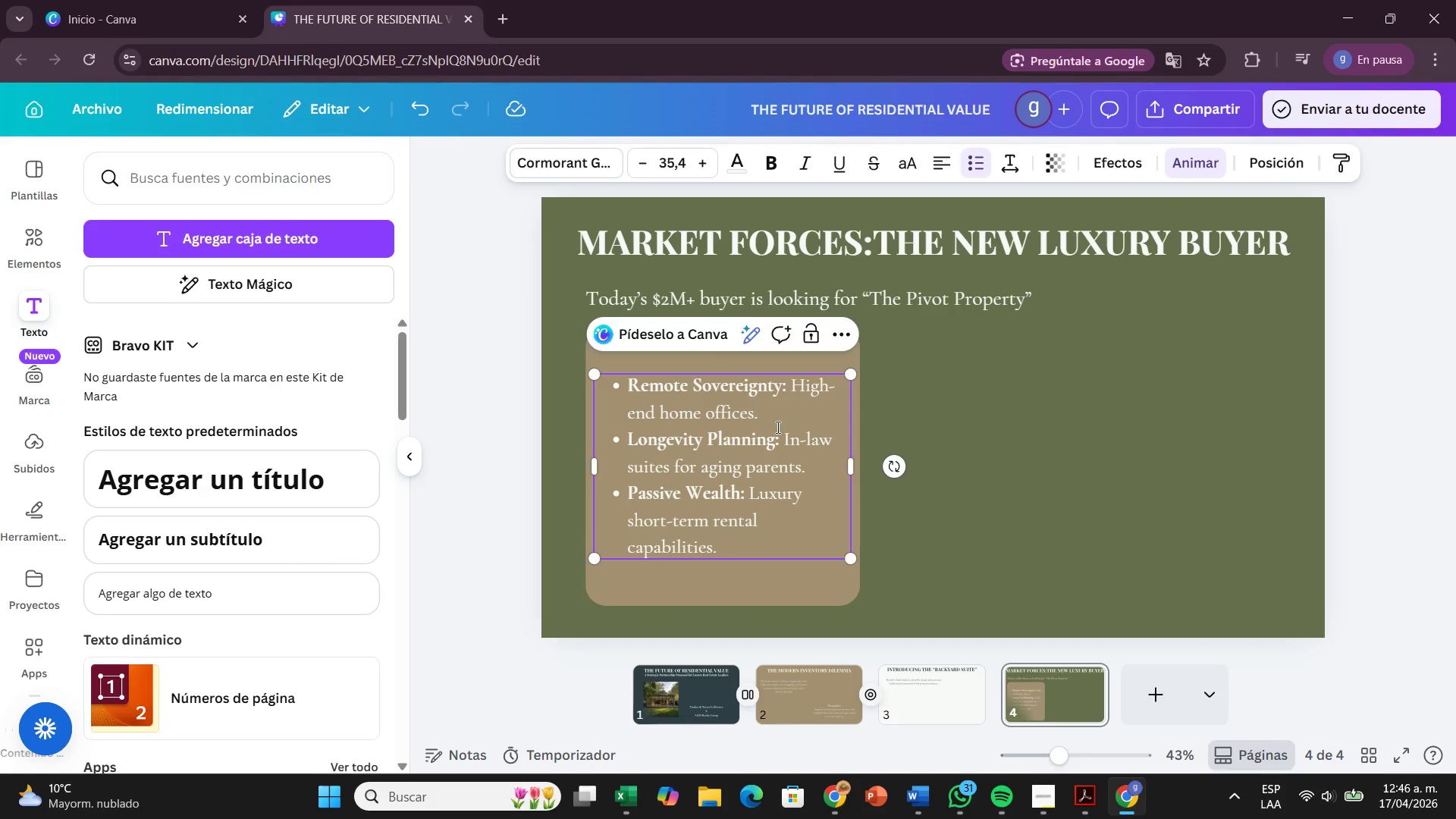 
key(Enter)
 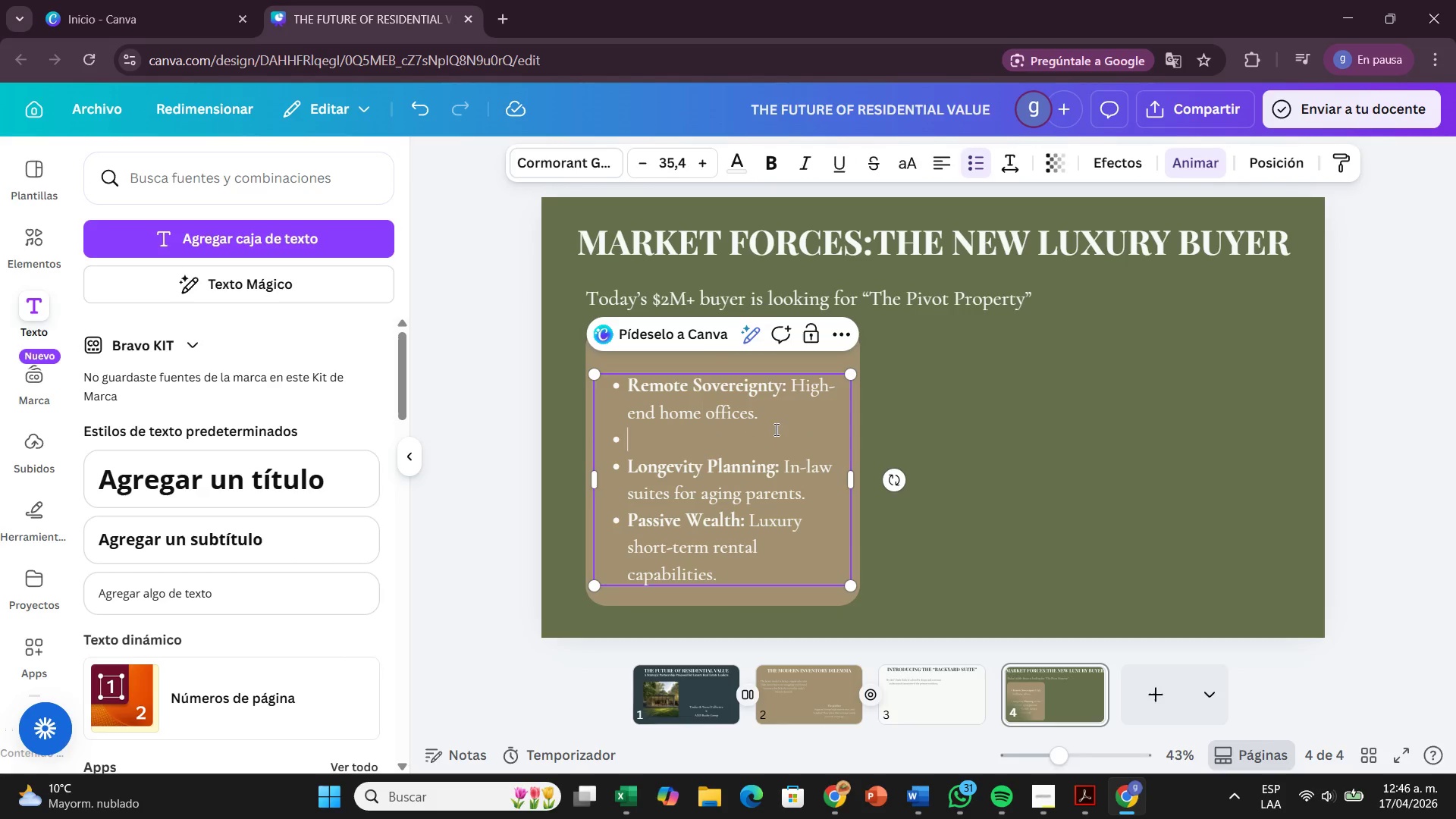 
key(Backspace)
 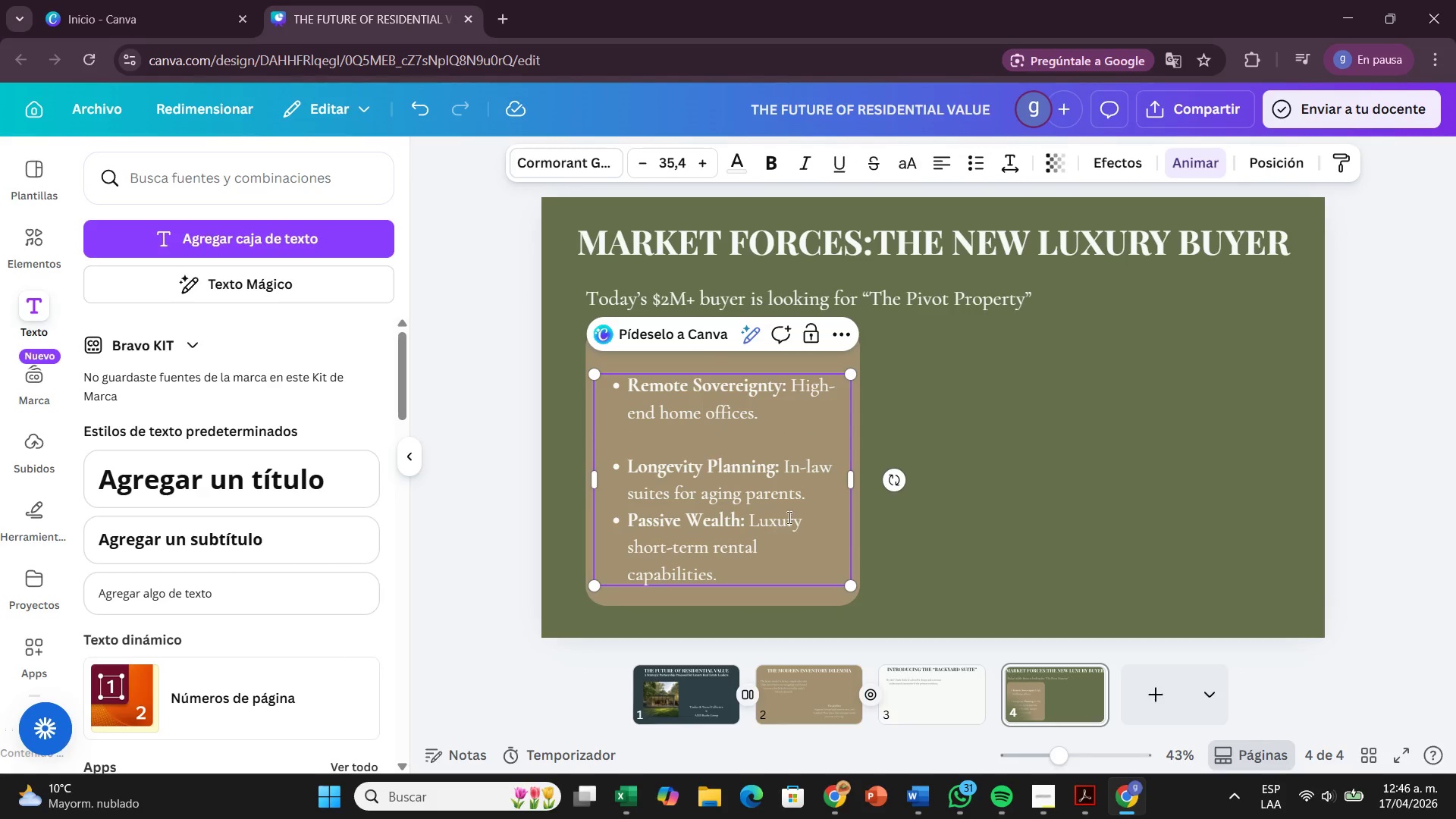 
left_click([824, 491])
 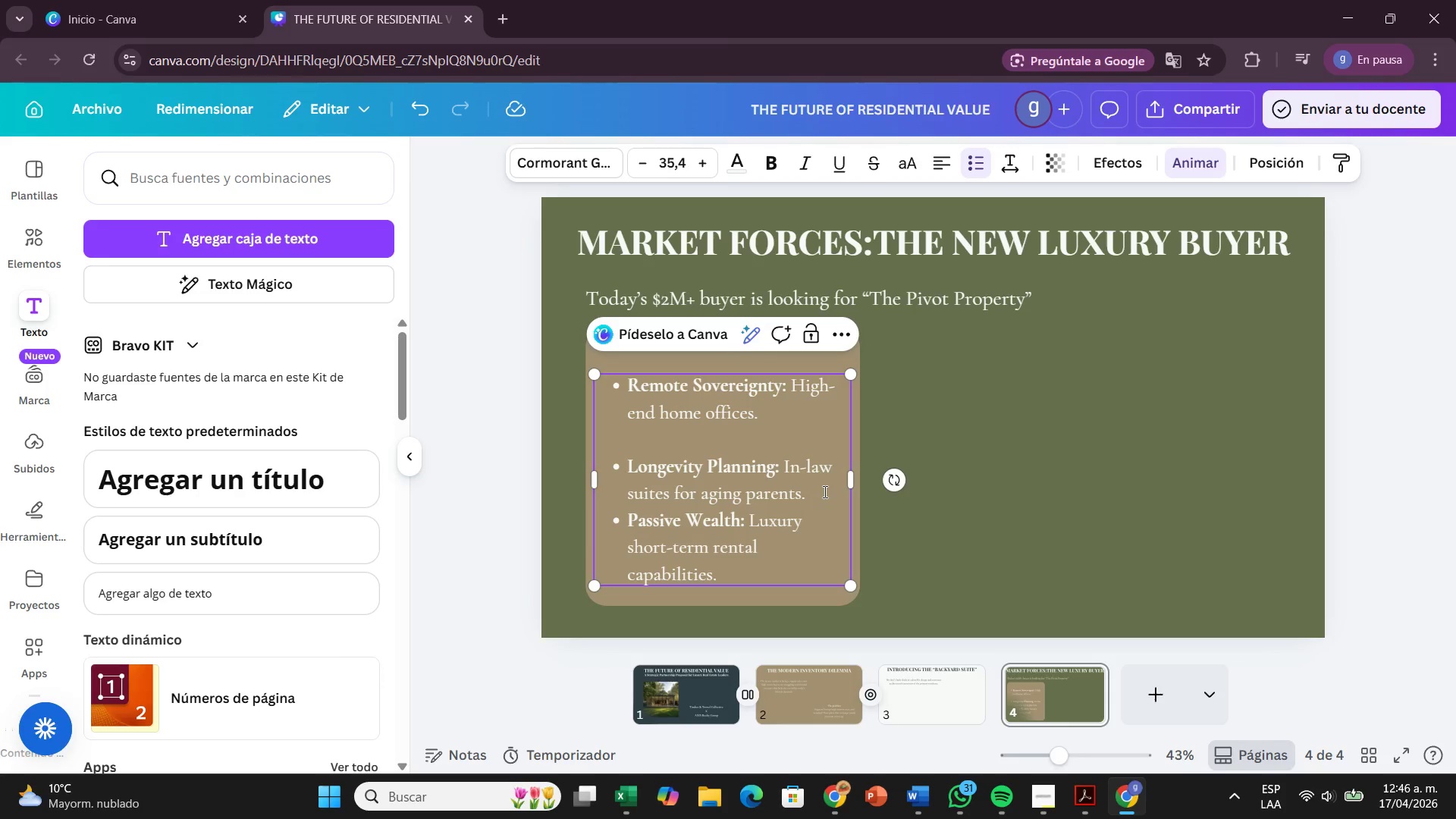 
key(Shift+ShiftRight)
 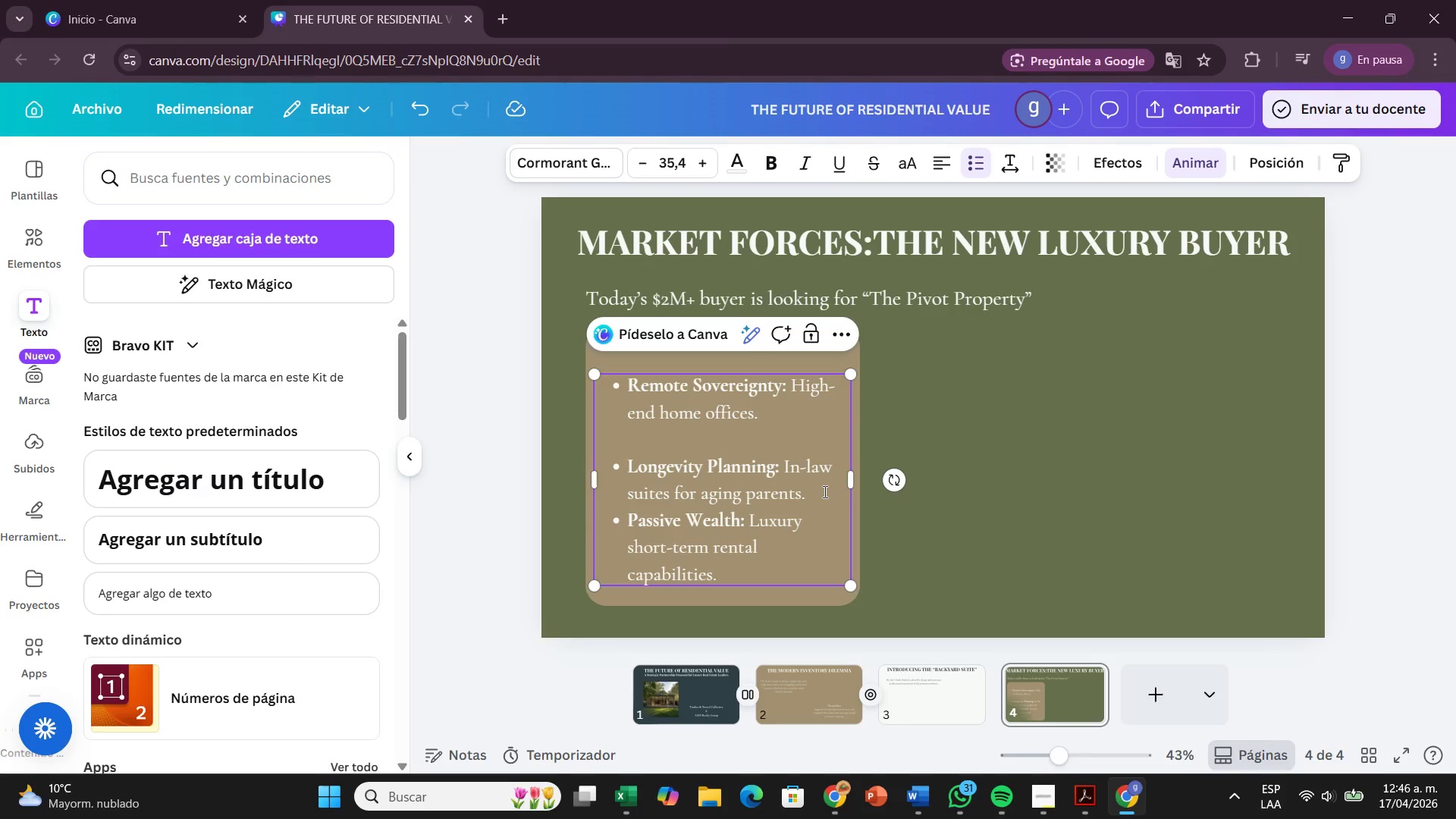 
key(Enter)
 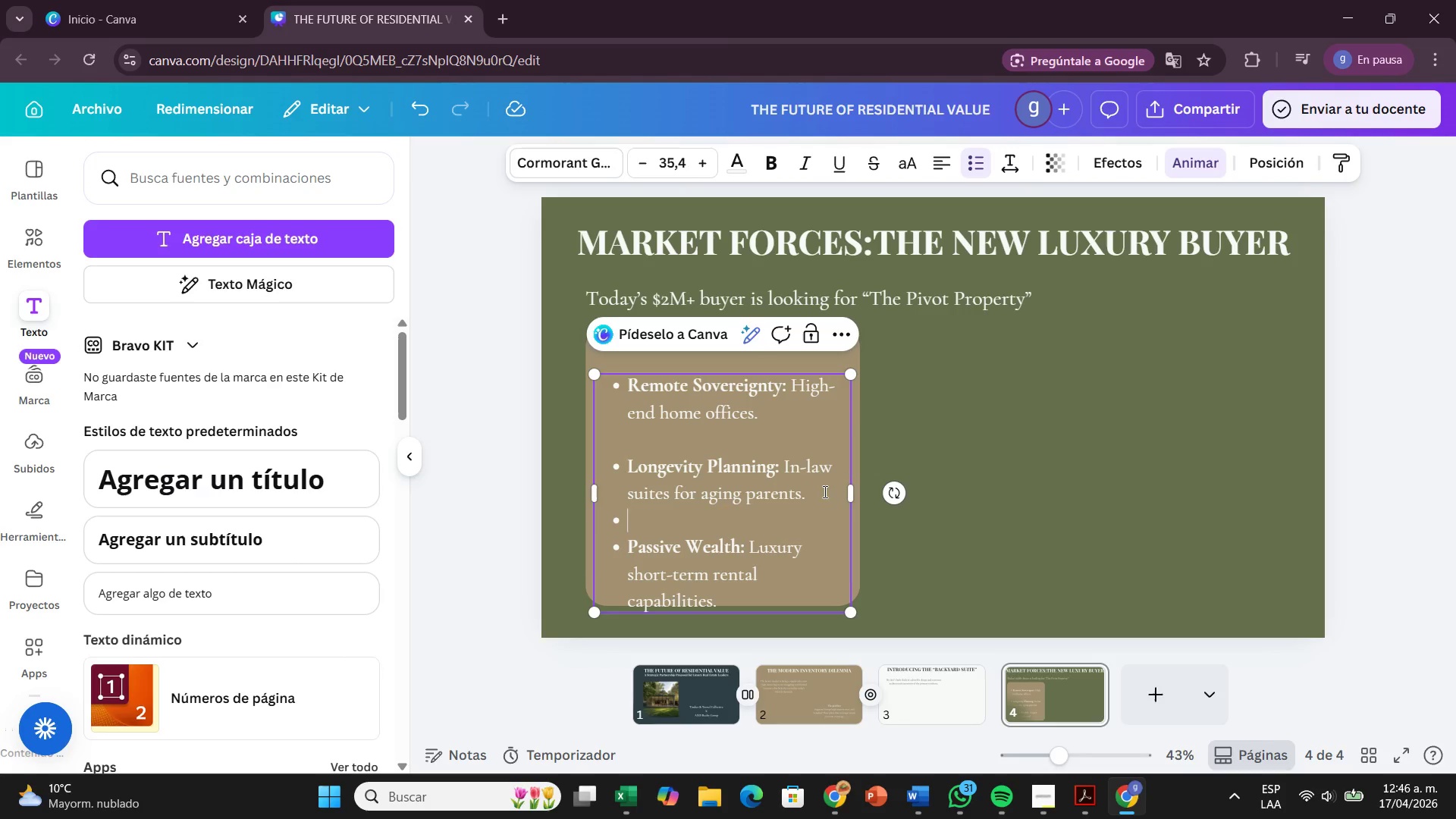 
key(Backspace)
 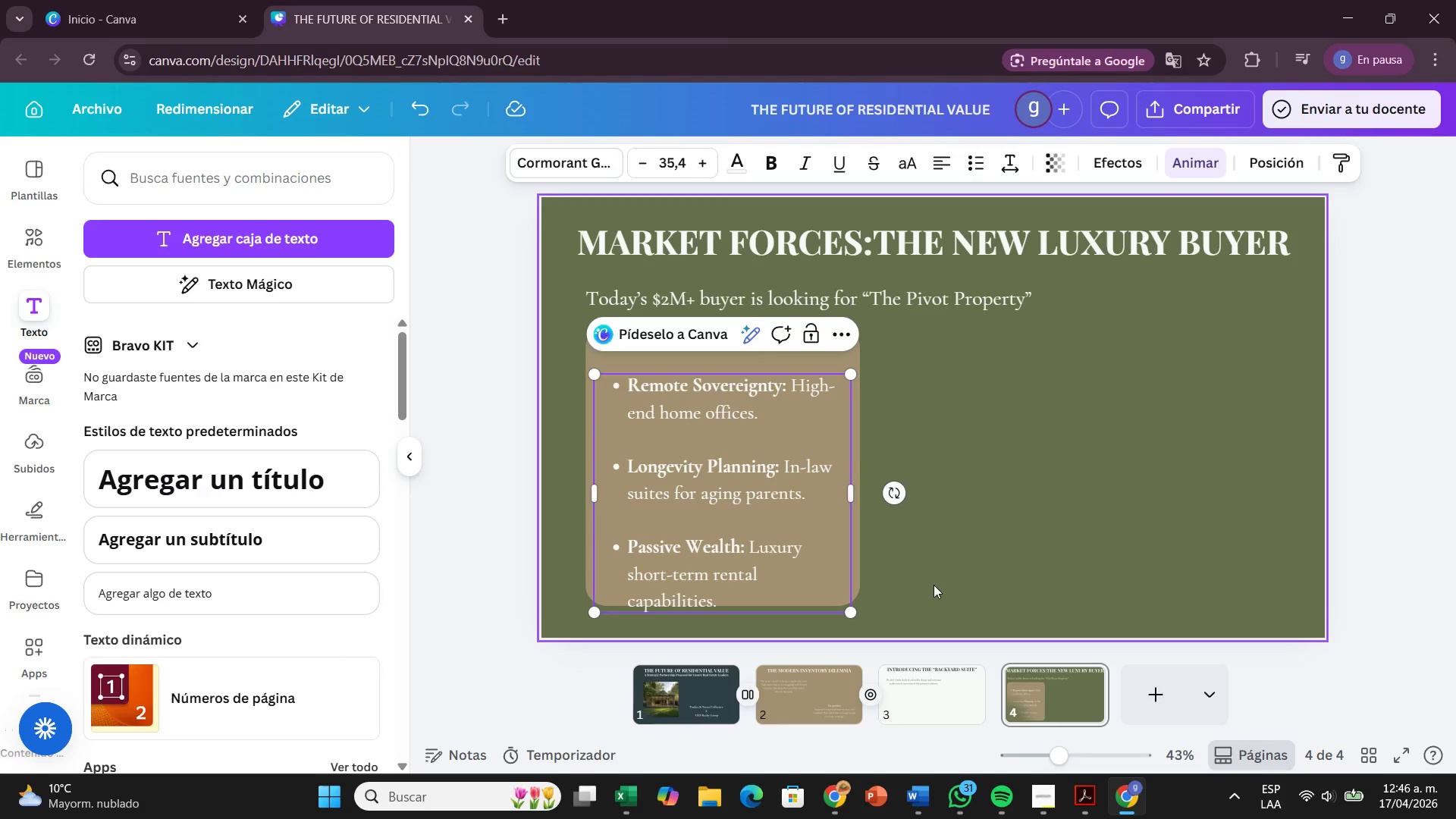 
left_click_drag(start_coordinate=[786, 557], to_coordinate=[788, 529])
 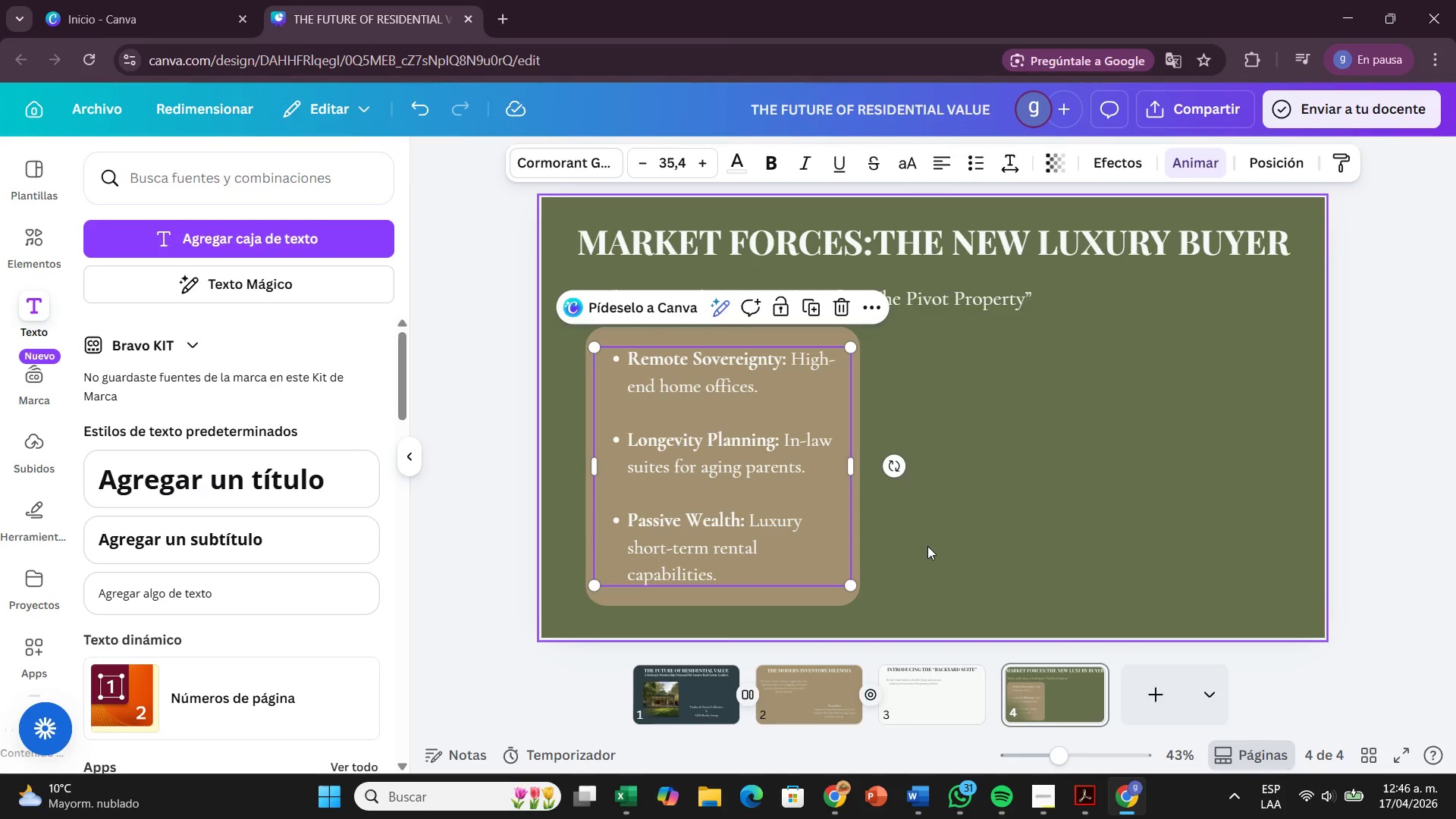 
left_click([927, 546])
 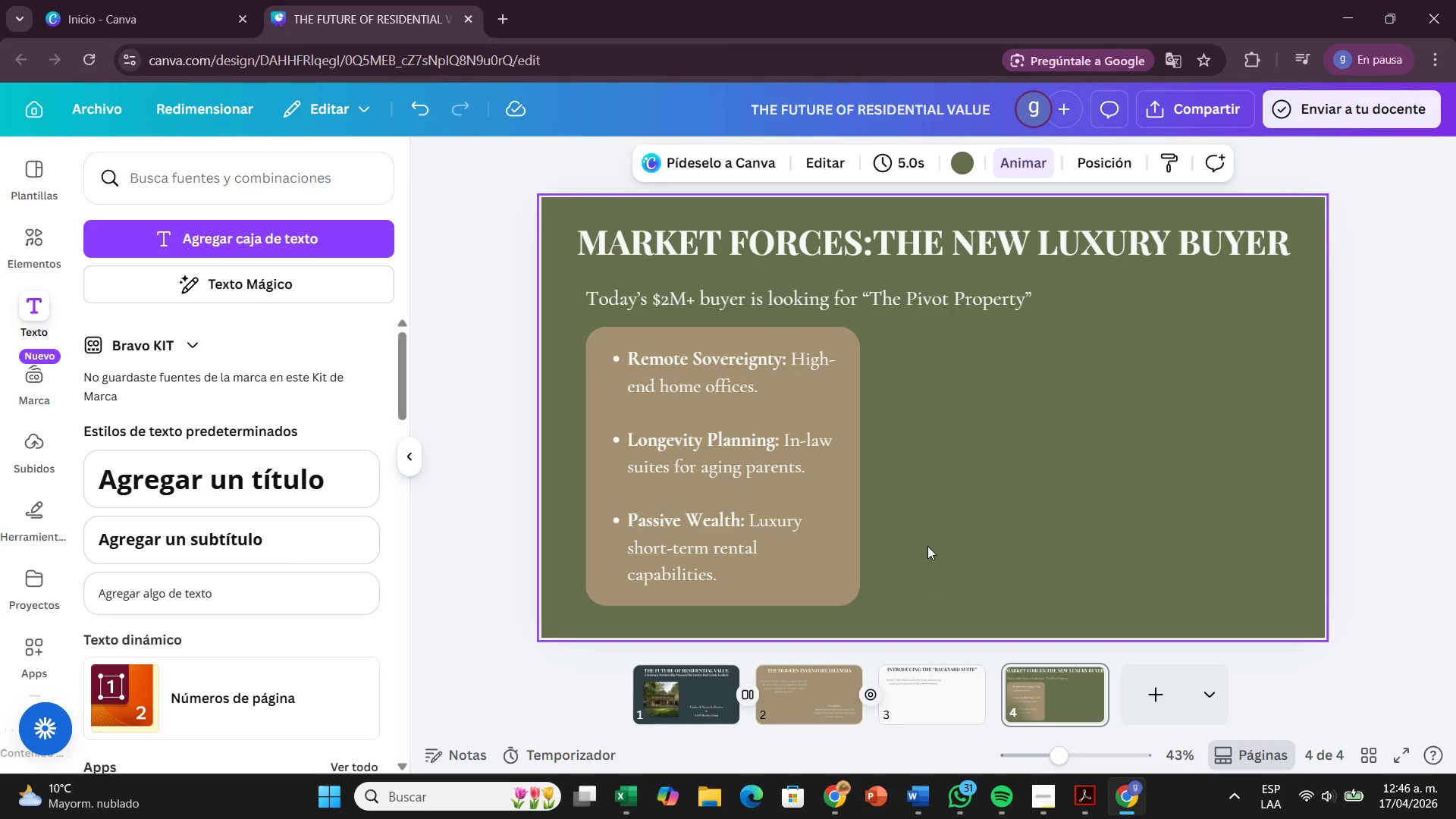 
wait(12.33)
 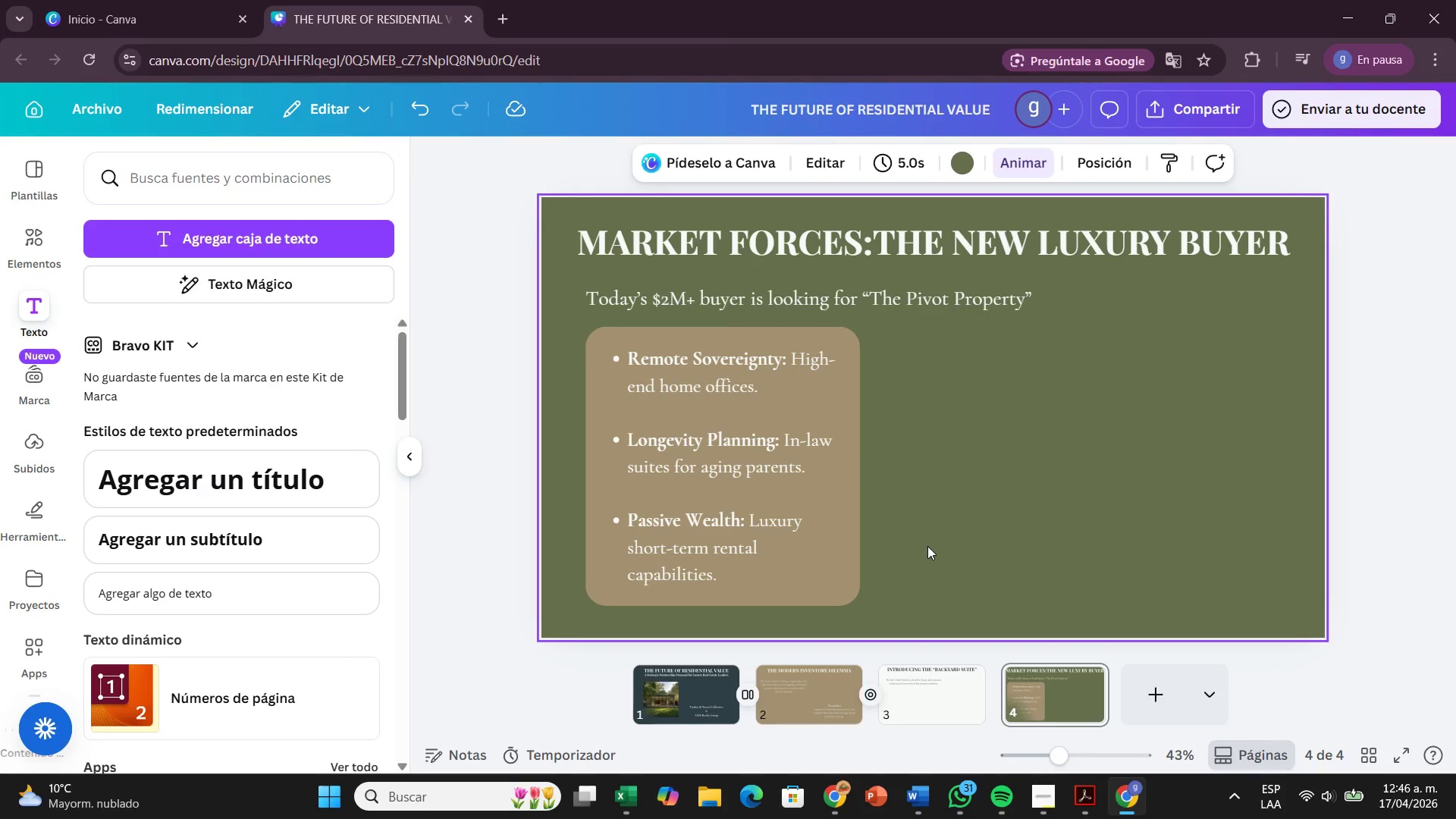 
left_click([1144, 716])
 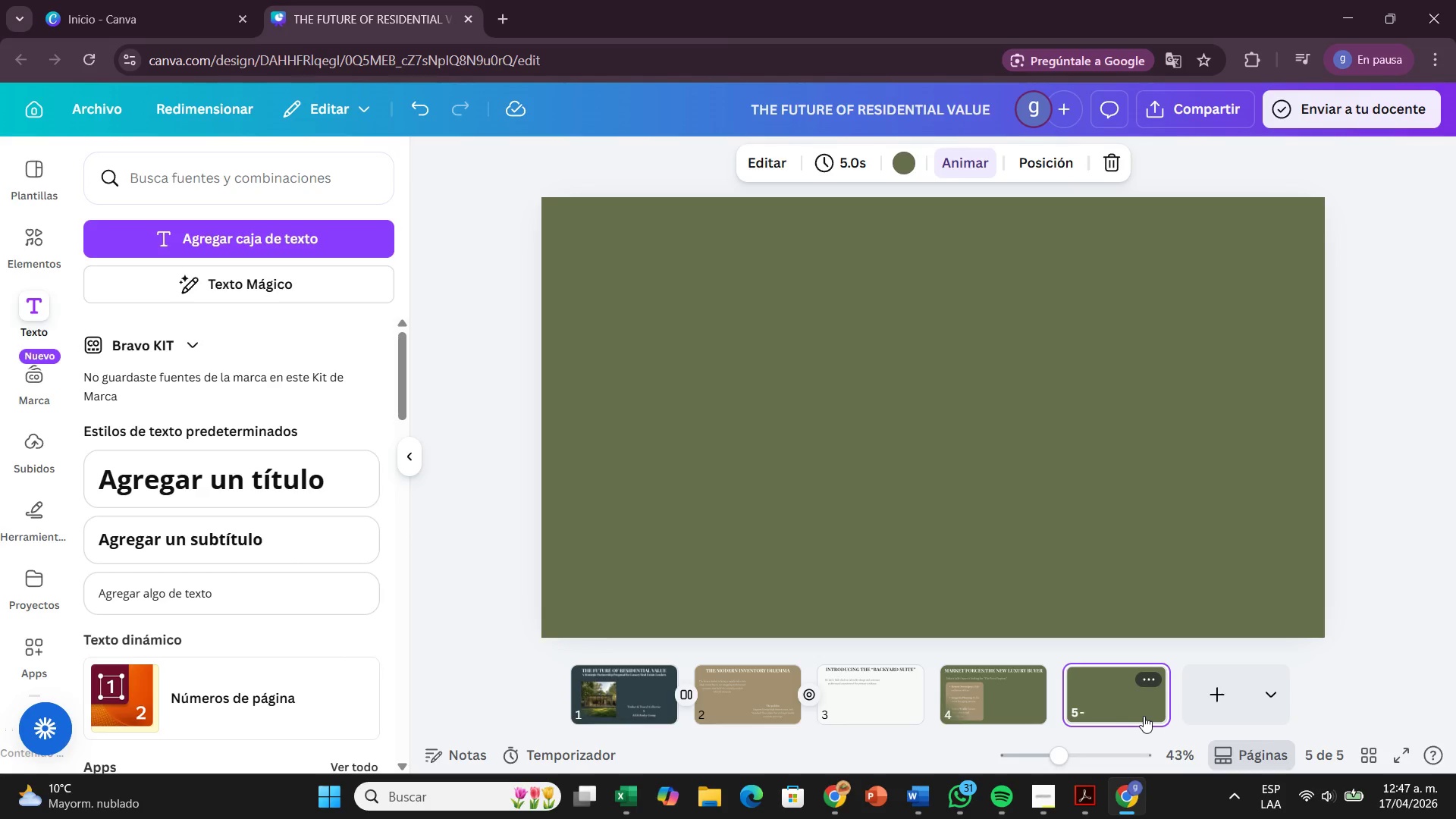 
wait(11.78)
 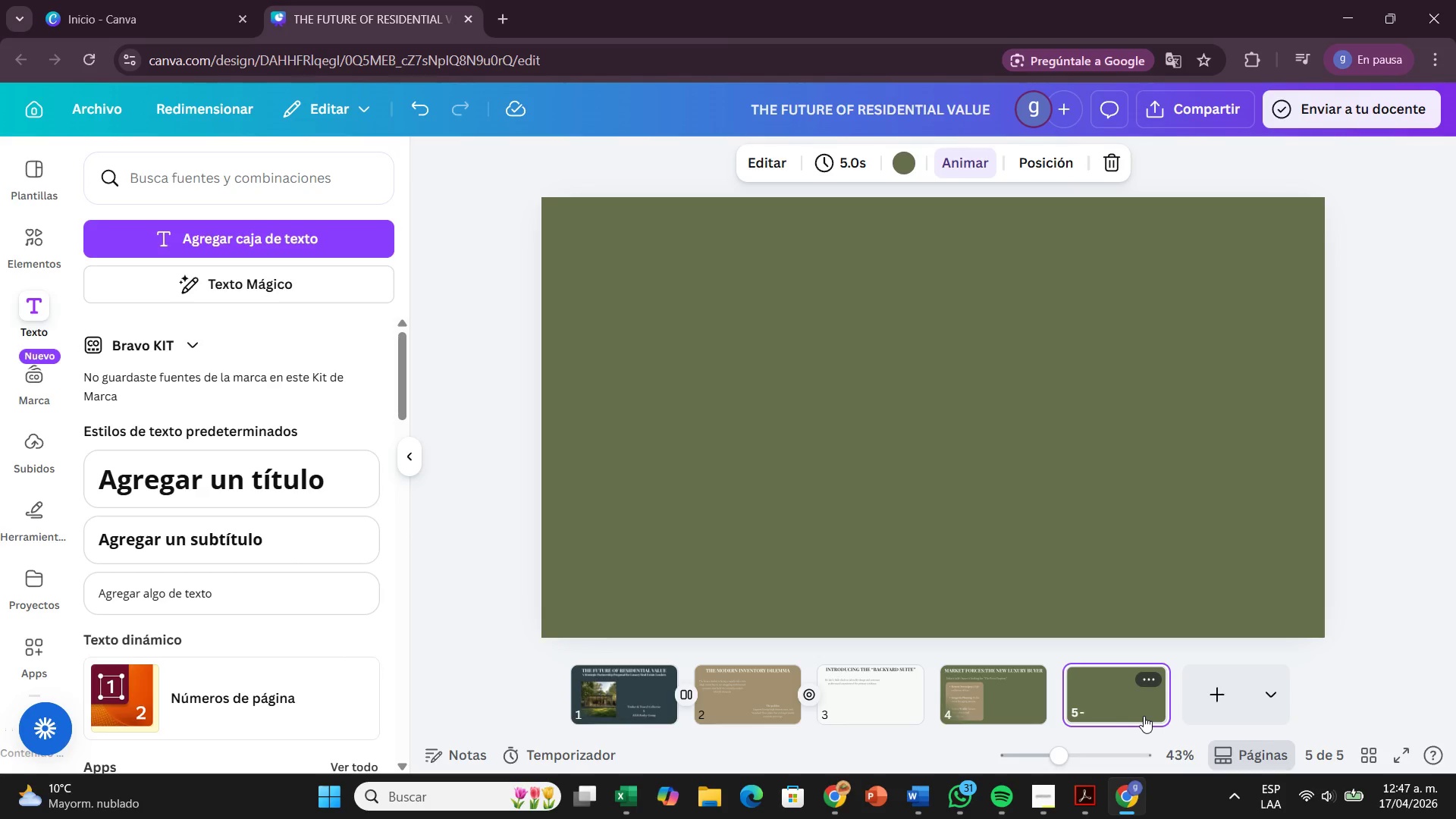 
left_click([894, 174])
 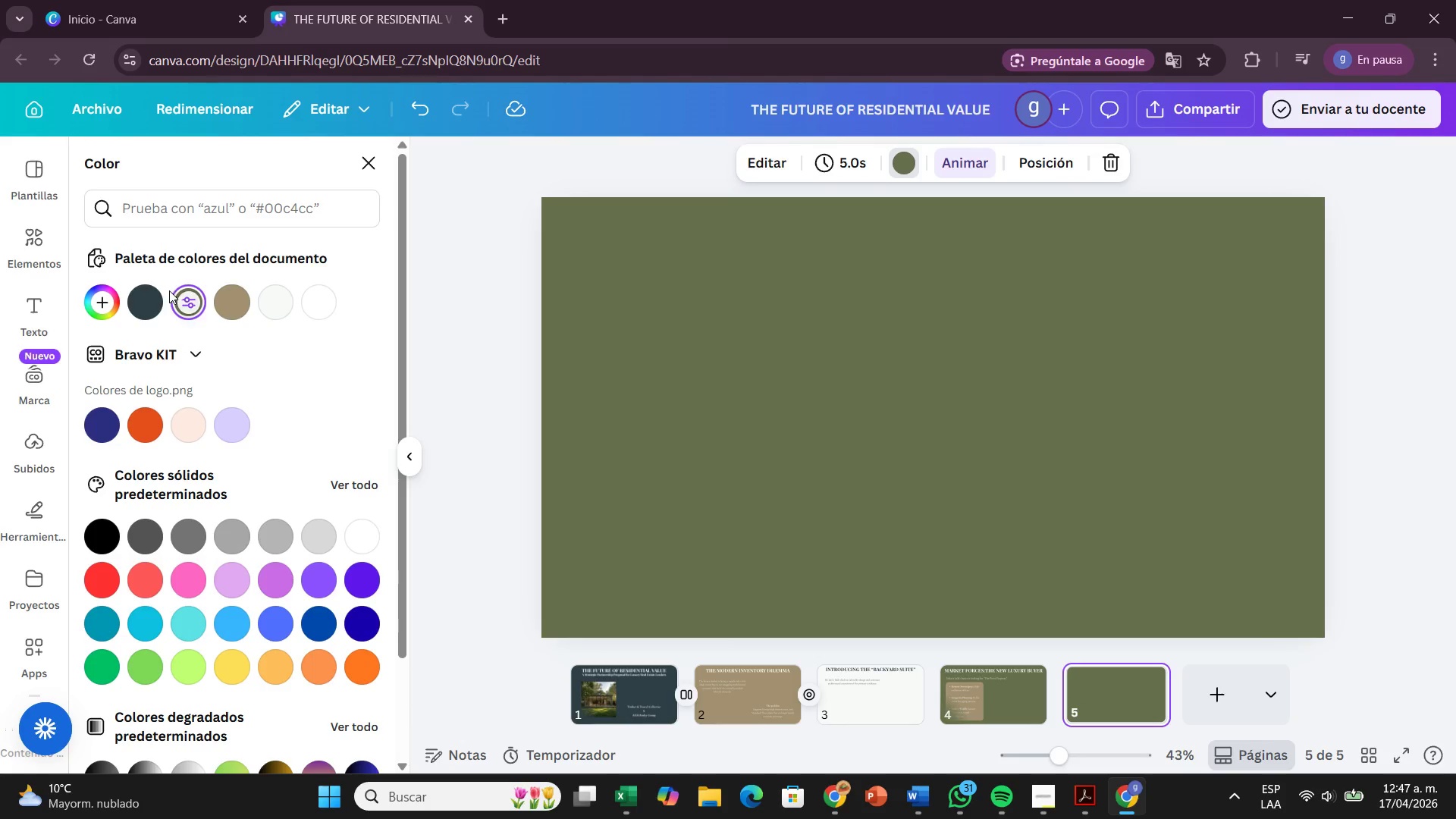 
left_click([150, 297])
 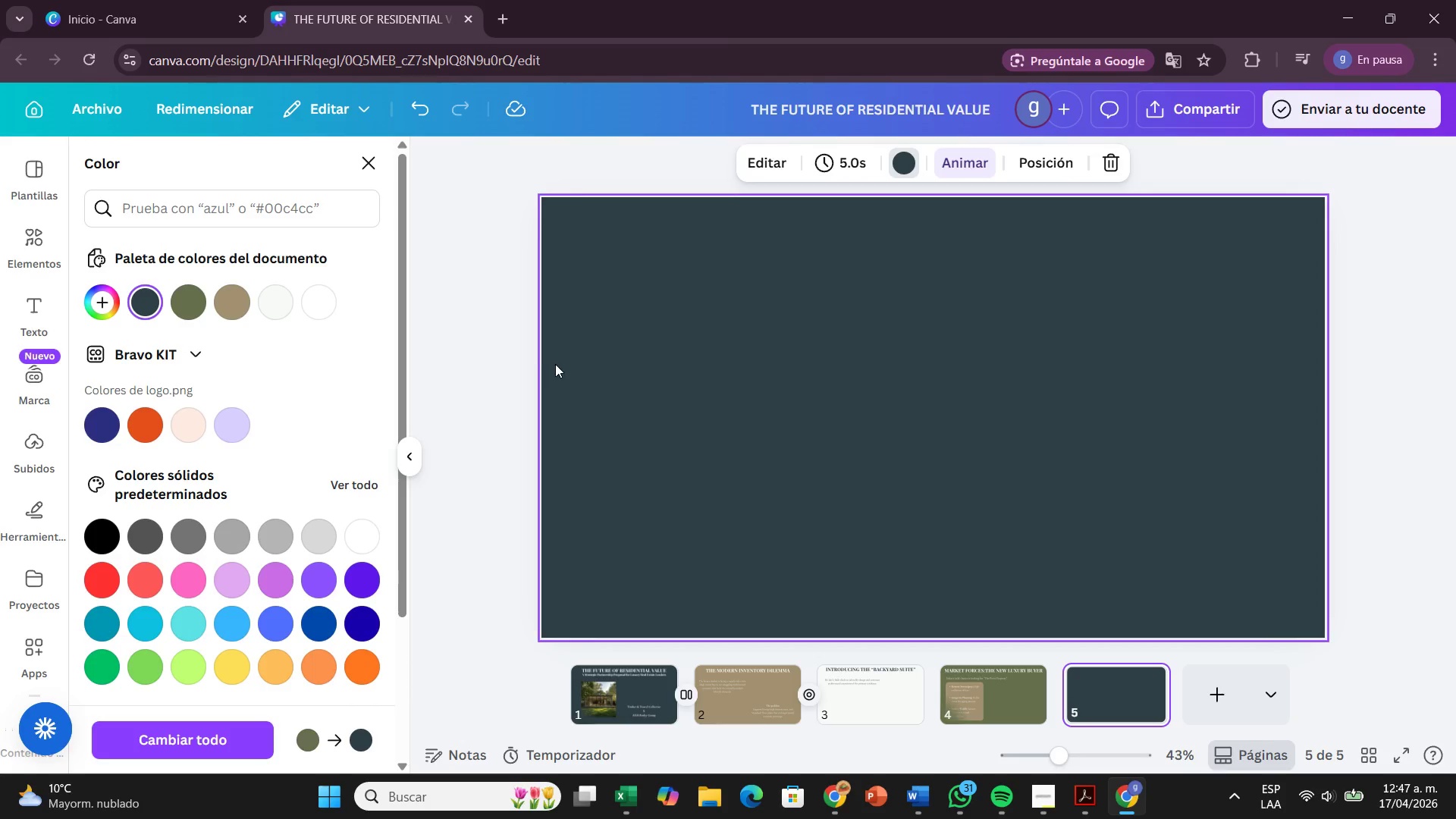 
left_click([638, 364])
 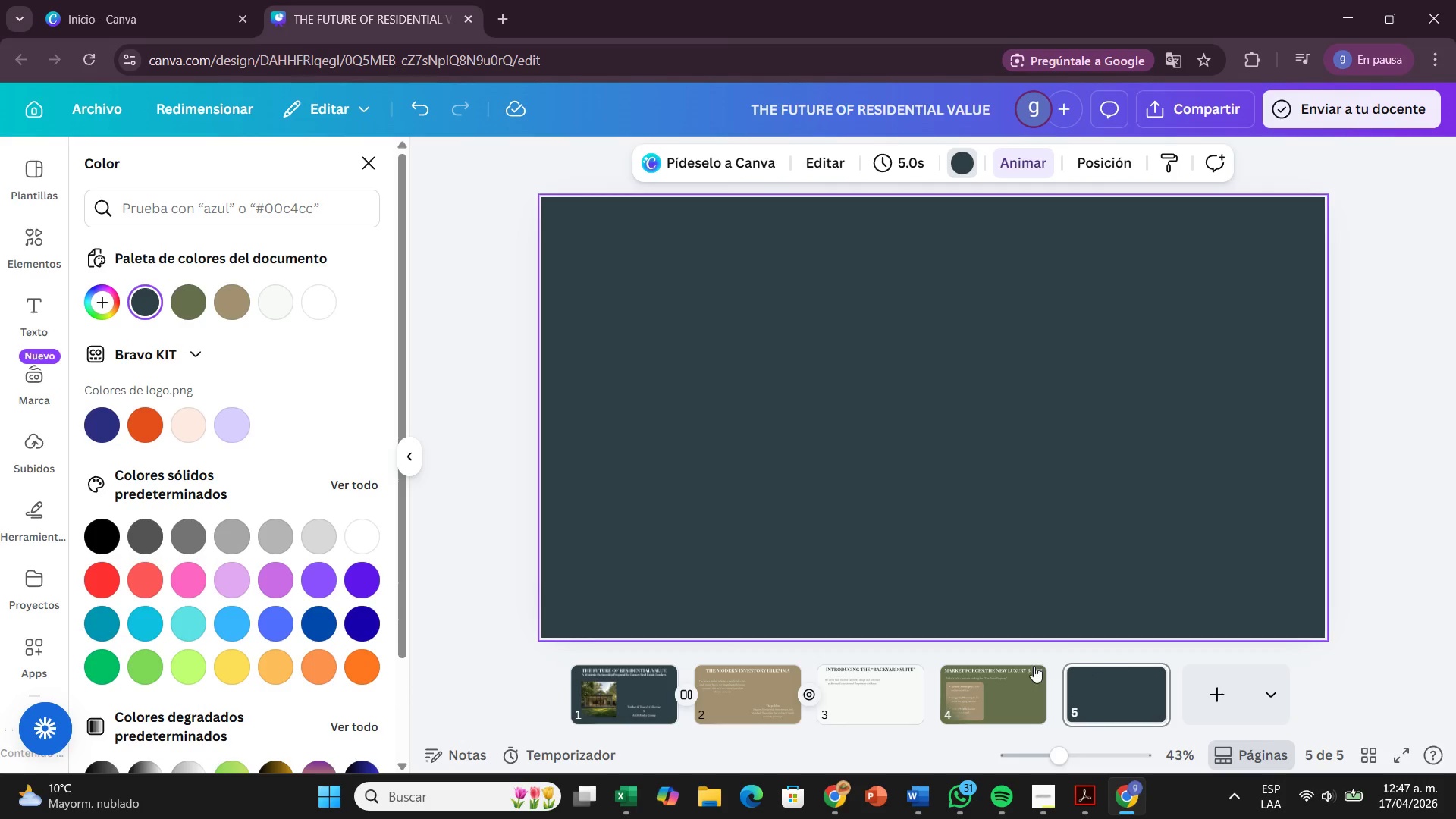 
left_click([992, 666])
 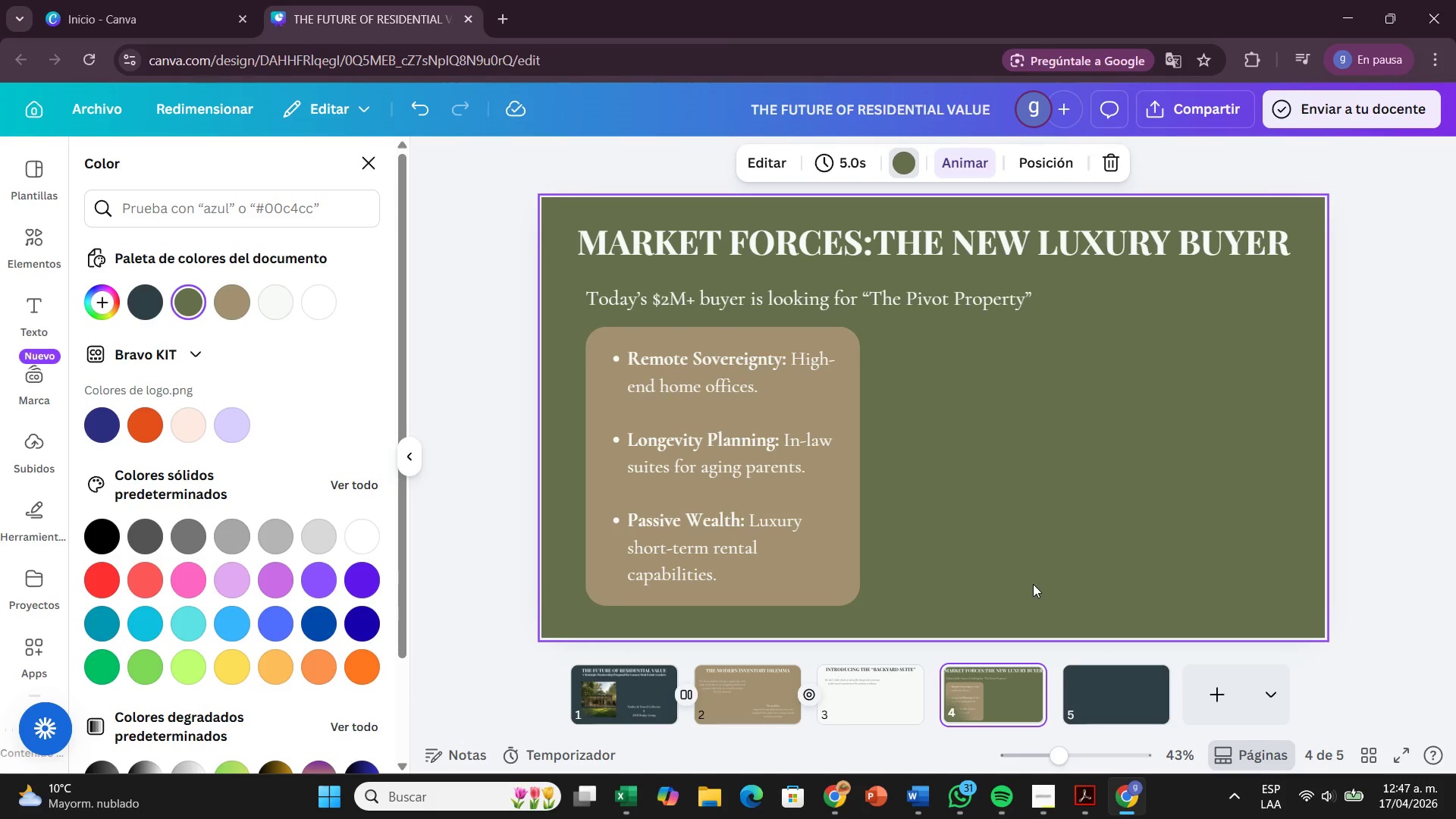 
left_click_drag(start_coordinate=[805, 522], to_coordinate=[800, 520])
 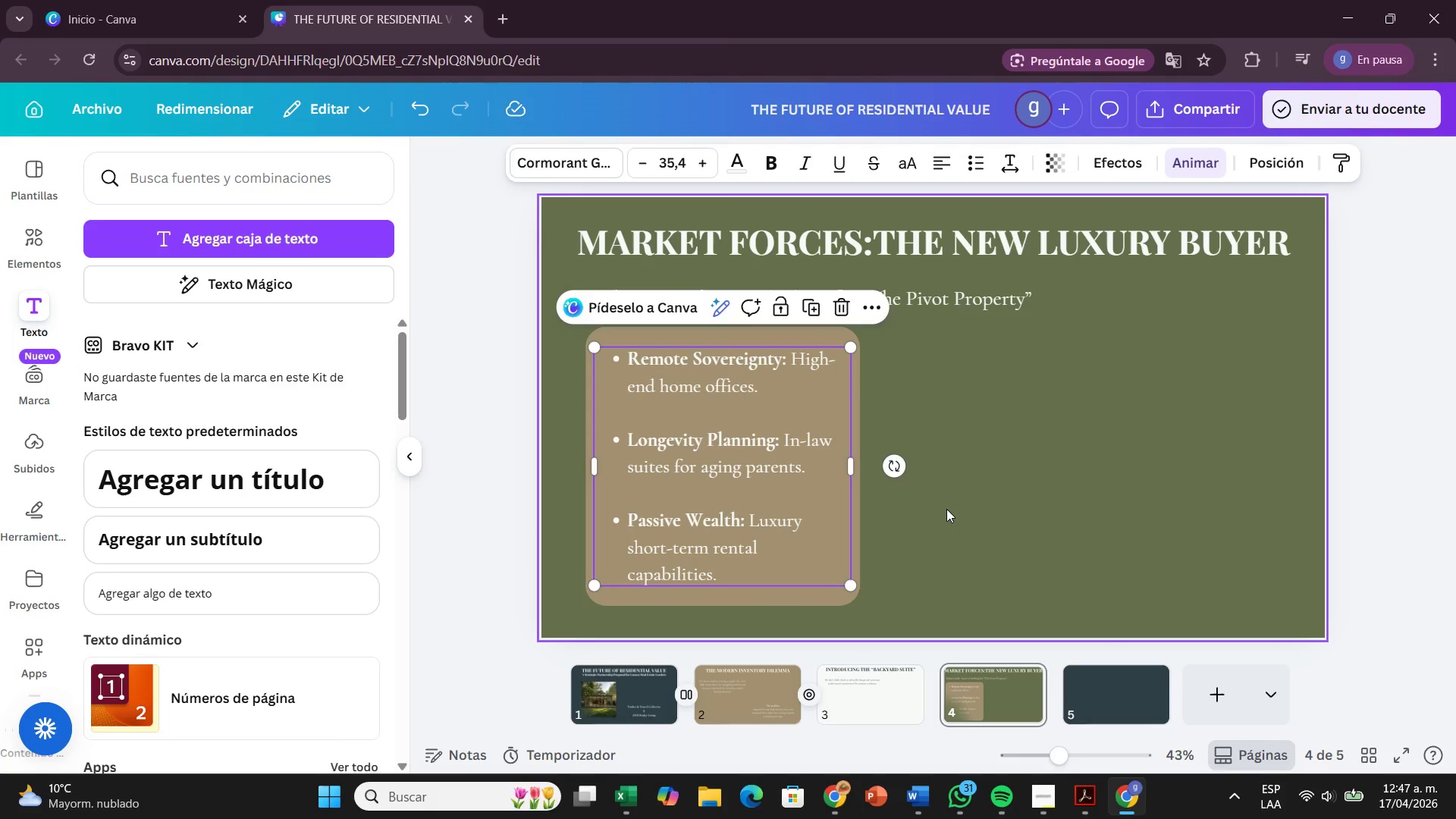 
left_click([948, 509])
 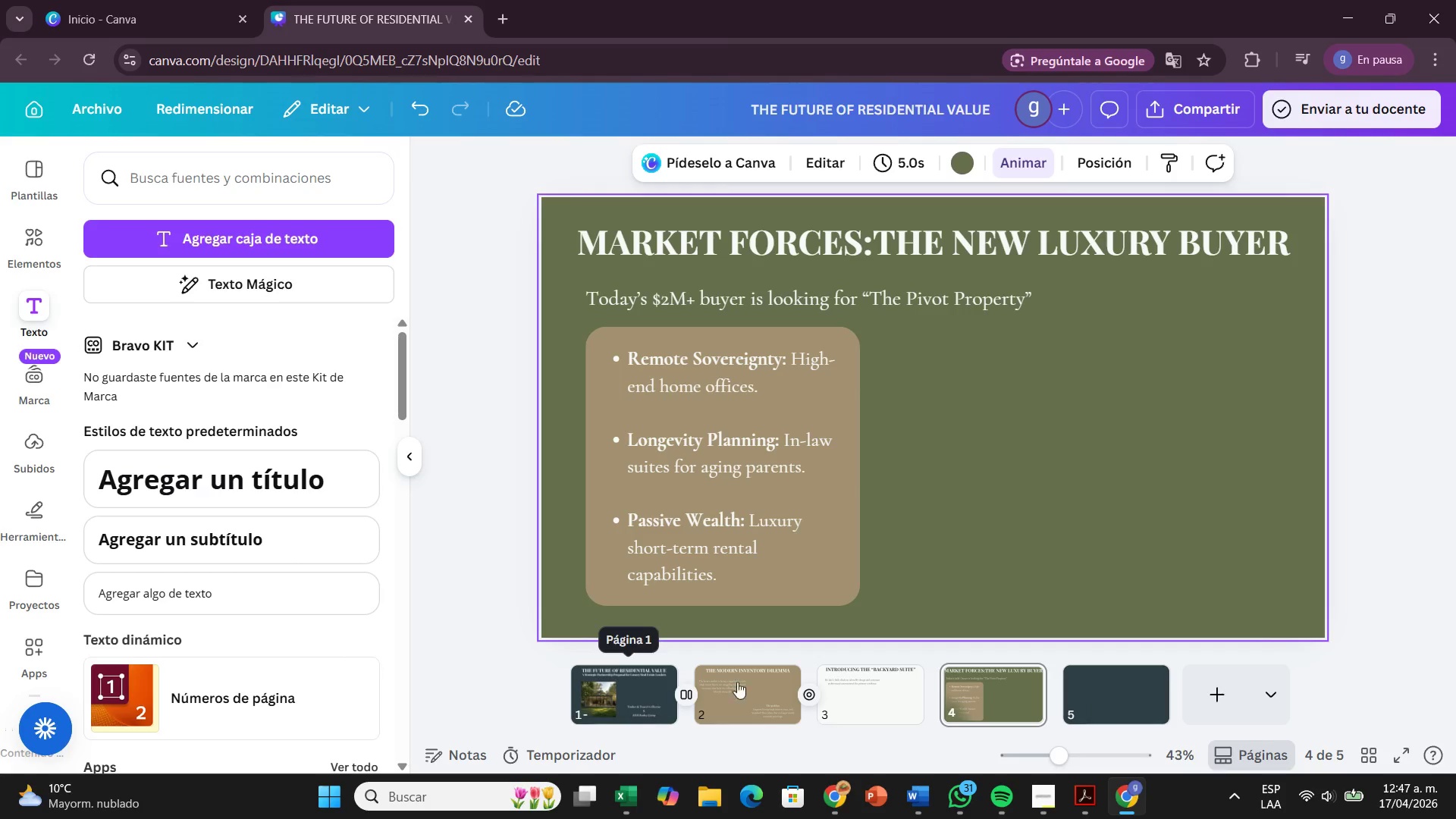 
left_click([890, 689])
 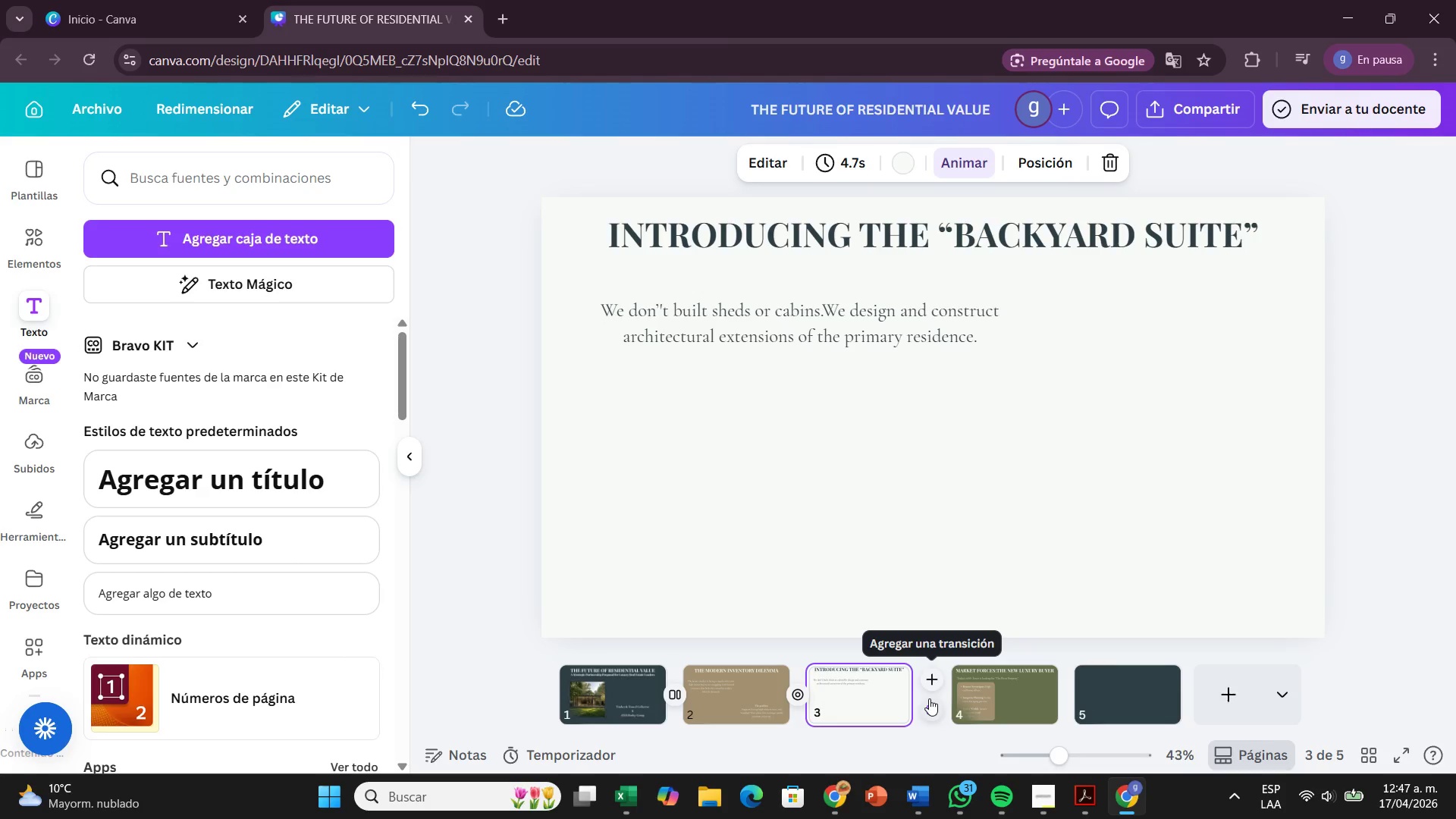 
left_click([929, 708])
 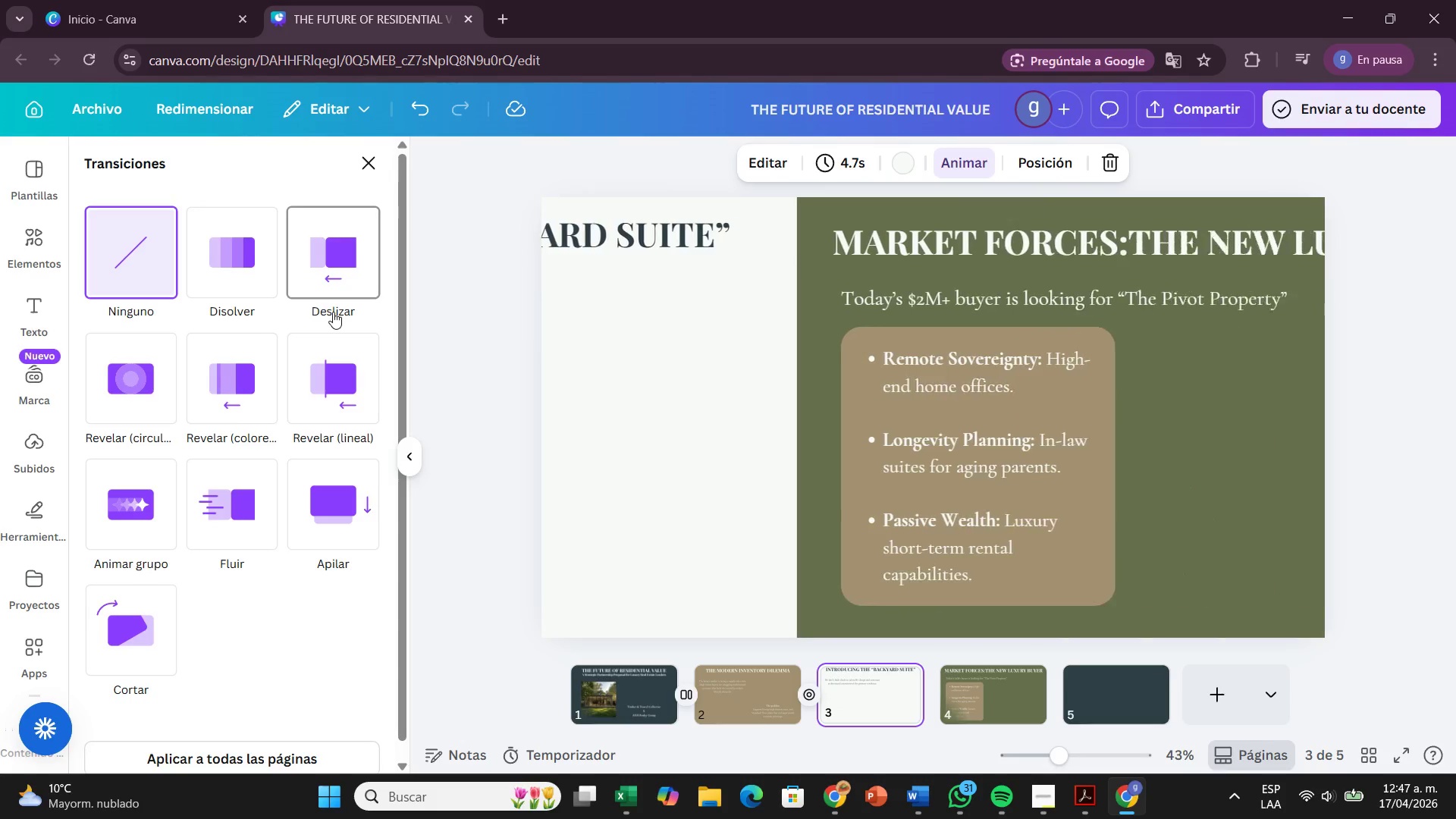 
wait(5.38)
 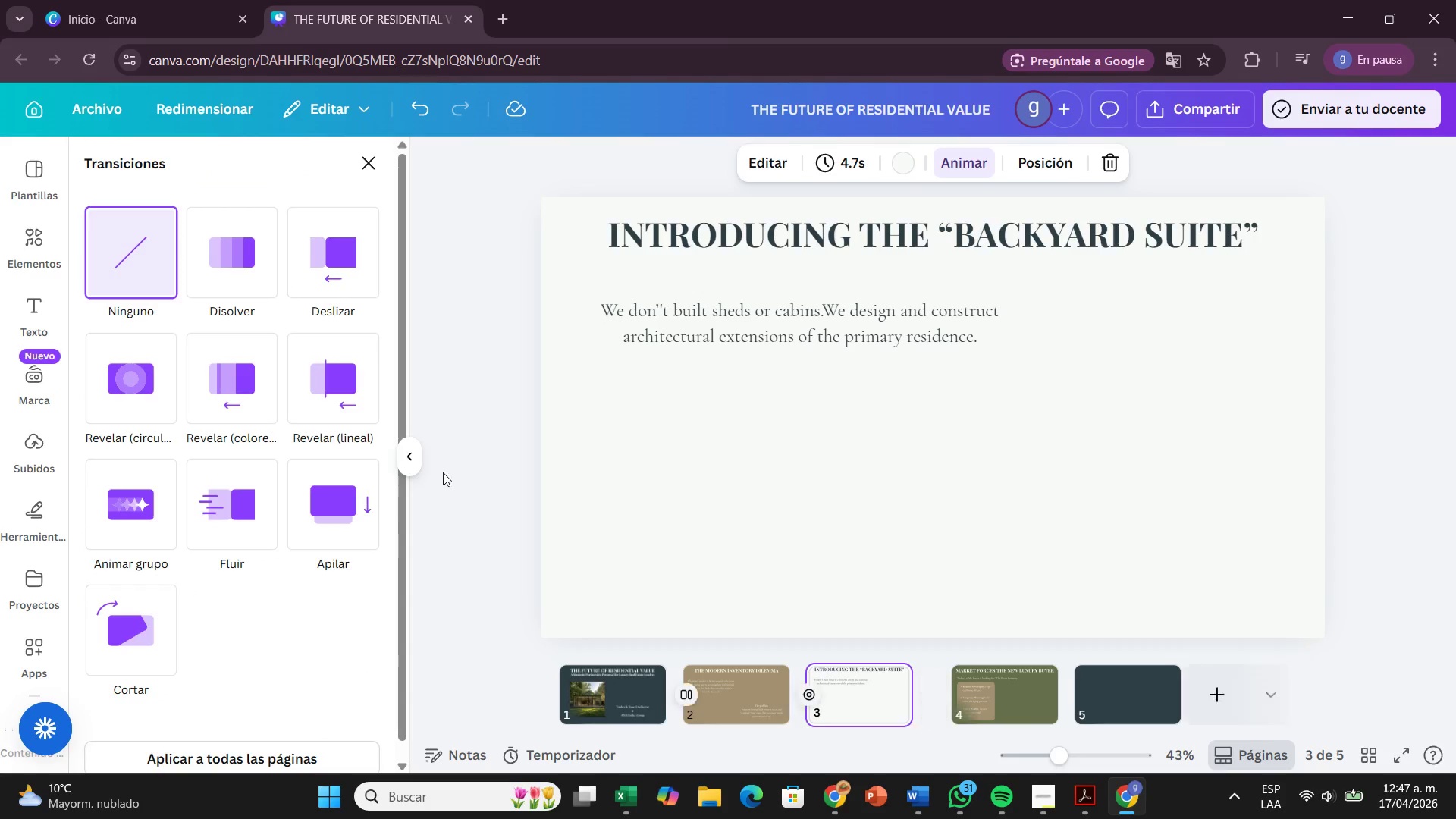 
left_click([333, 308])
 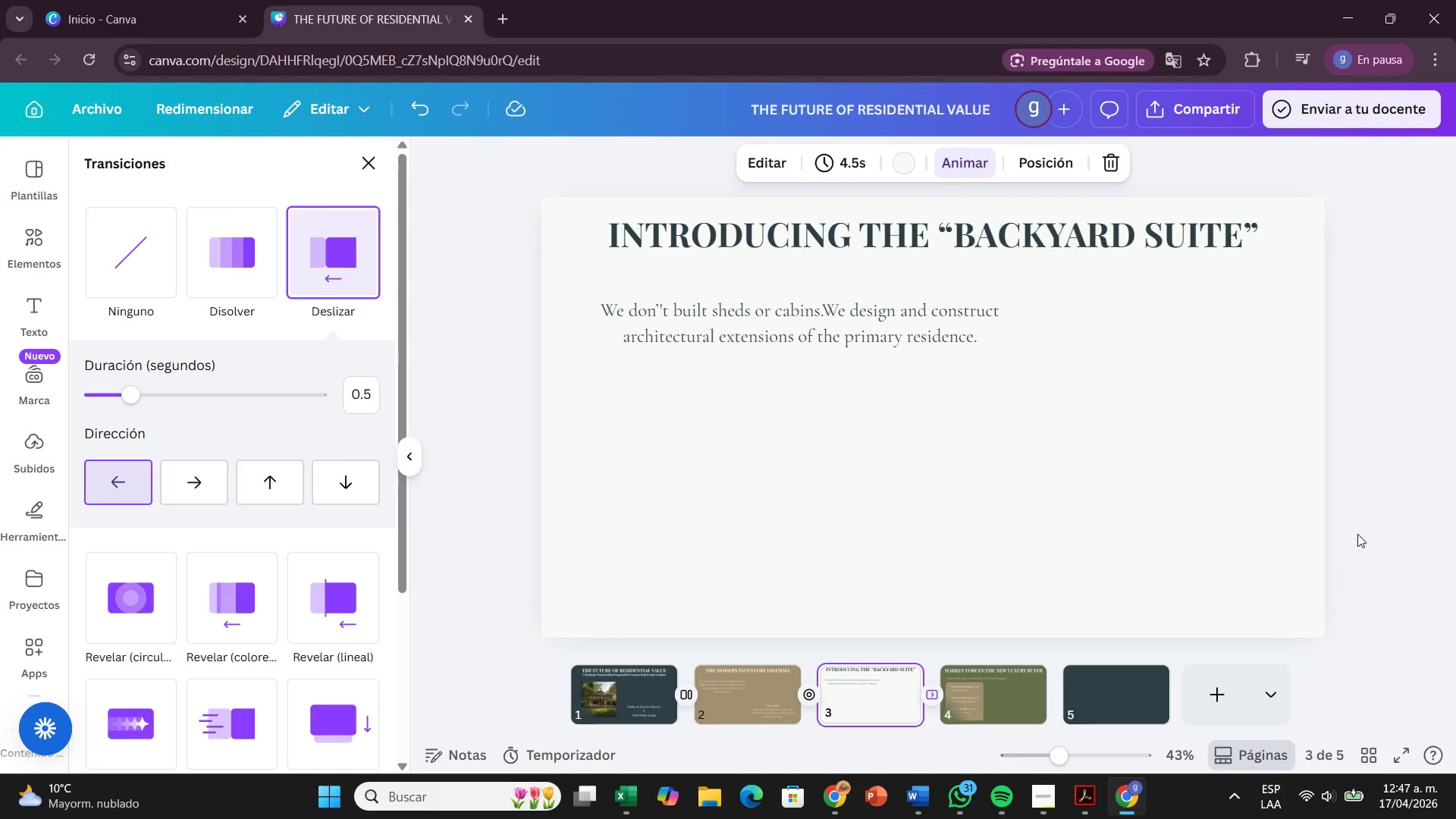 
left_click([1367, 519])
 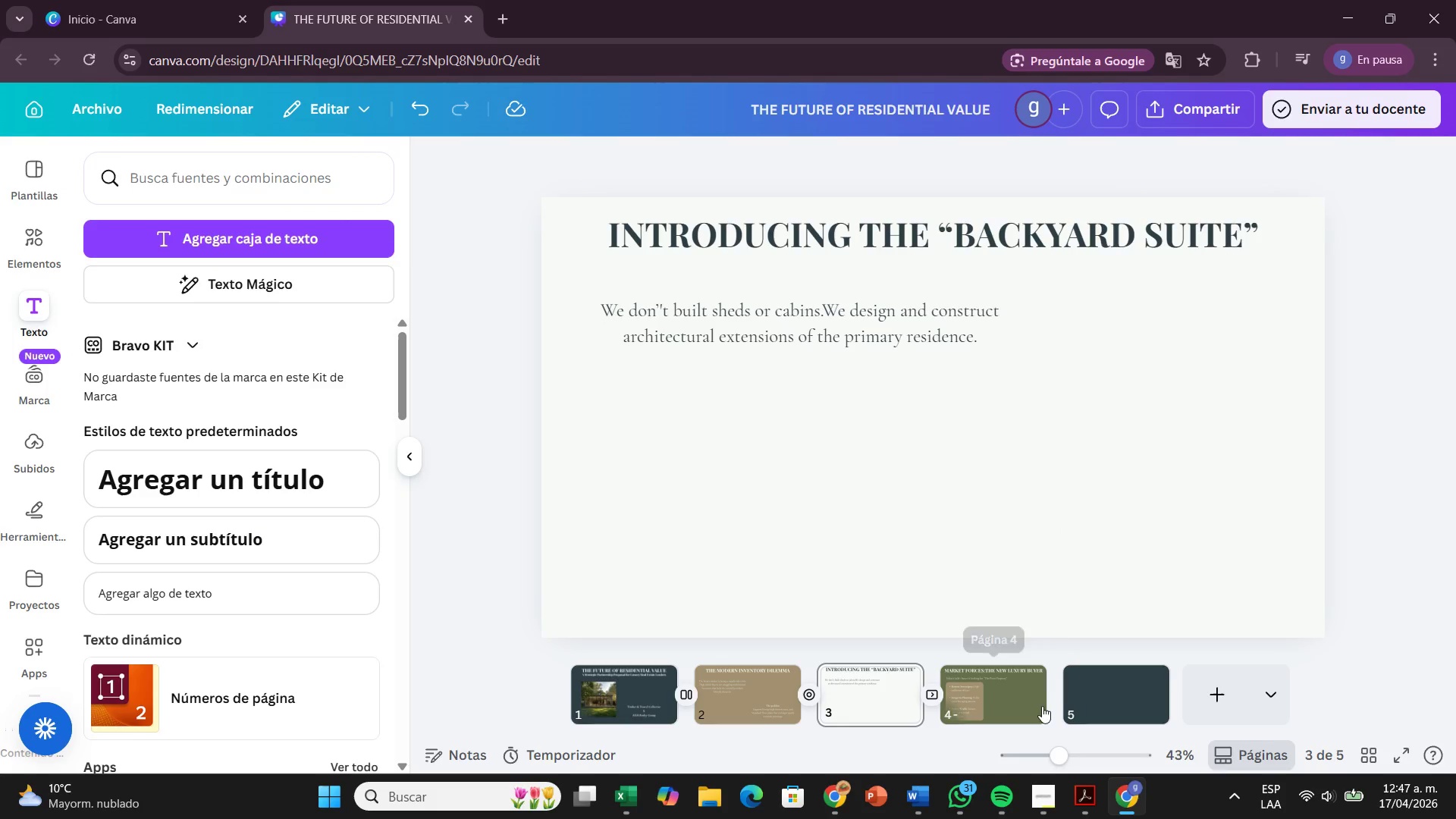 
left_click([1092, 677])
 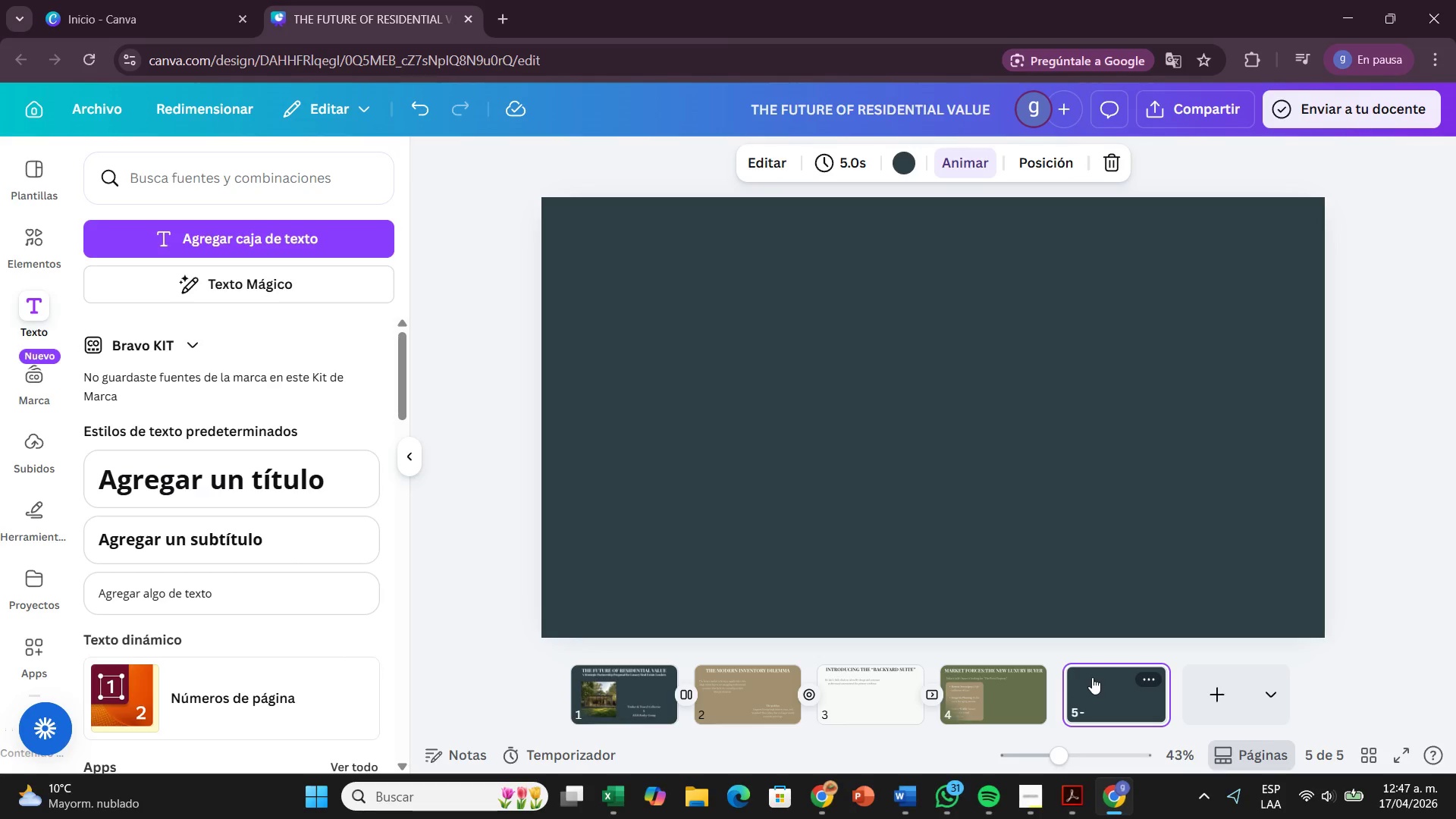 
wait(13.44)
 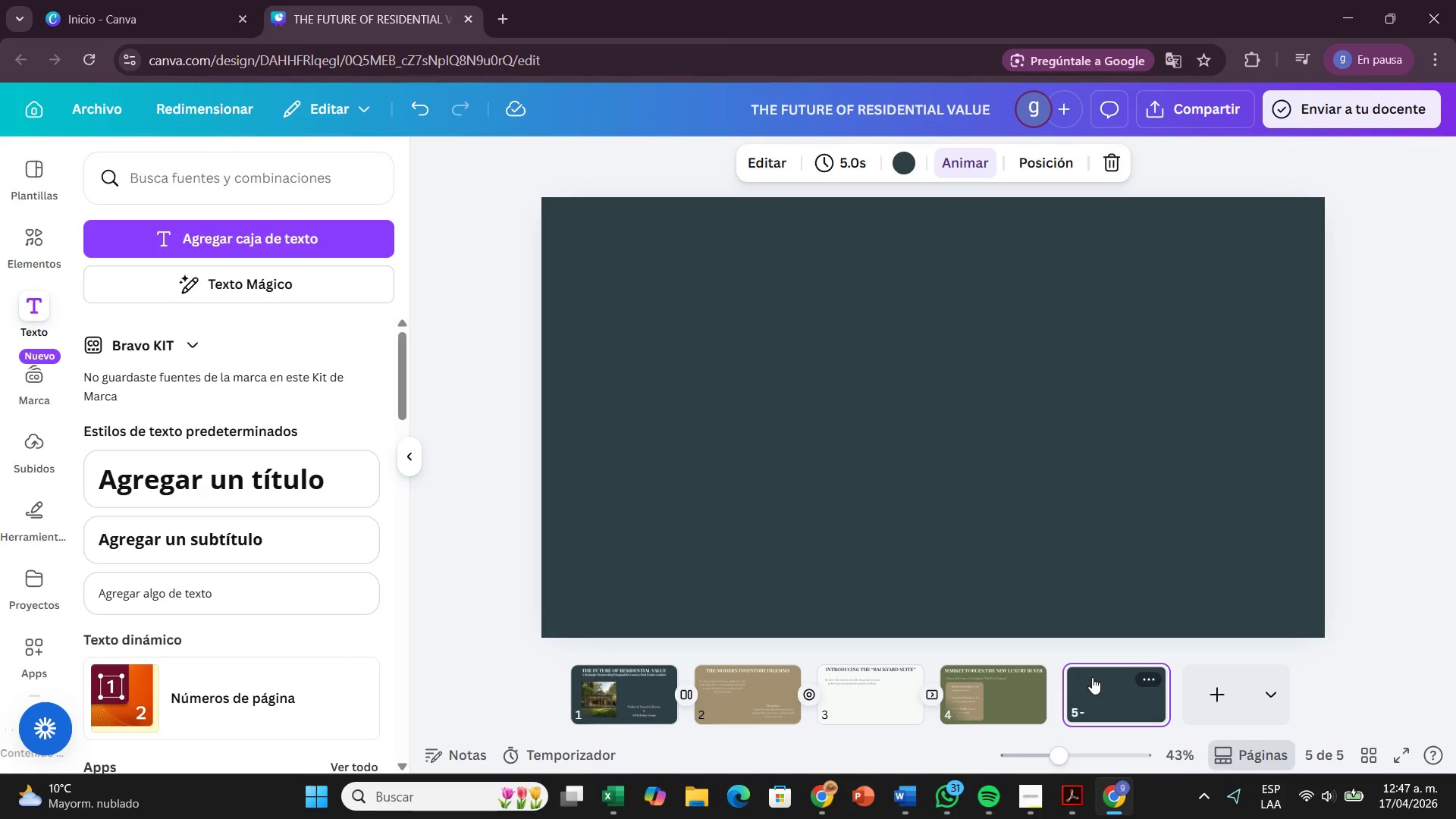 
left_click_drag(start_coordinate=[236, 488], to_coordinate=[871, 215])
 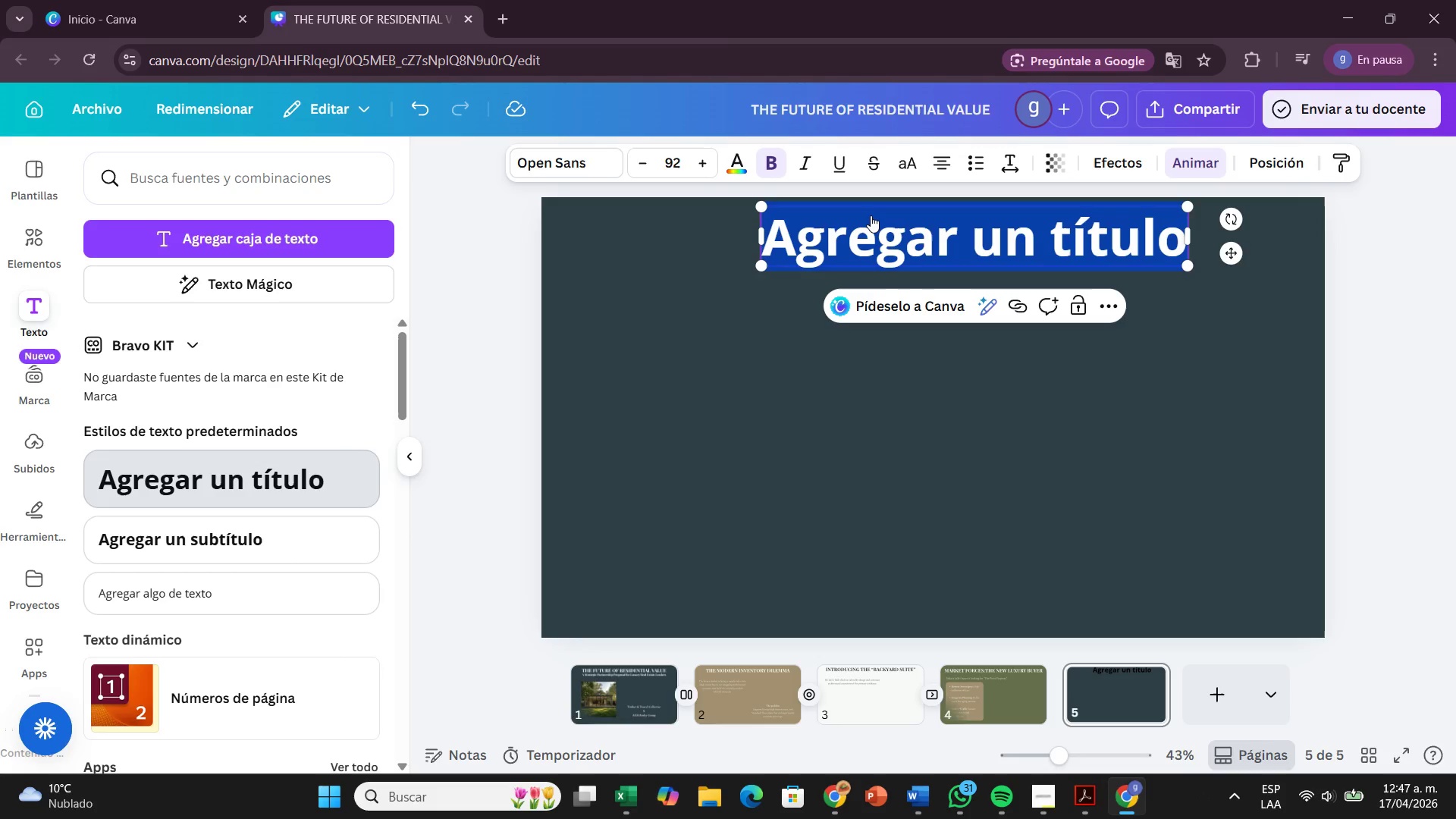 
wait(10.28)
 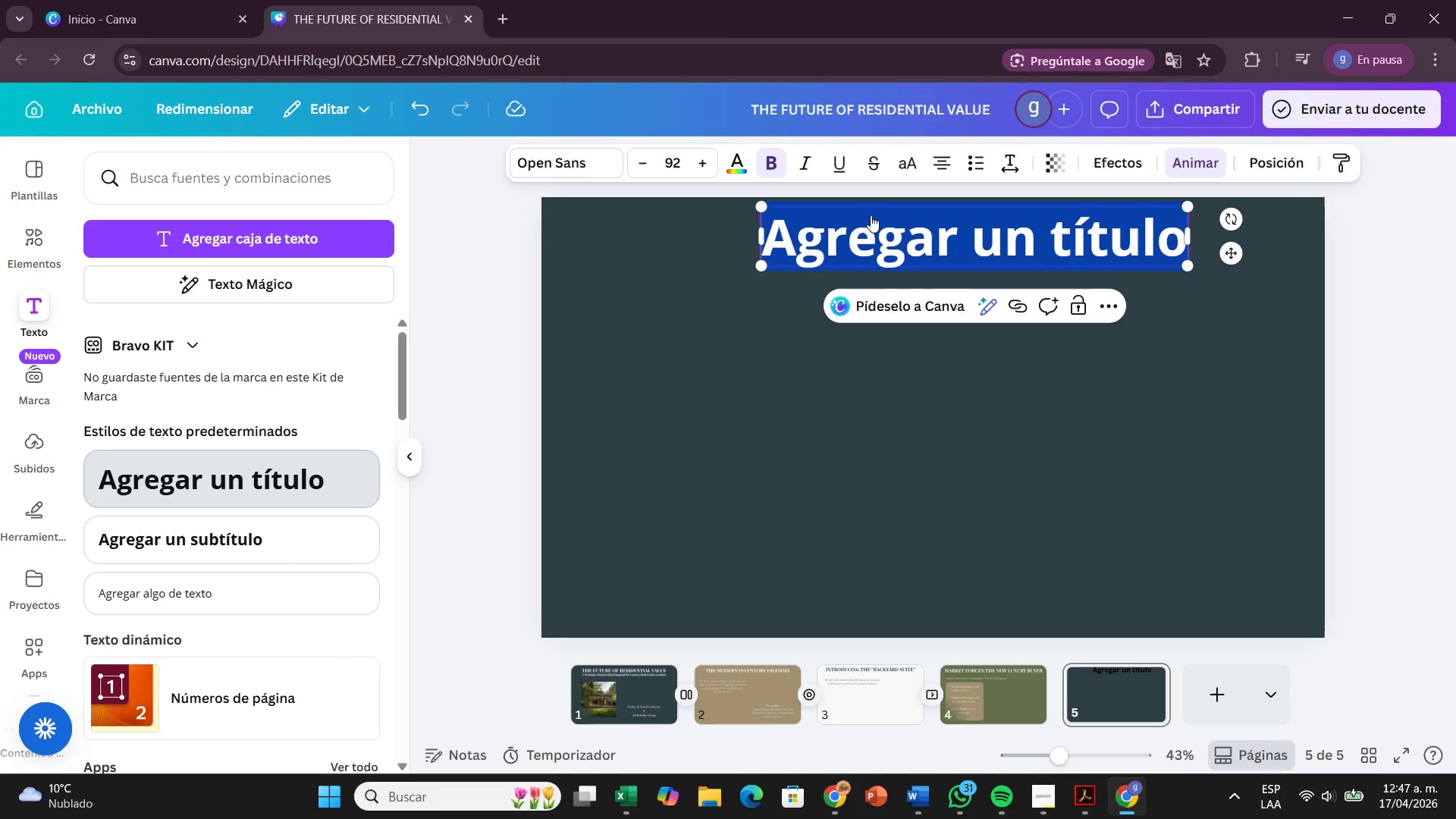 
left_click_drag(start_coordinate=[1226, 254], to_coordinate=[1181, 259])
 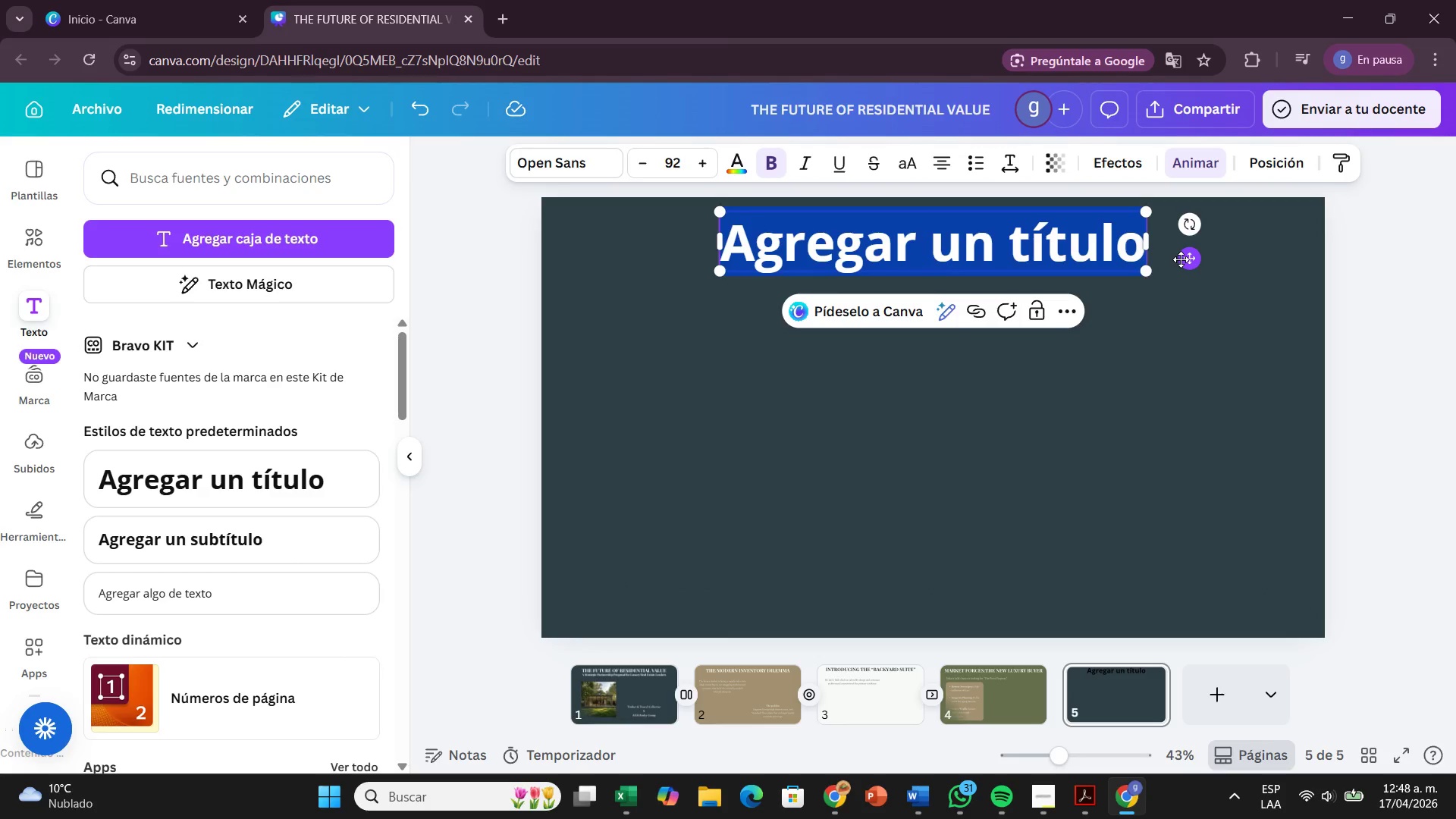 
wait(9.64)
 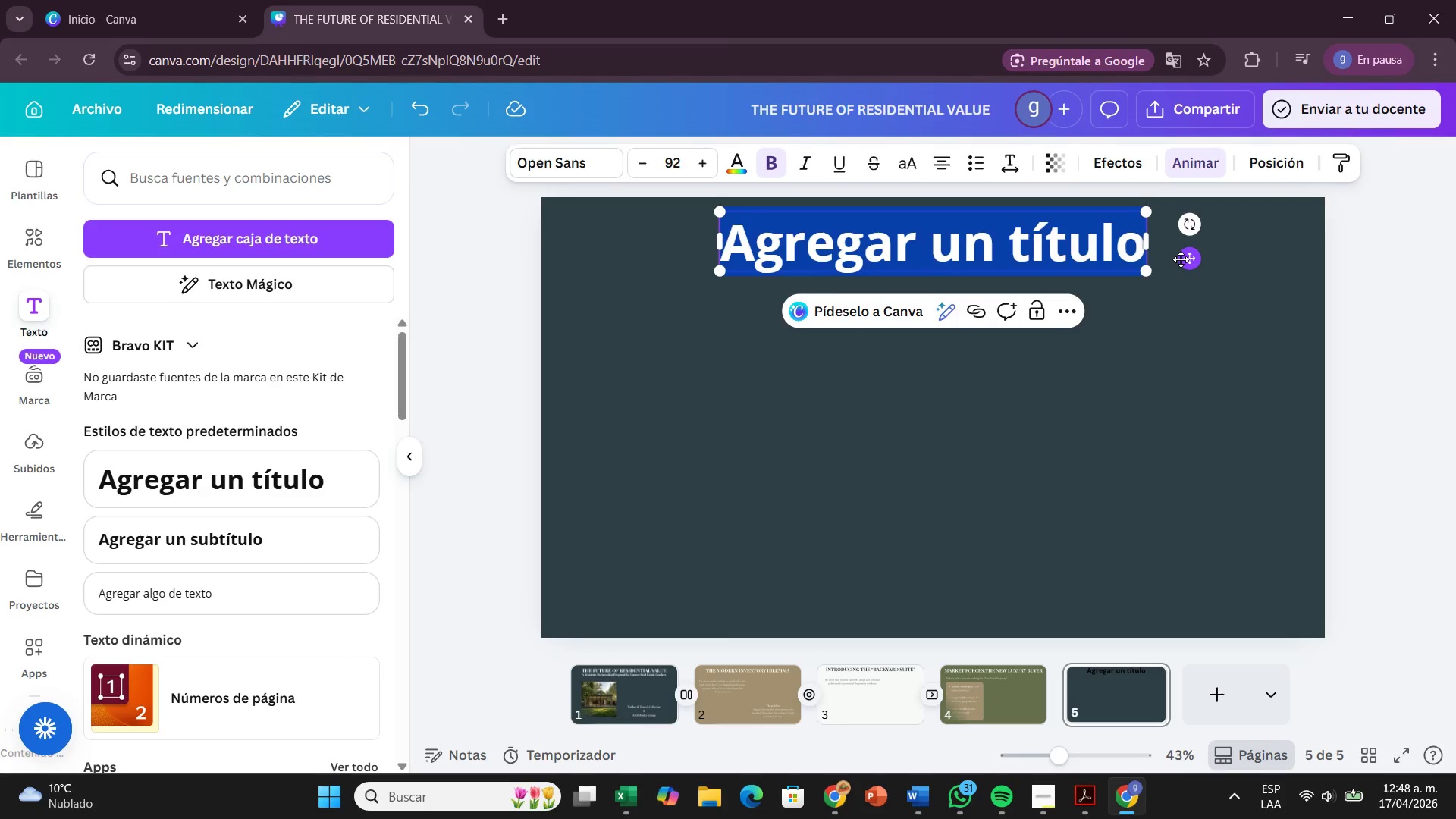 
left_click([568, 167])
 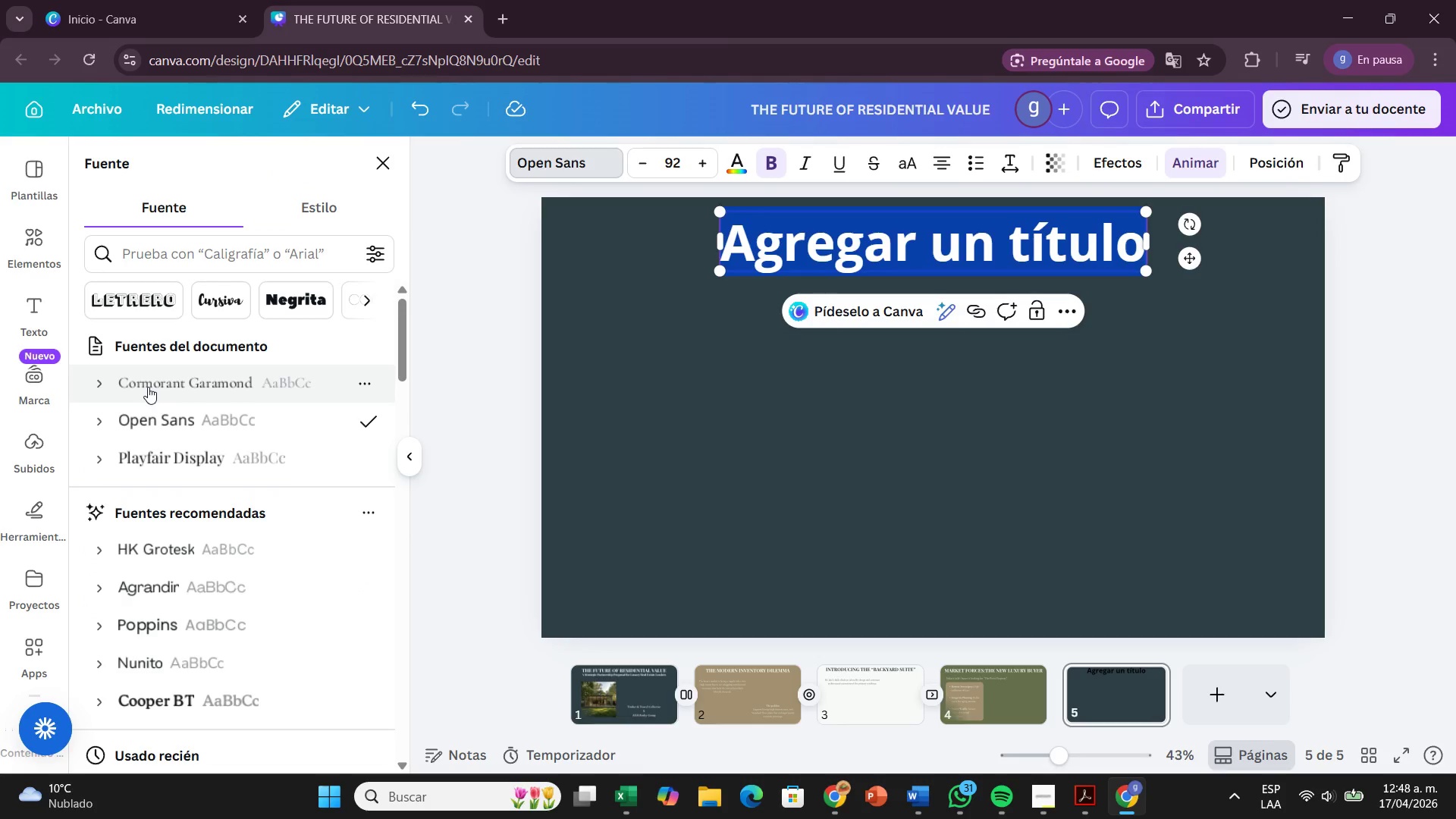 
left_click([158, 453])
 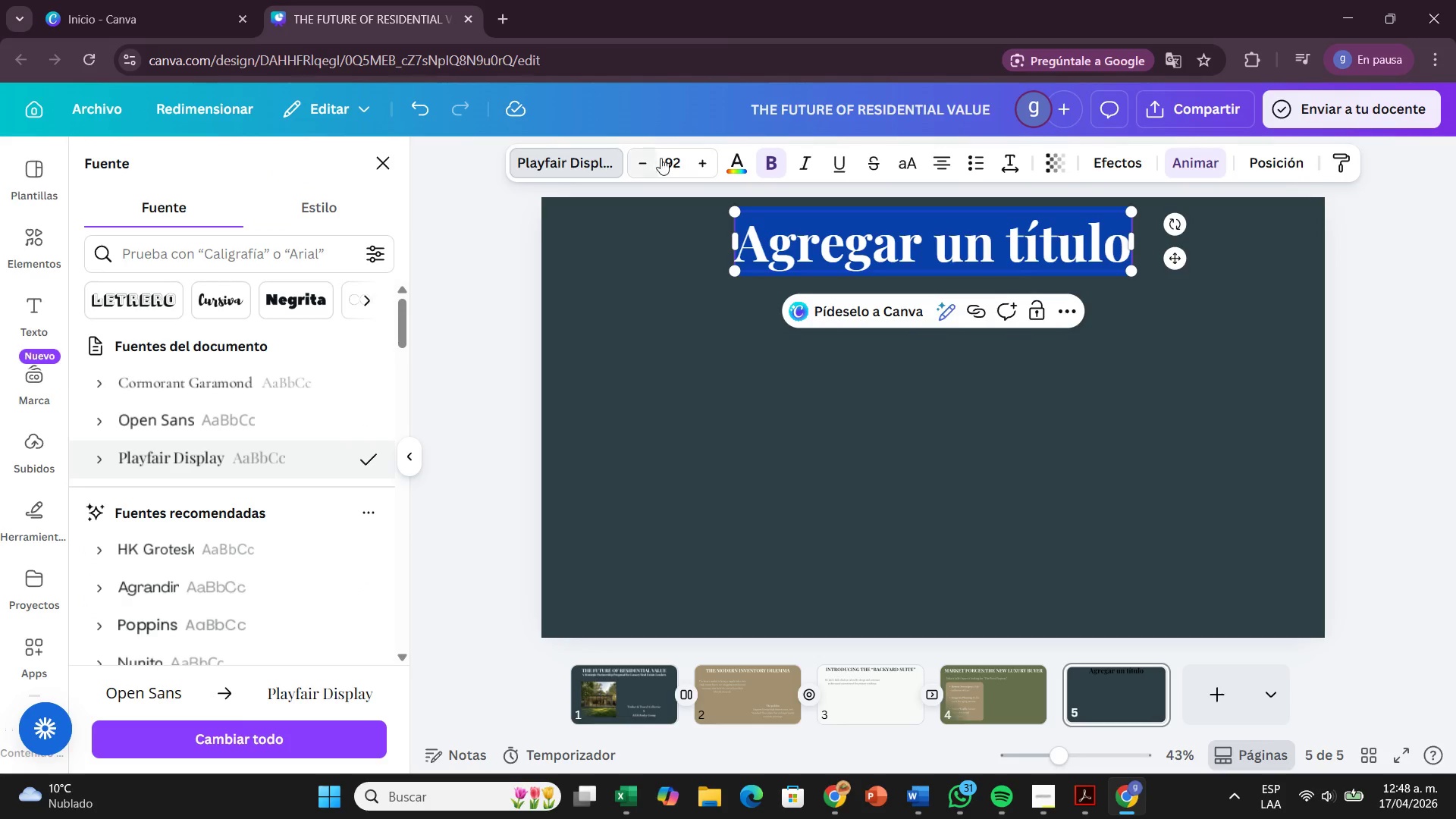 
left_click([669, 156])
 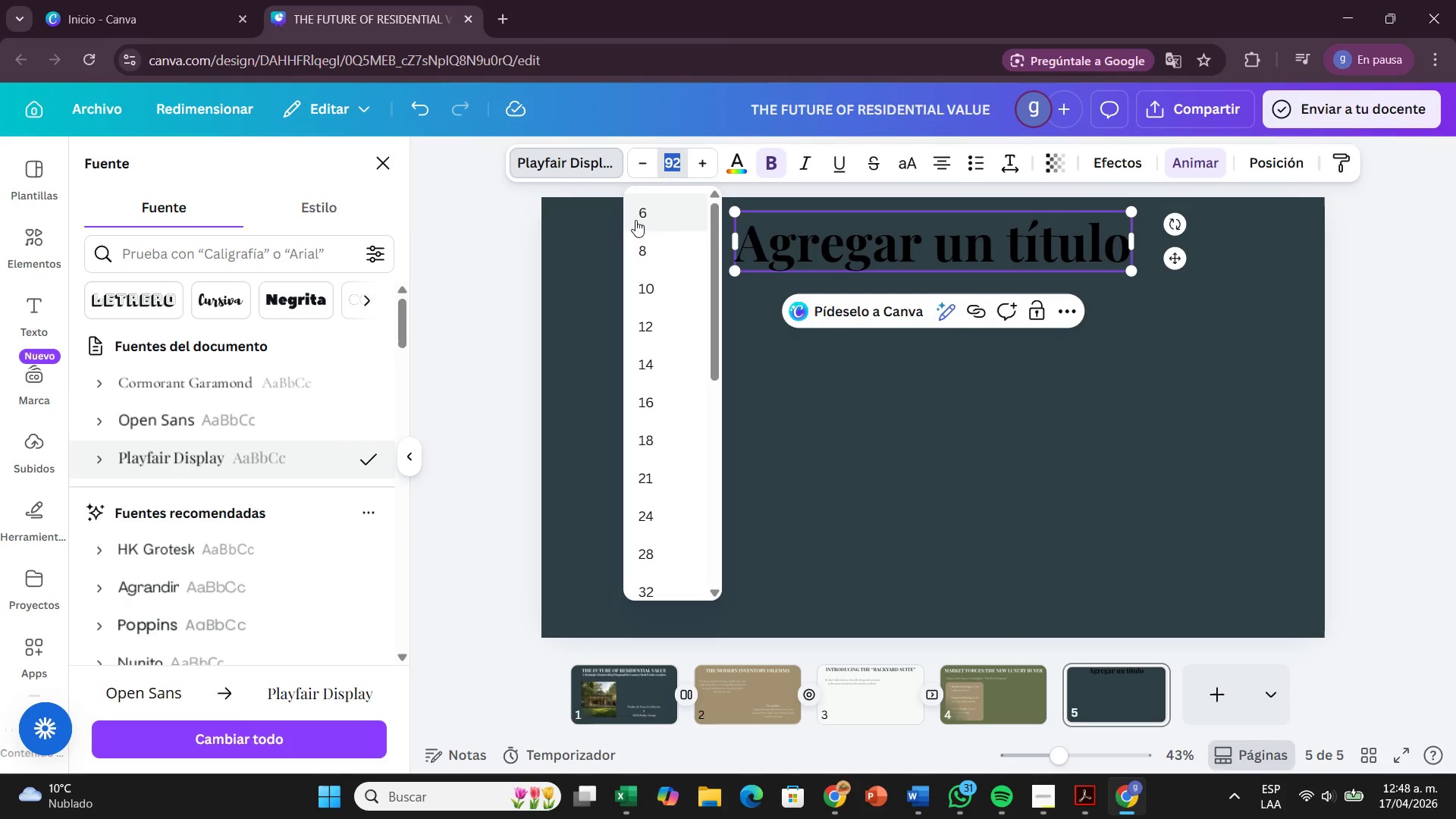 
key(Backspace)
type(62)
 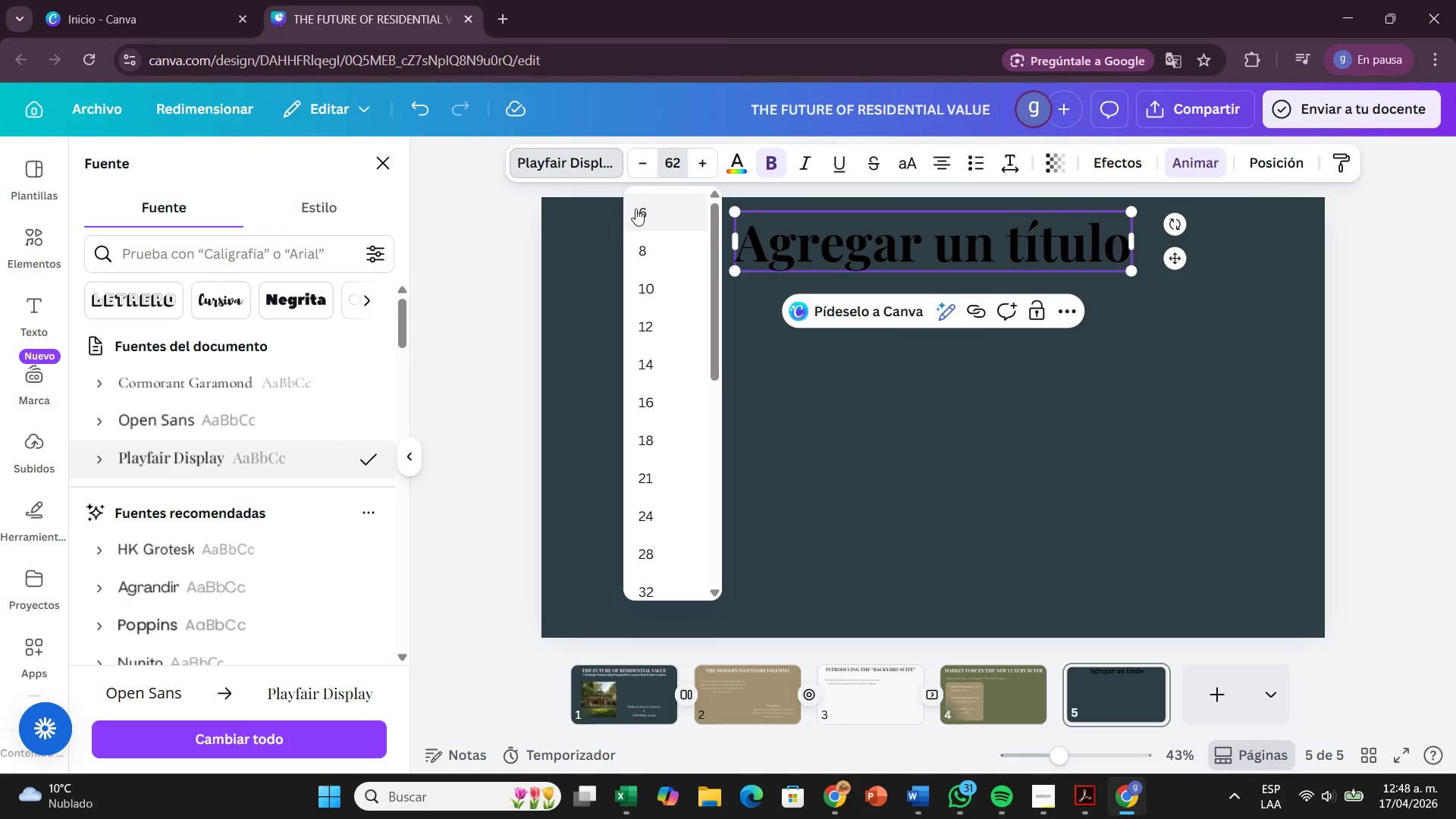 
key(Enter)
 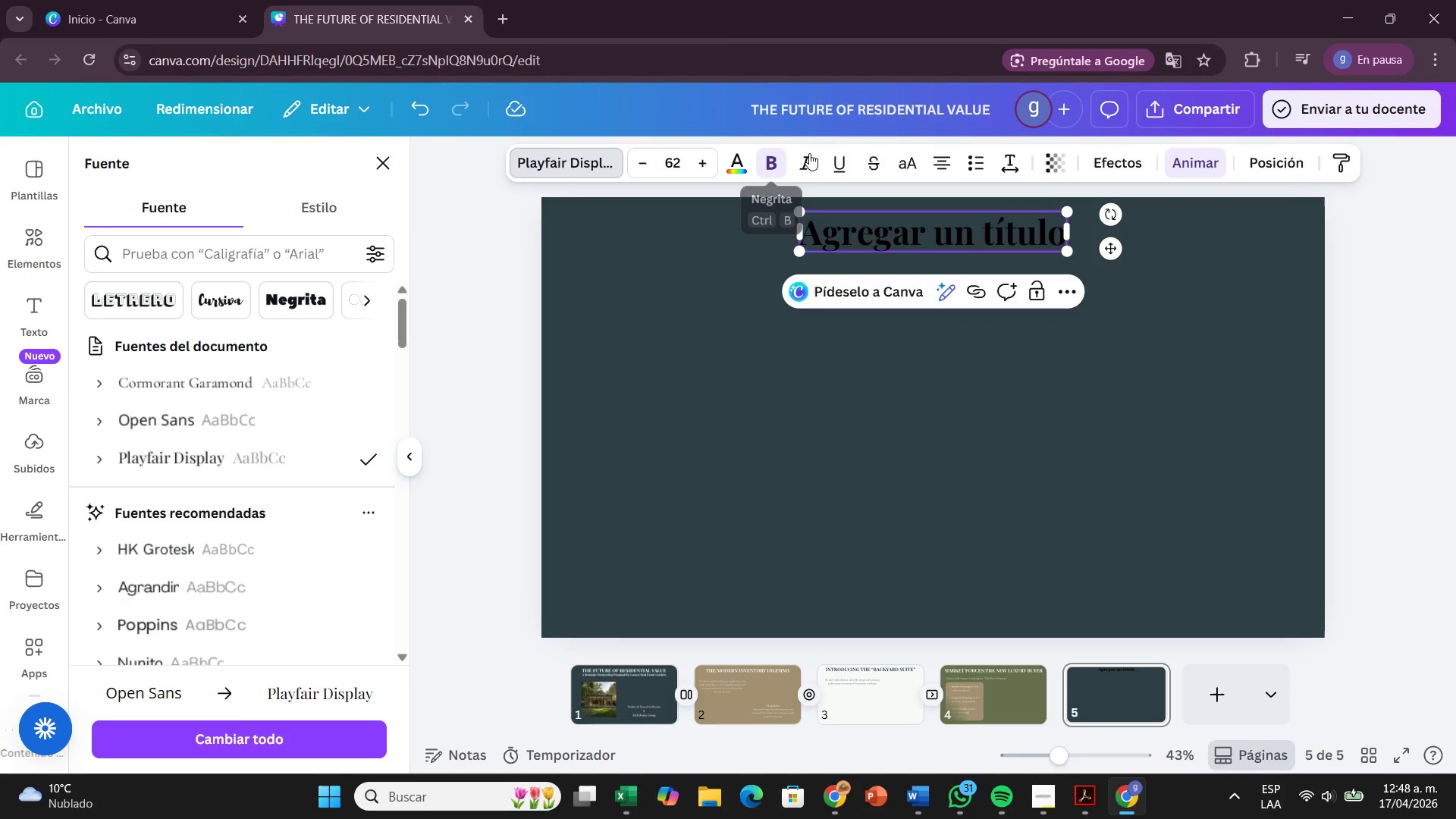 
left_click([902, 156])
 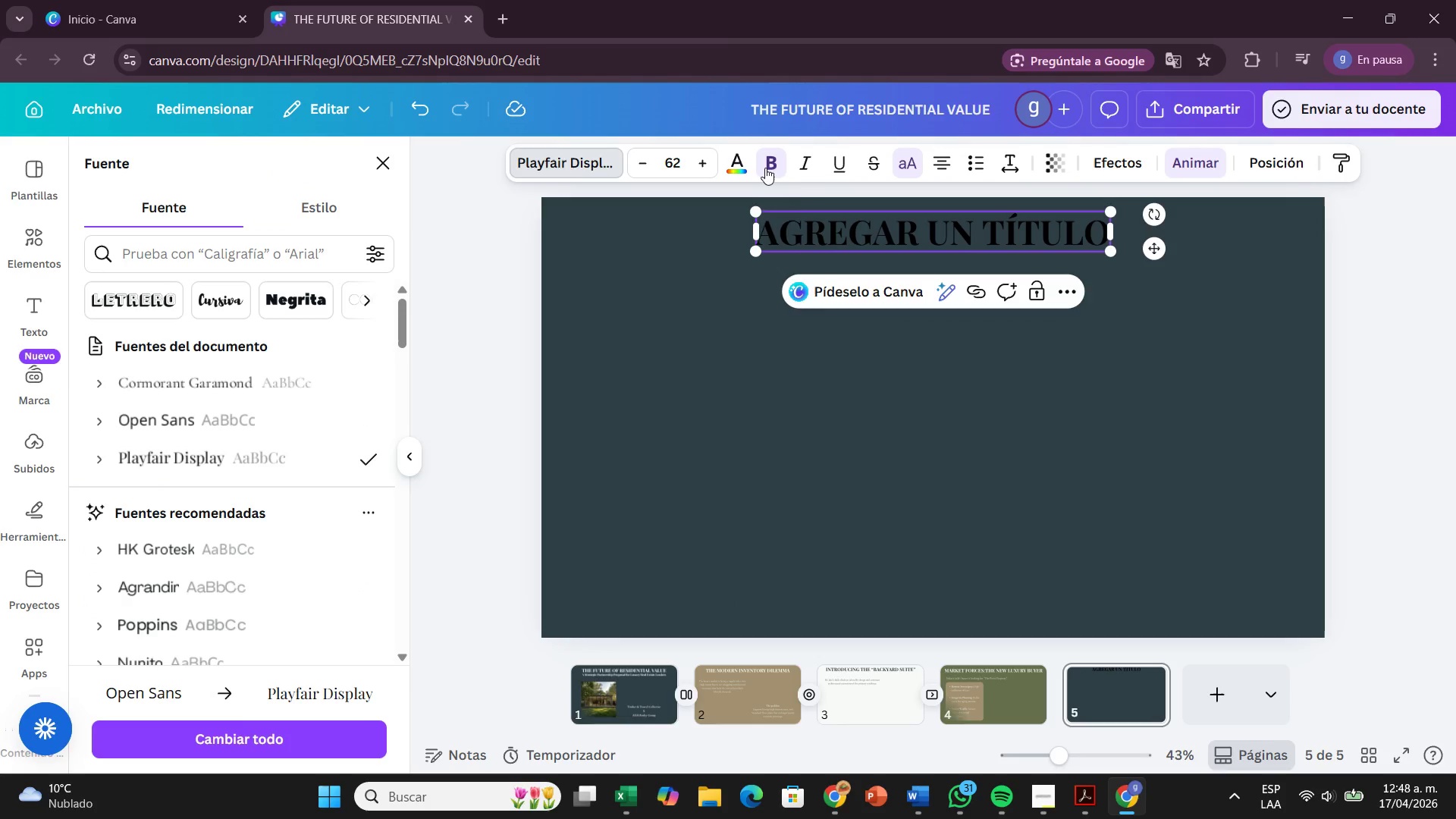 
left_click([765, 168])
 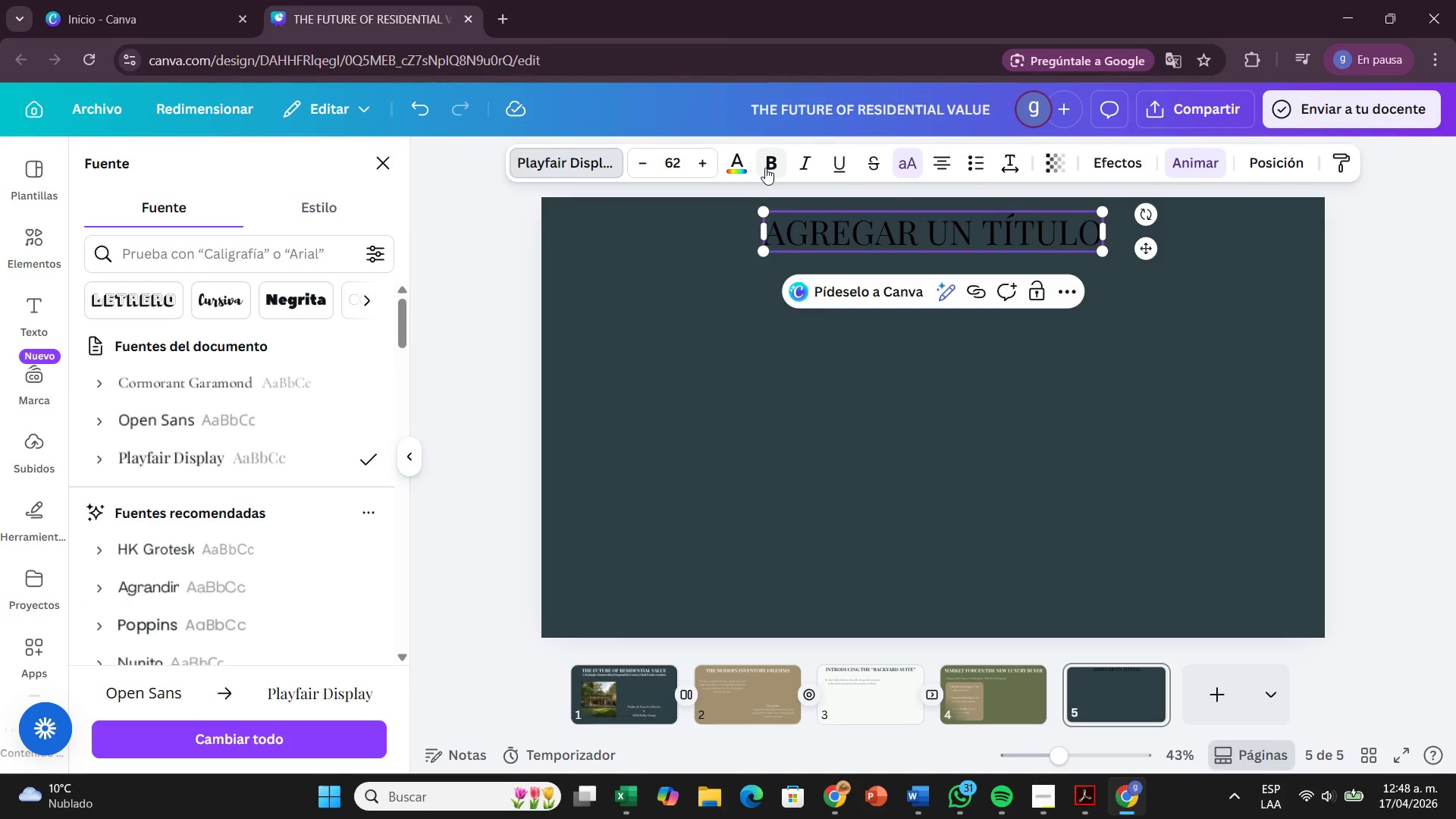 
left_click([765, 168])
 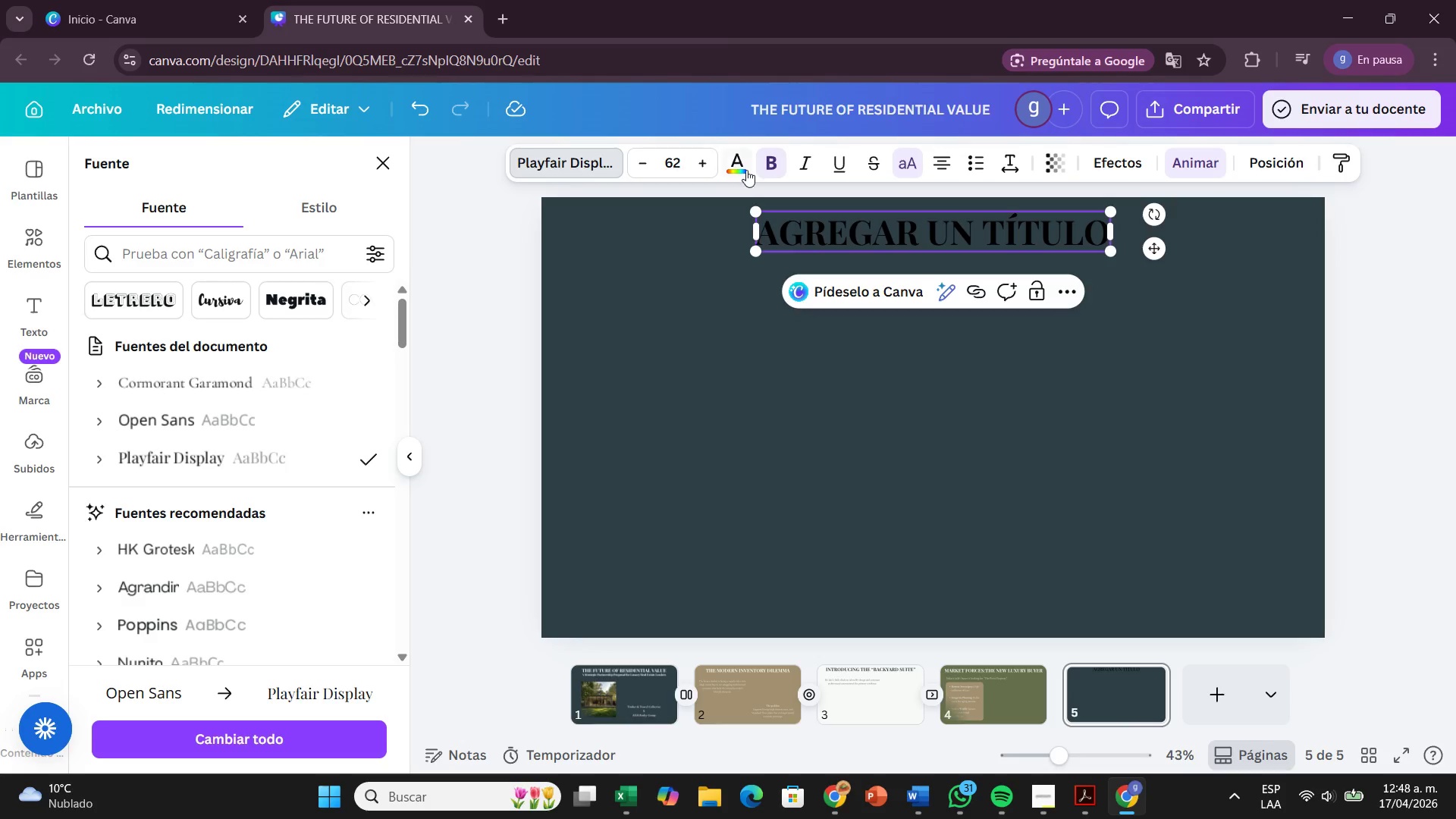 
left_click([746, 170])
 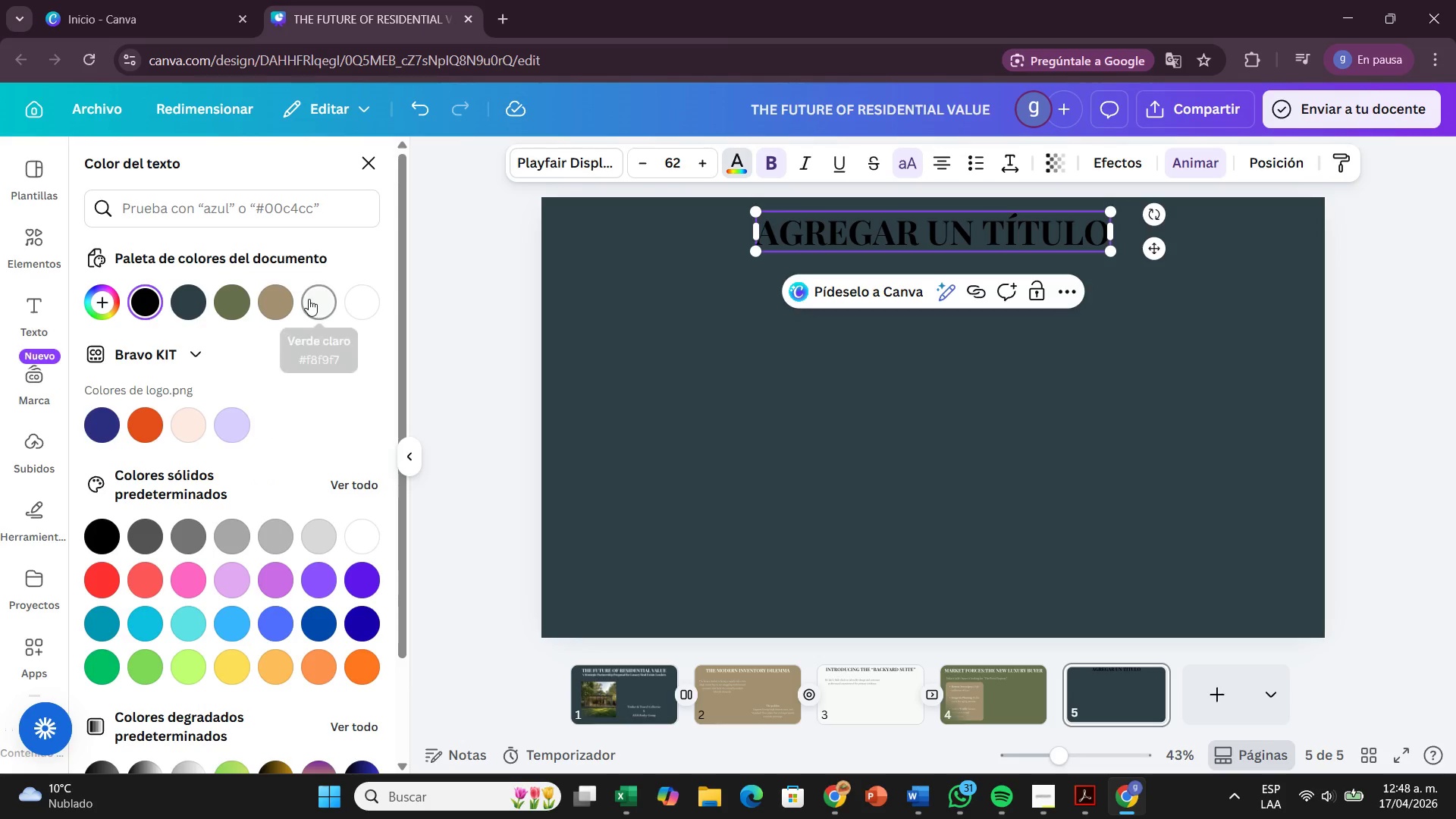 
left_click([309, 299])
 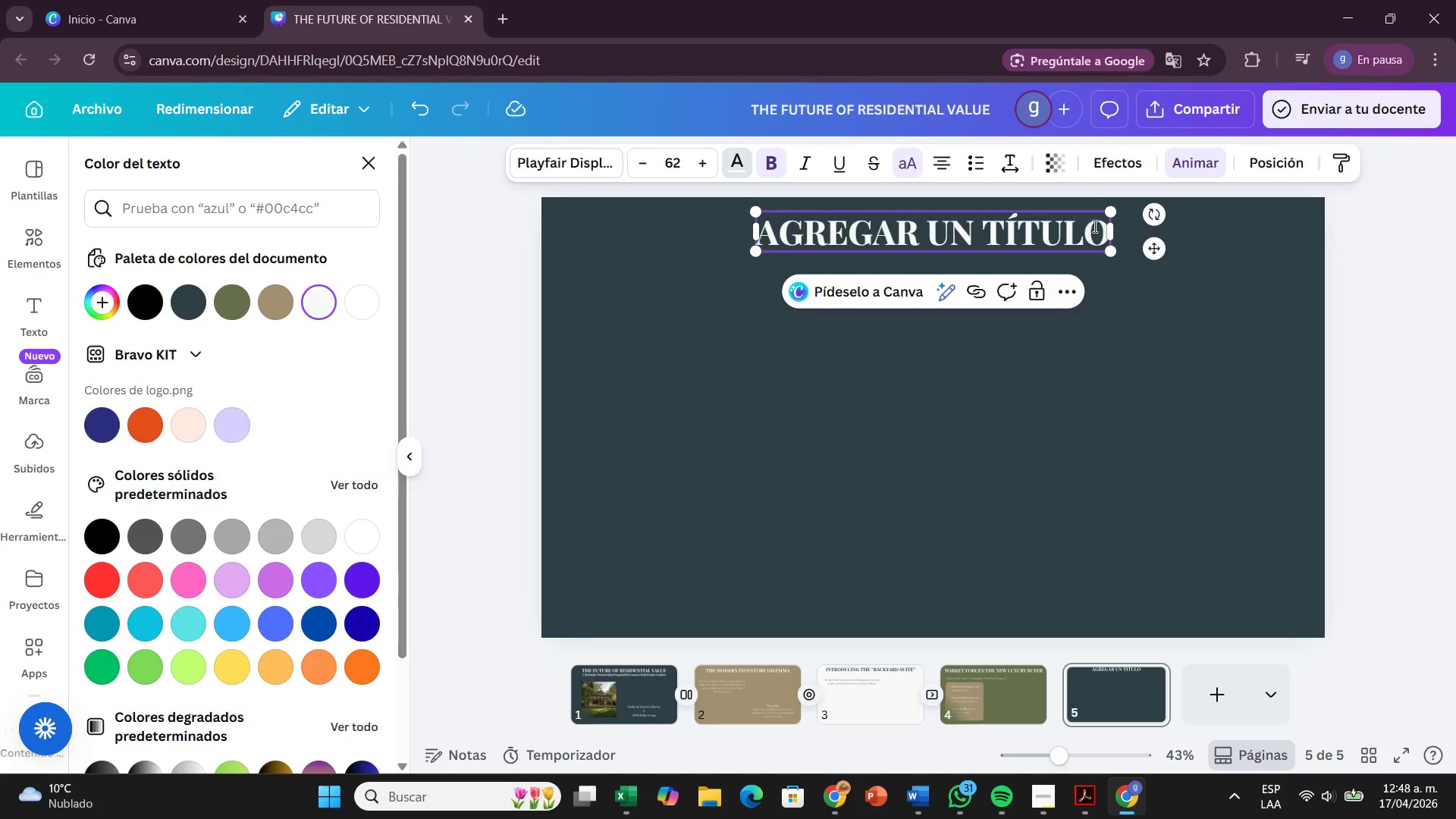 
left_click([1097, 230])
 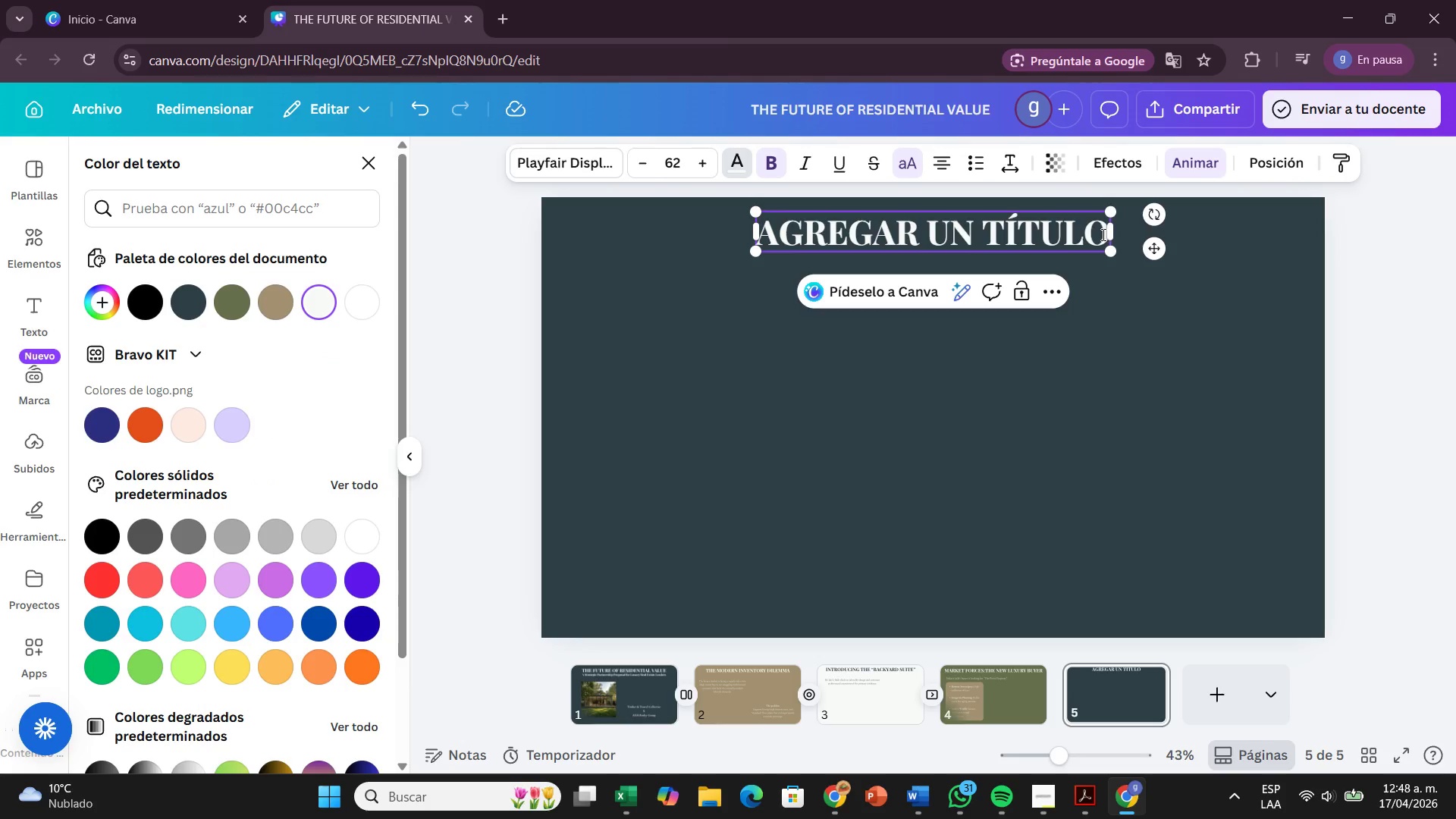 
left_click([1103, 235])
 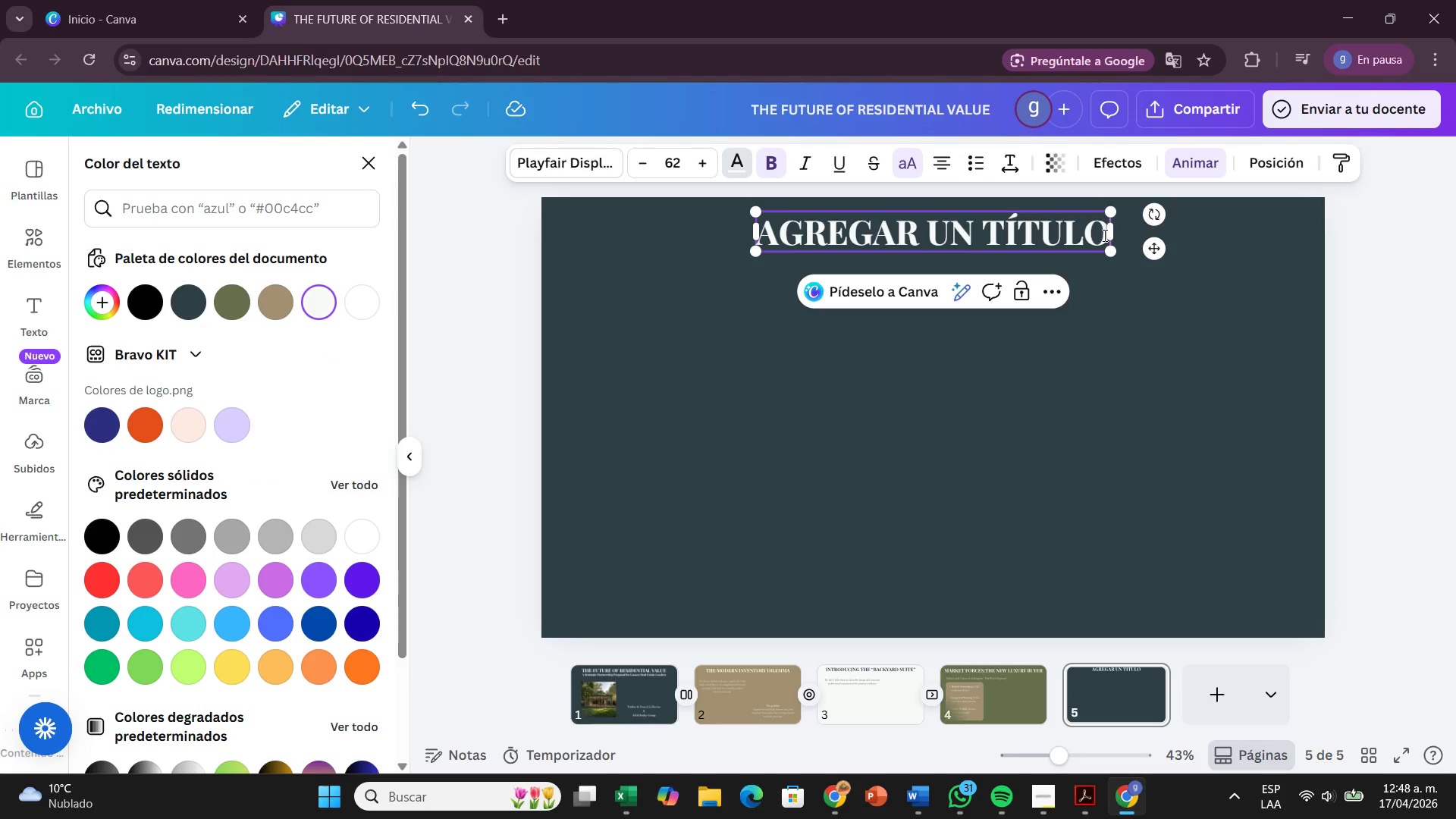 
hold_key(key=Backspace, duration=0.66)
 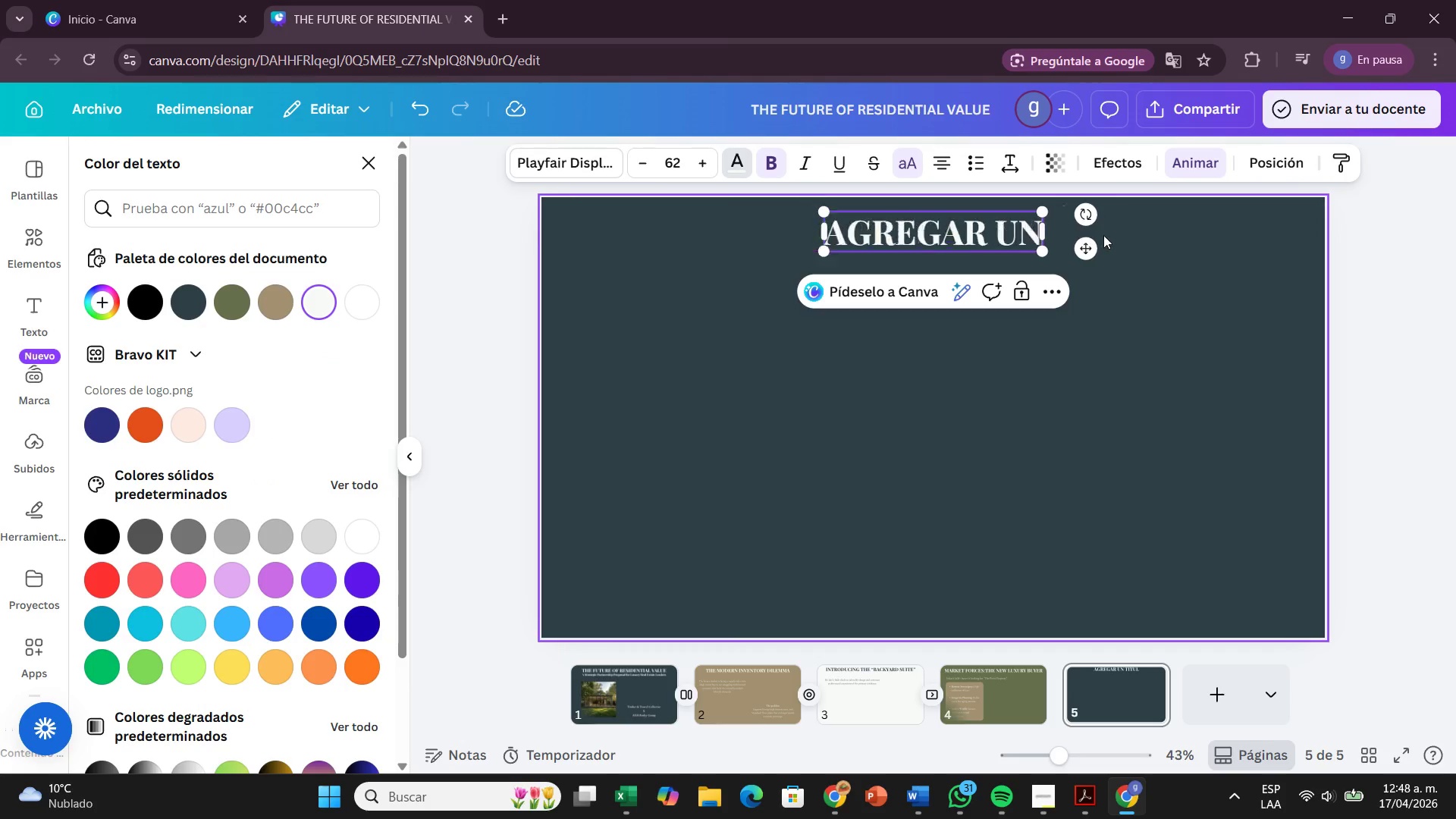 
hold_key(key=Backspace, duration=0.72)
 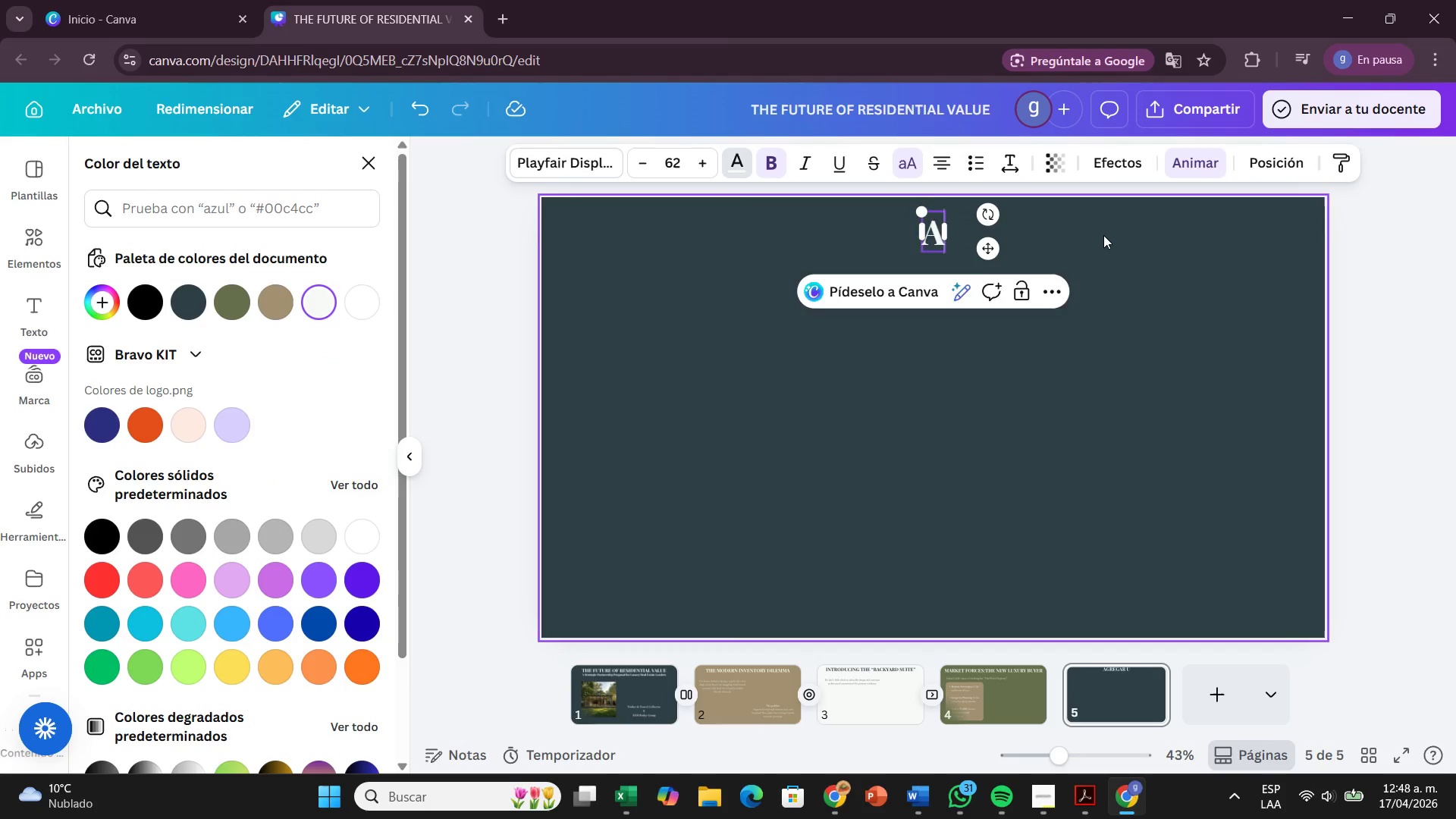 
key(Backspace)
key(Backspace)
key(Backspace)
type(FESANILITY AS CLOSING R)
key(Backspace)
type(TOOL)
 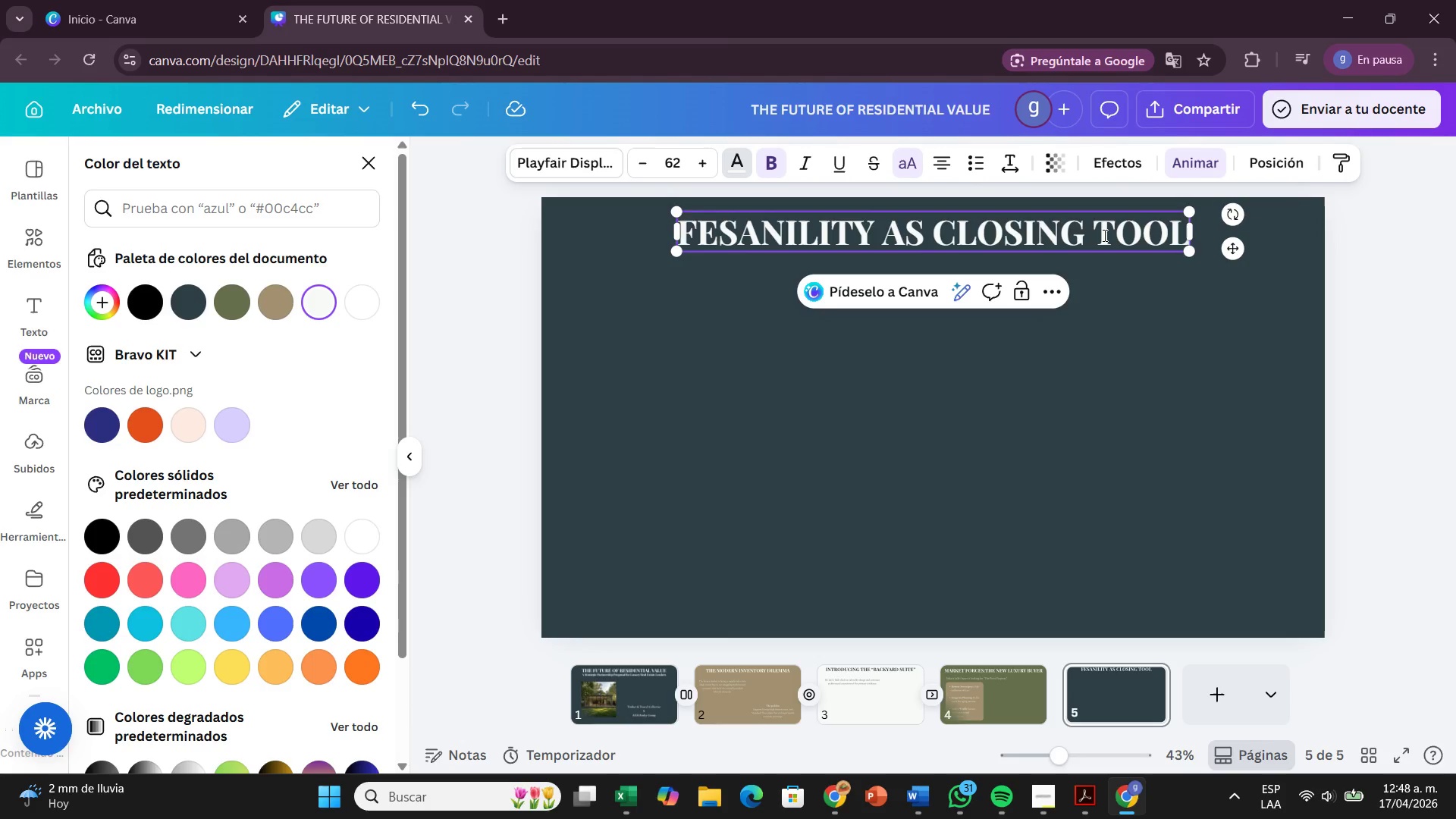 
key(Enter)
 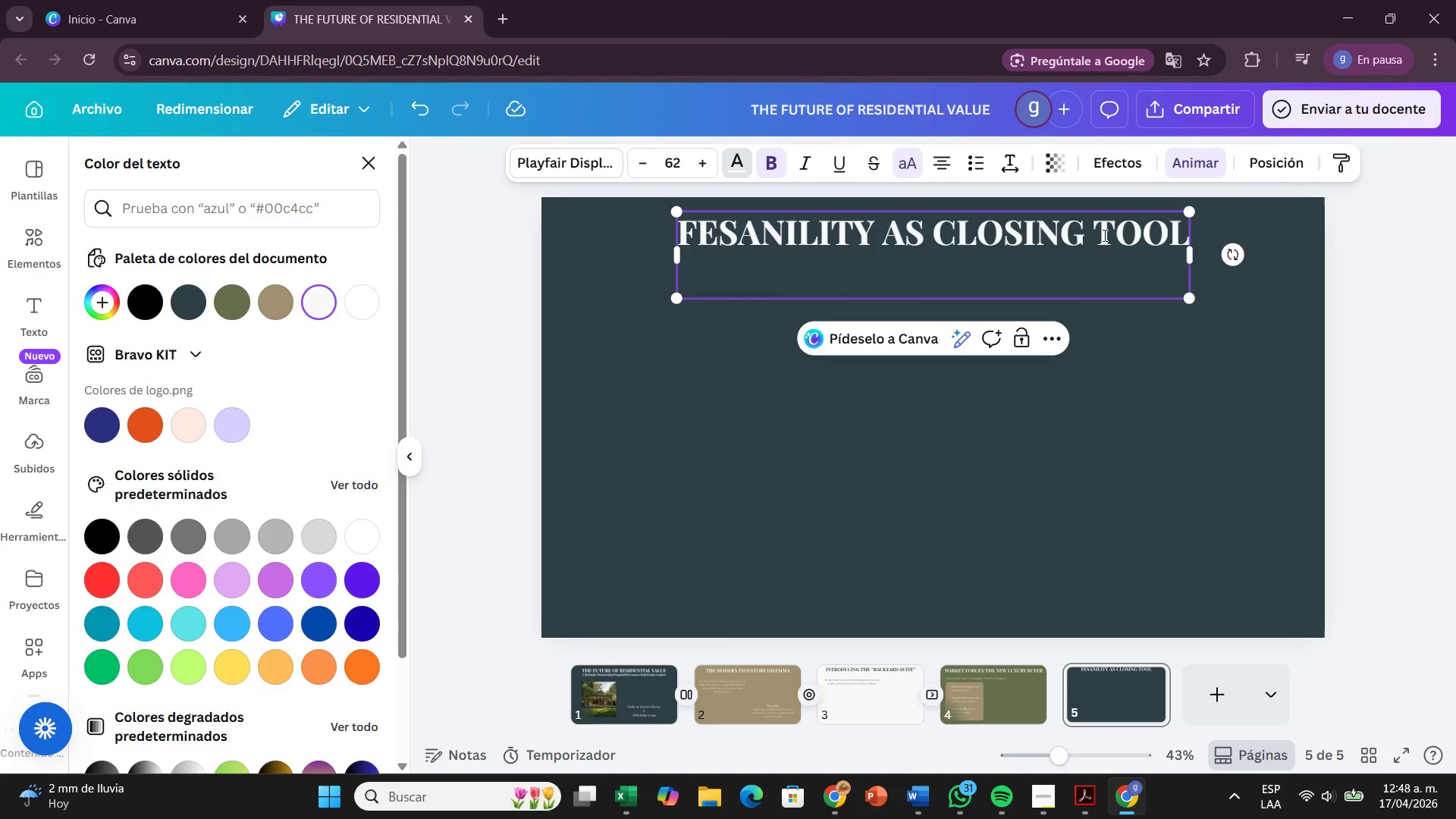 
key(Backspace)
 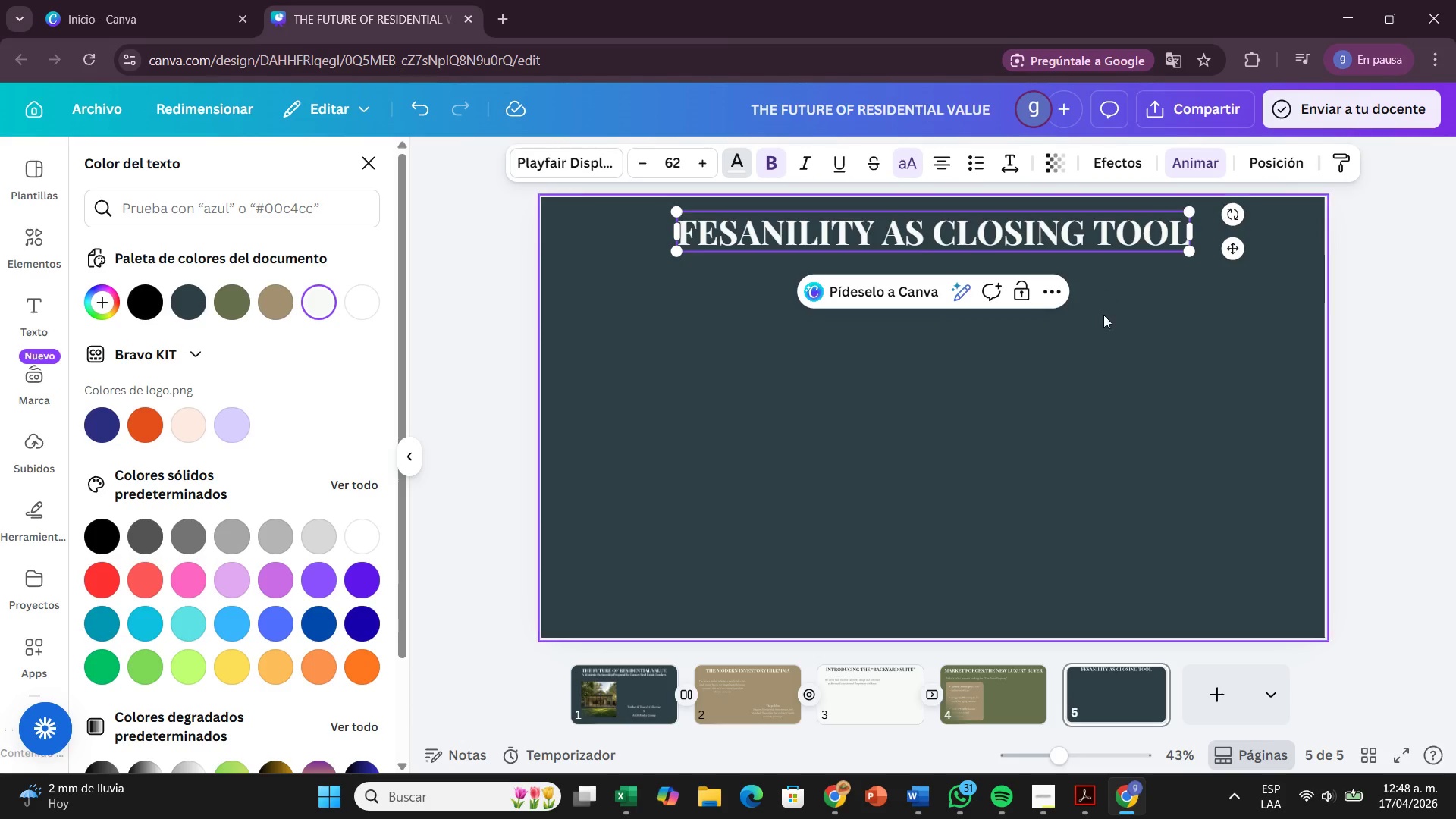 
left_click([1103, 347])
 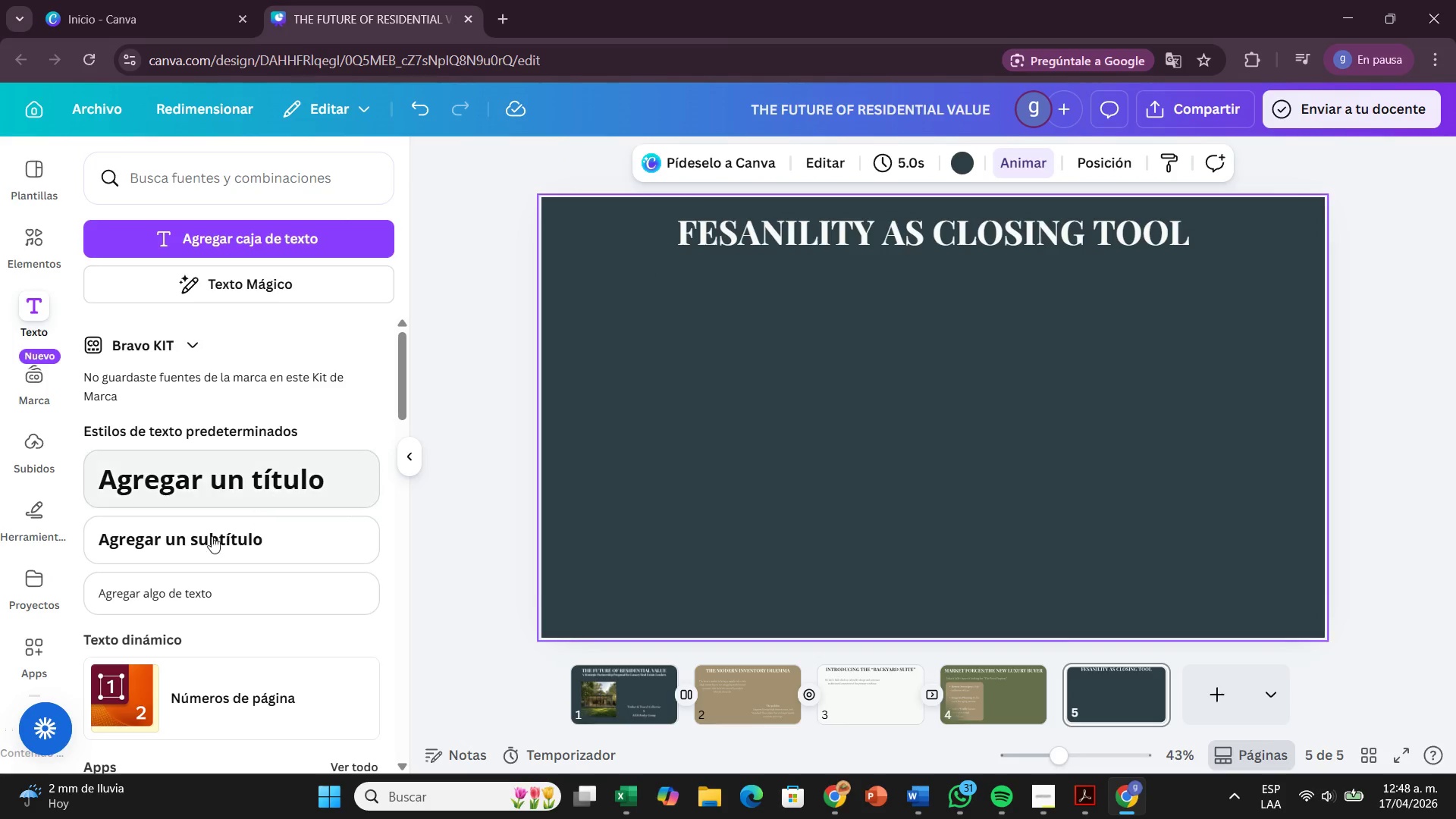 
left_click_drag(start_coordinate=[199, 535], to_coordinate=[906, 243])
 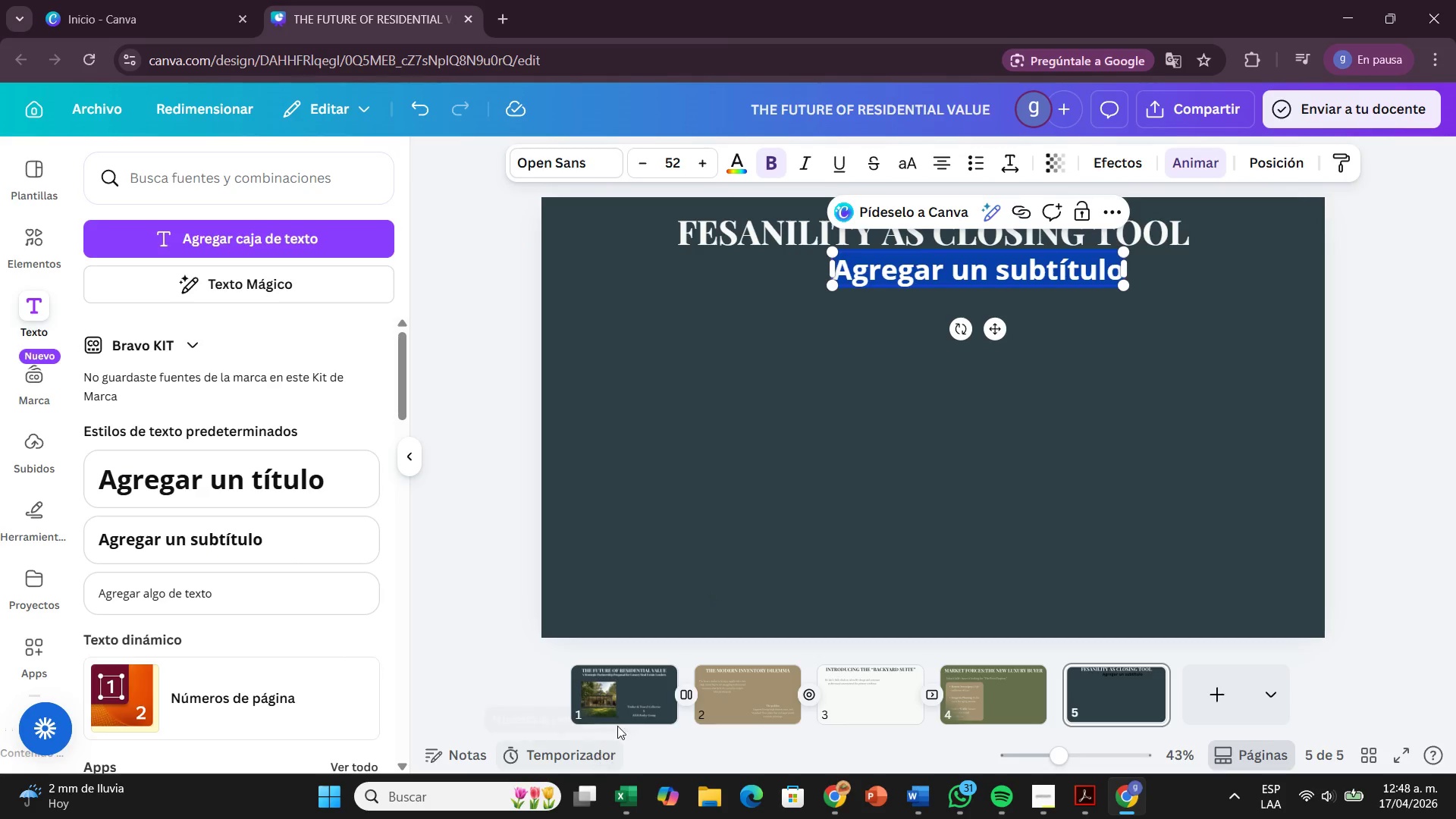 
left_click([623, 706])
 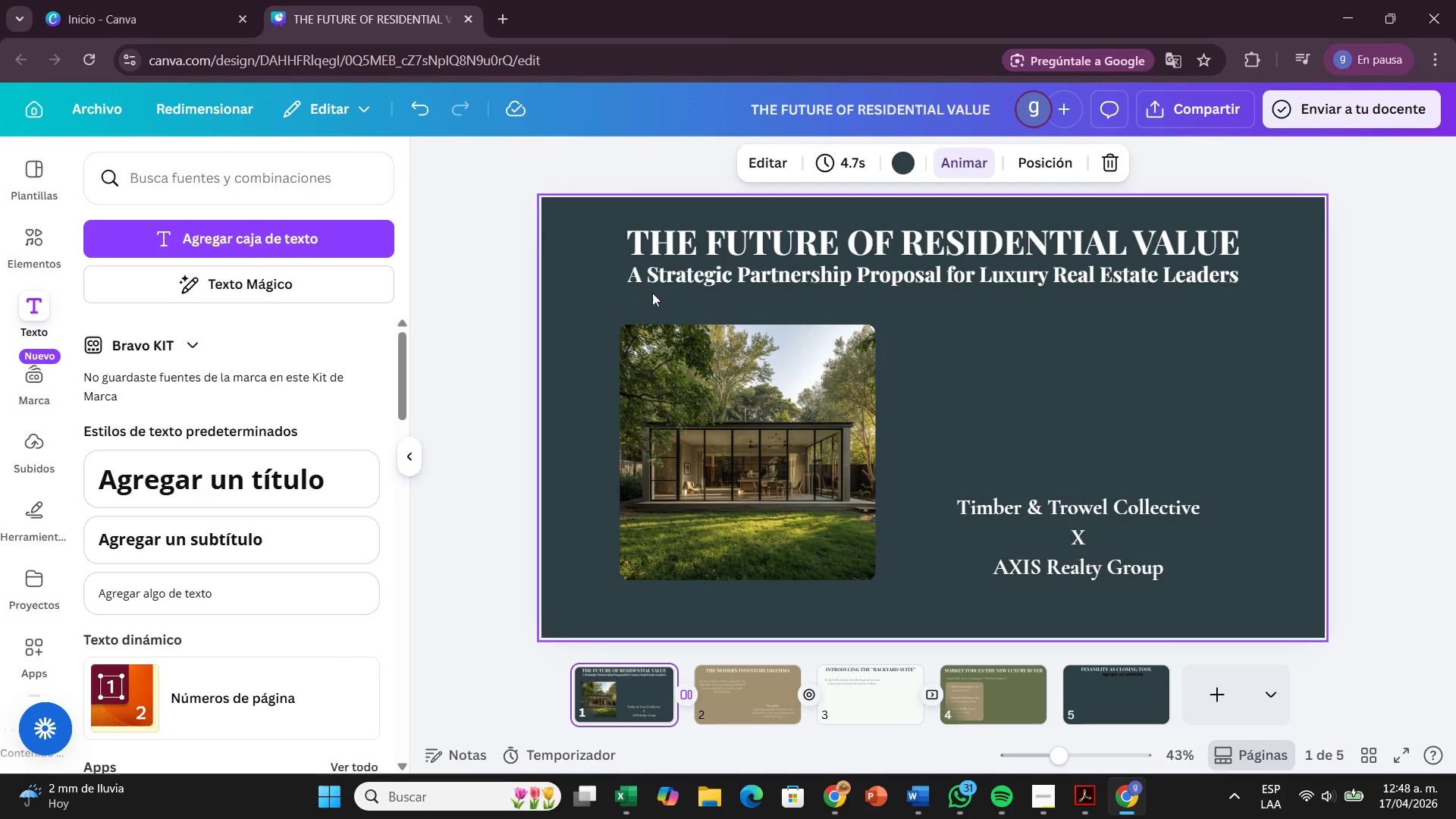 
left_click([669, 285])
 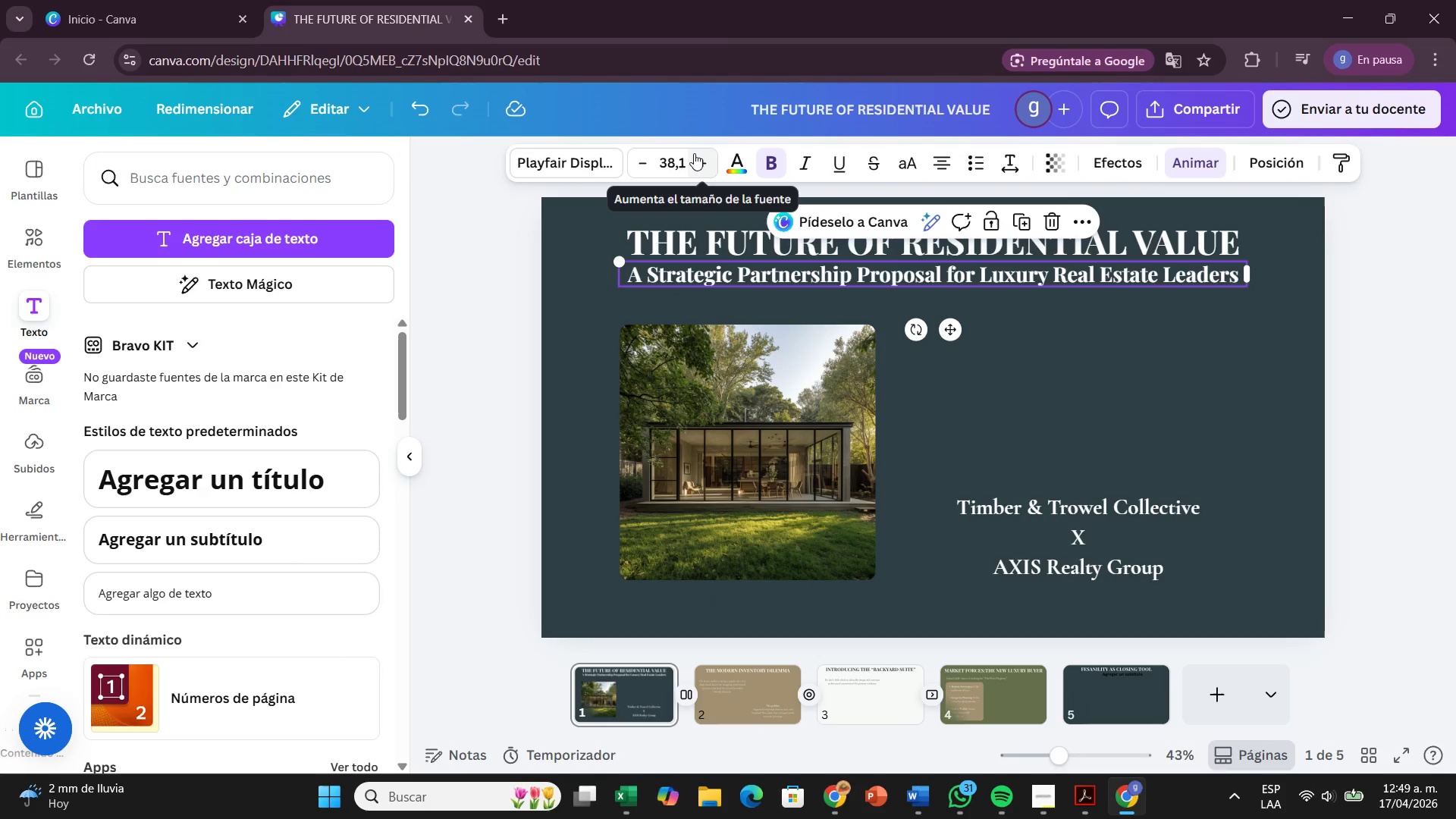 
left_click([683, 155])
 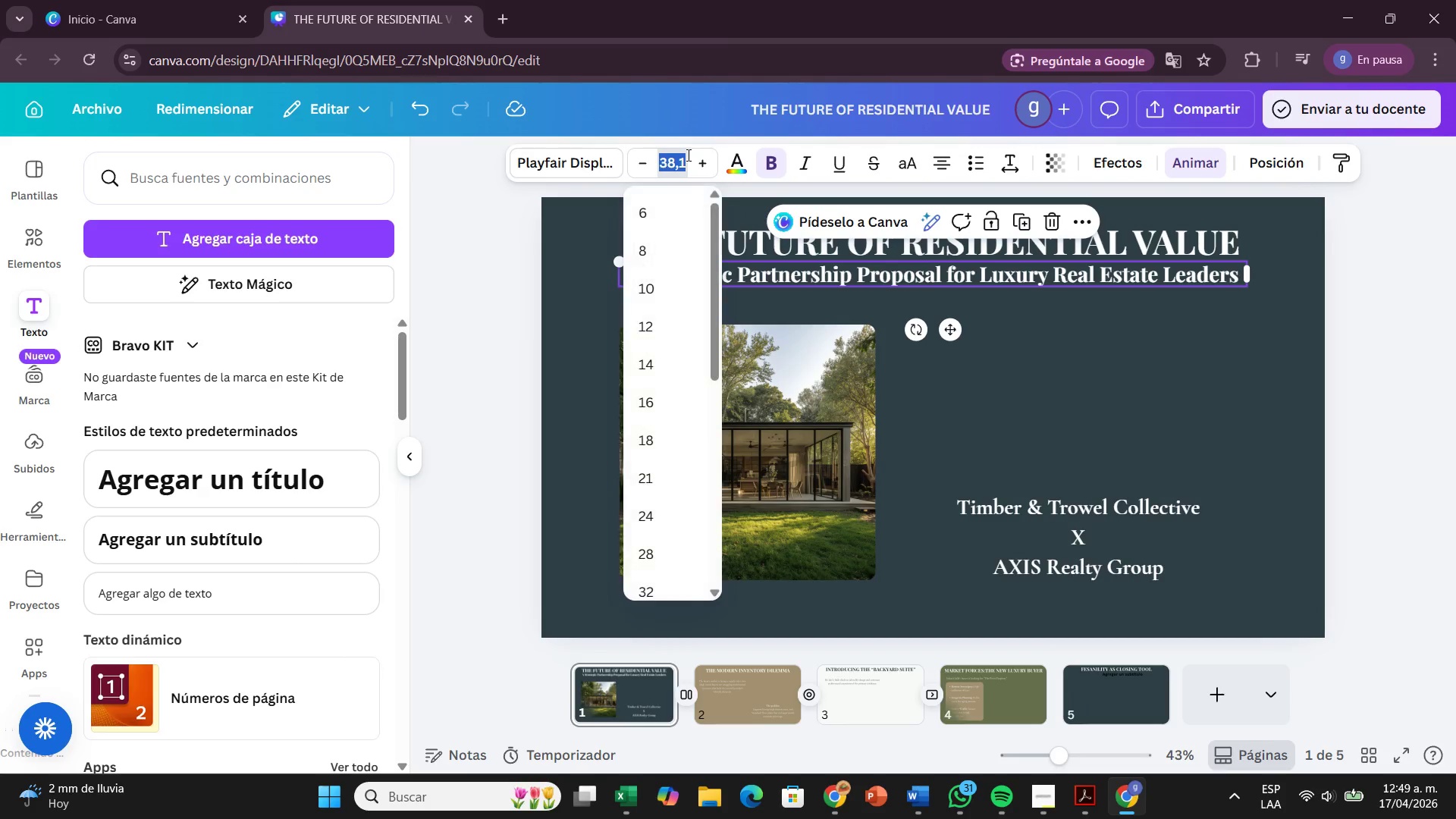 
left_click([687, 155])
 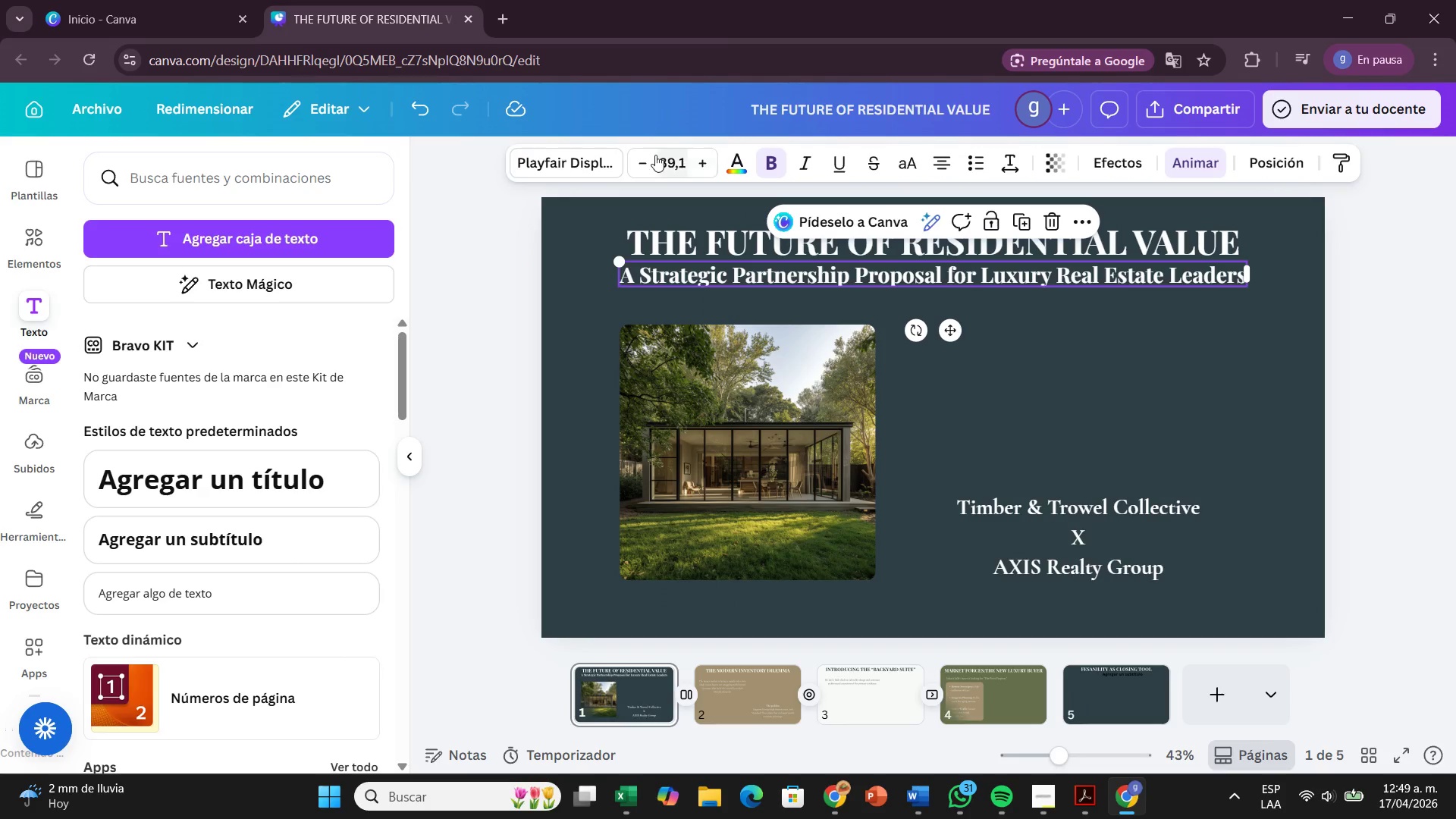 
left_click([650, 155])
 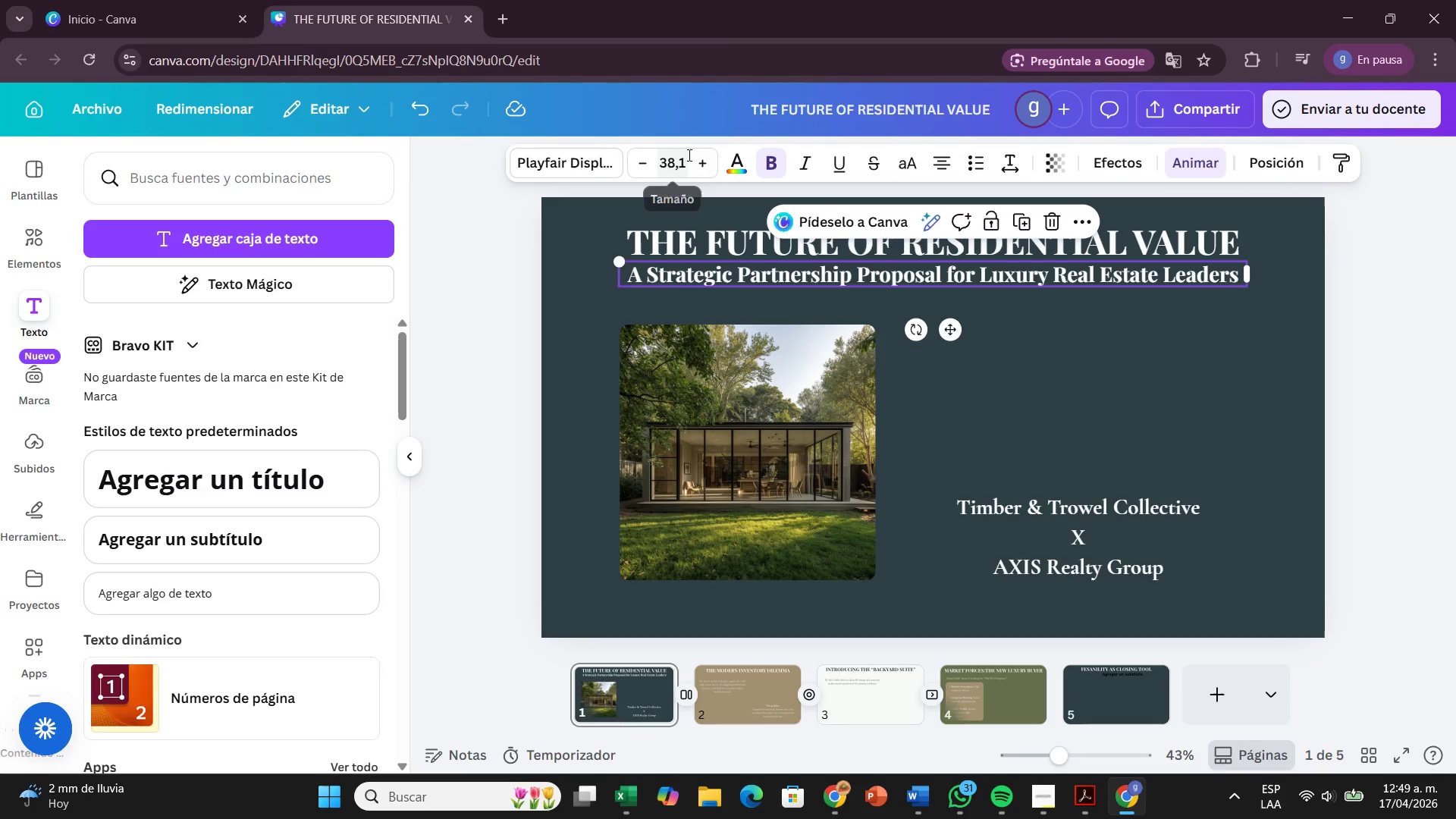 
left_click([688, 155])
 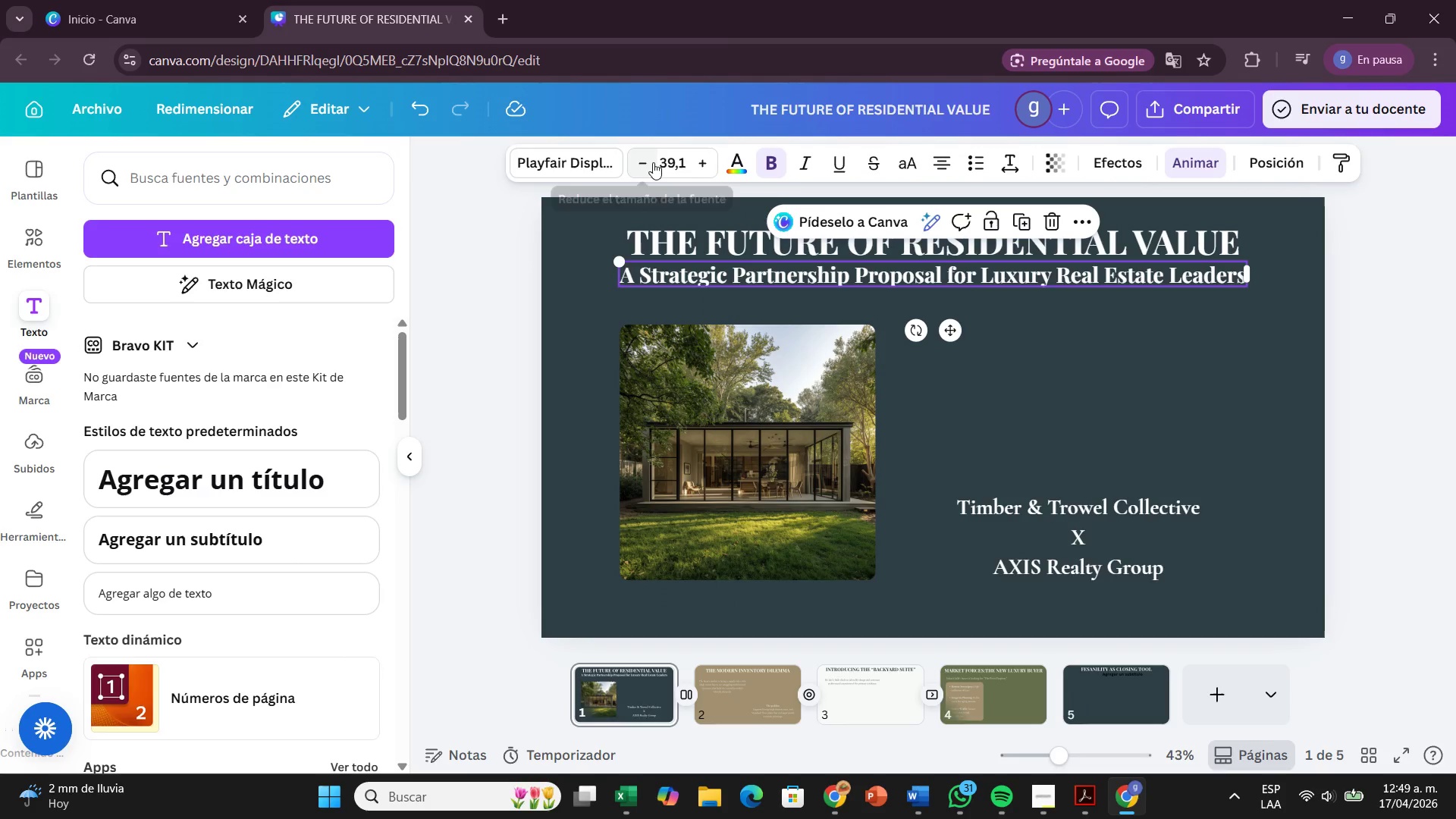 
left_click([677, 158])
 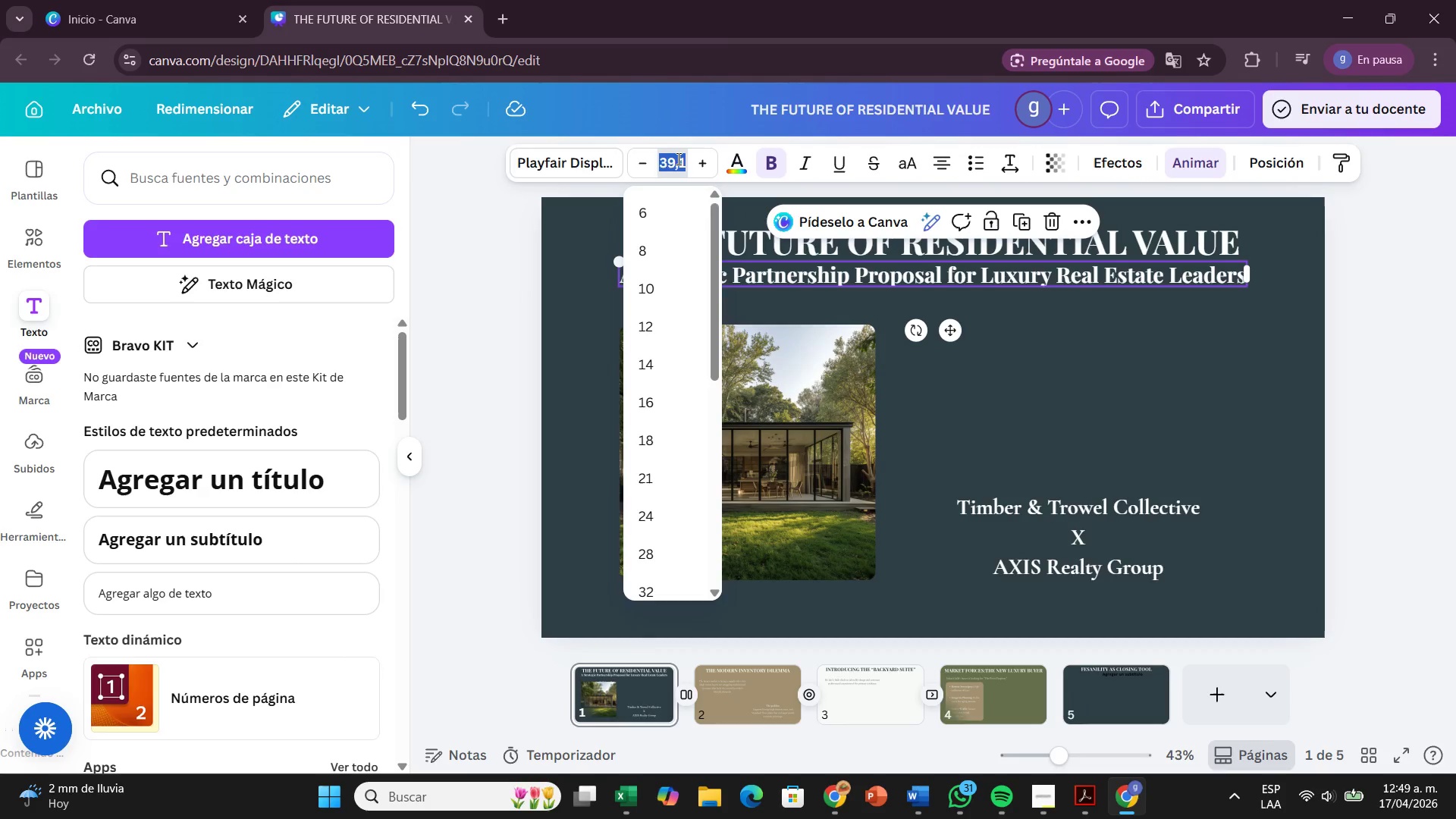 
left_click([677, 158])
 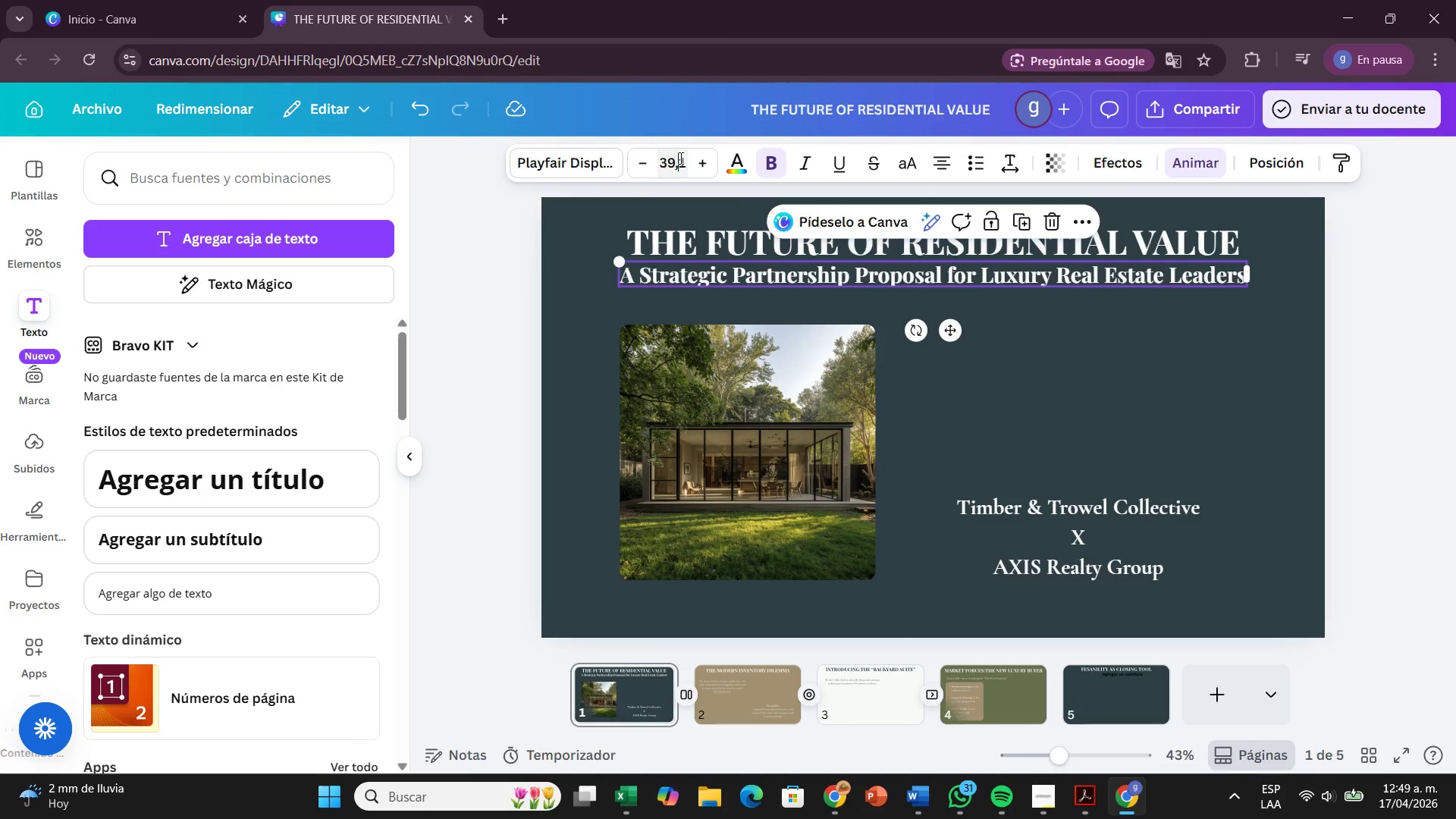 
left_click([679, 158])
 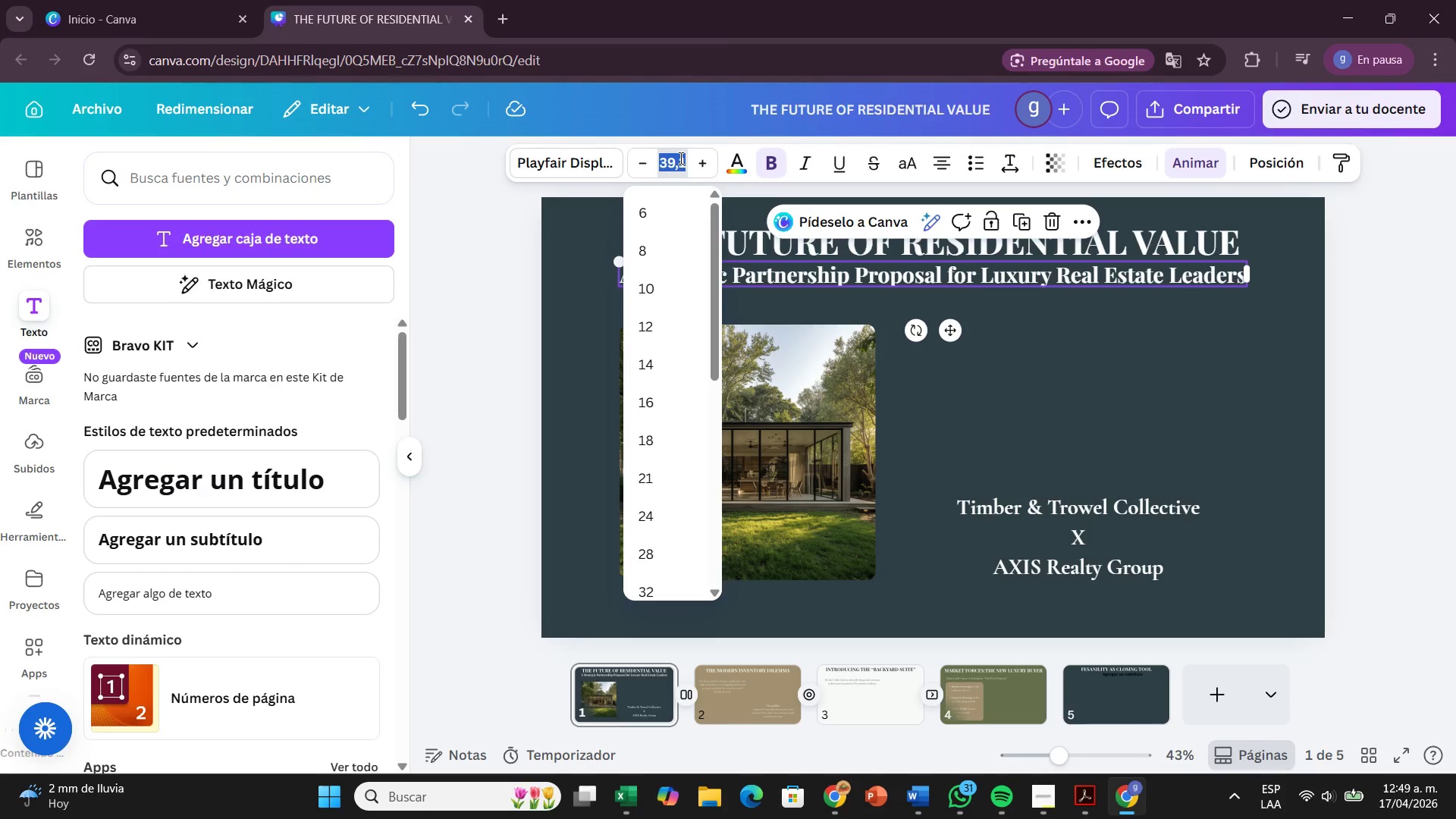 
key(Backspace)
type(38)
 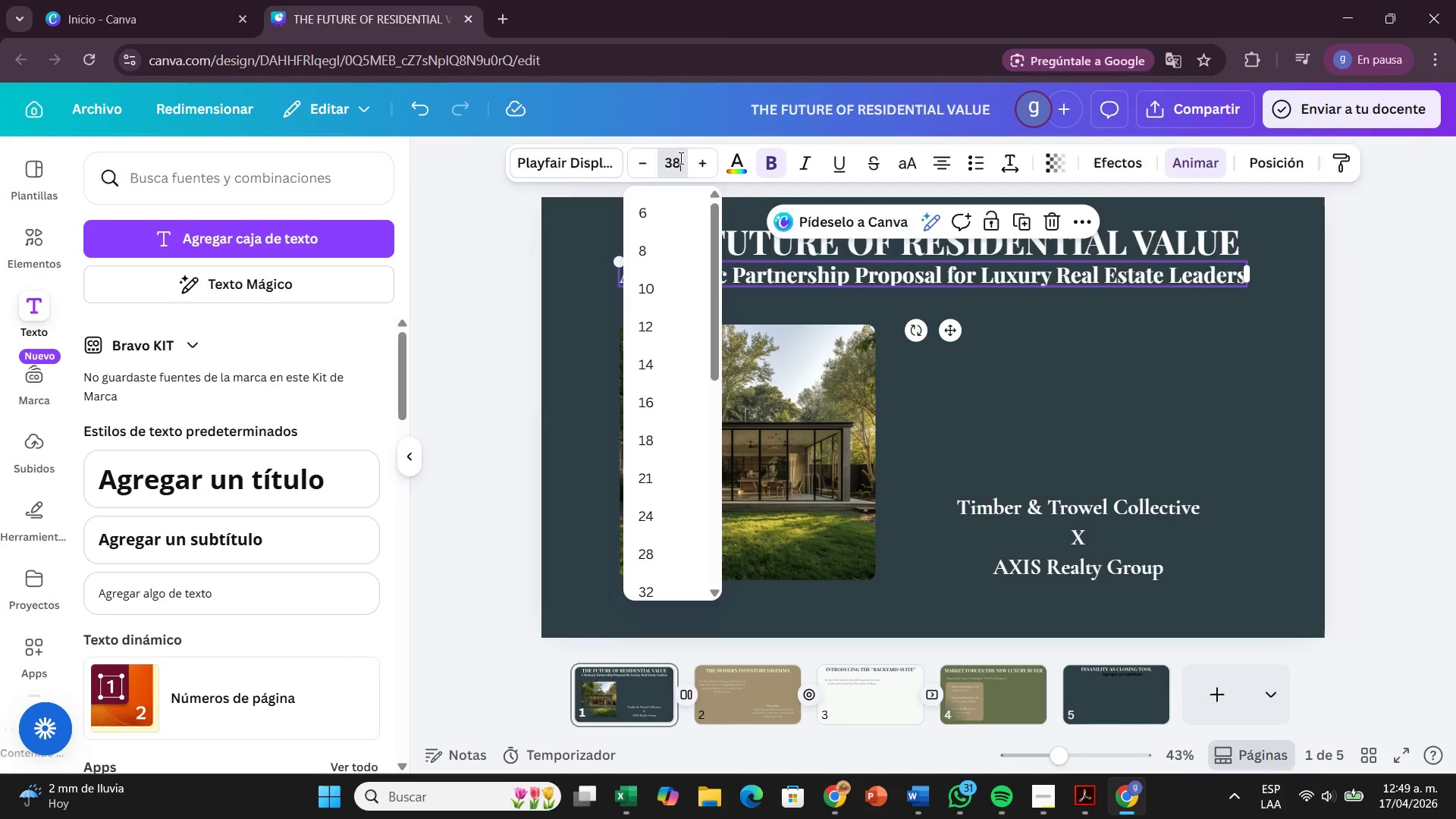 
key(Enter)
 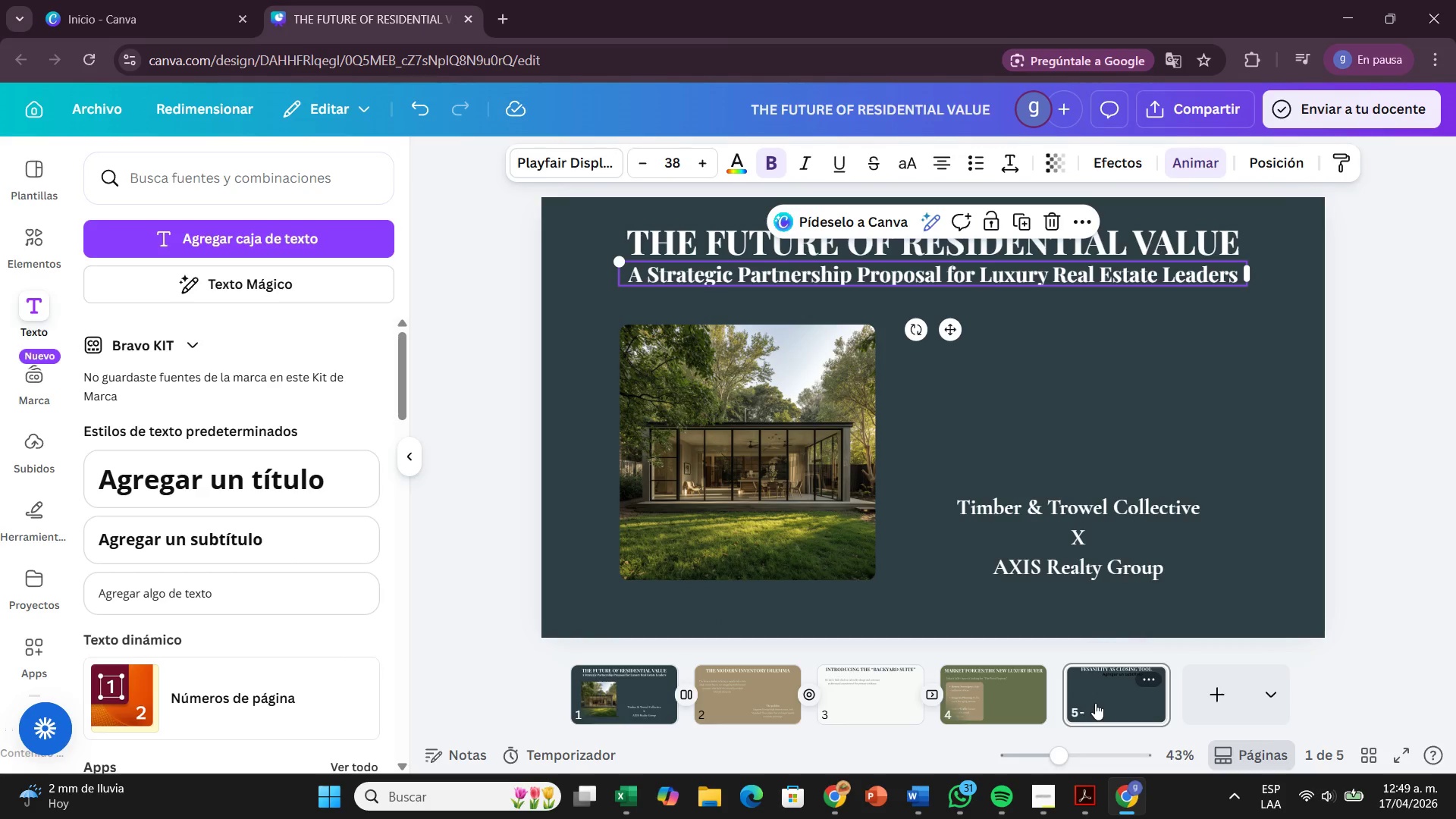 
left_click([1079, 280])
 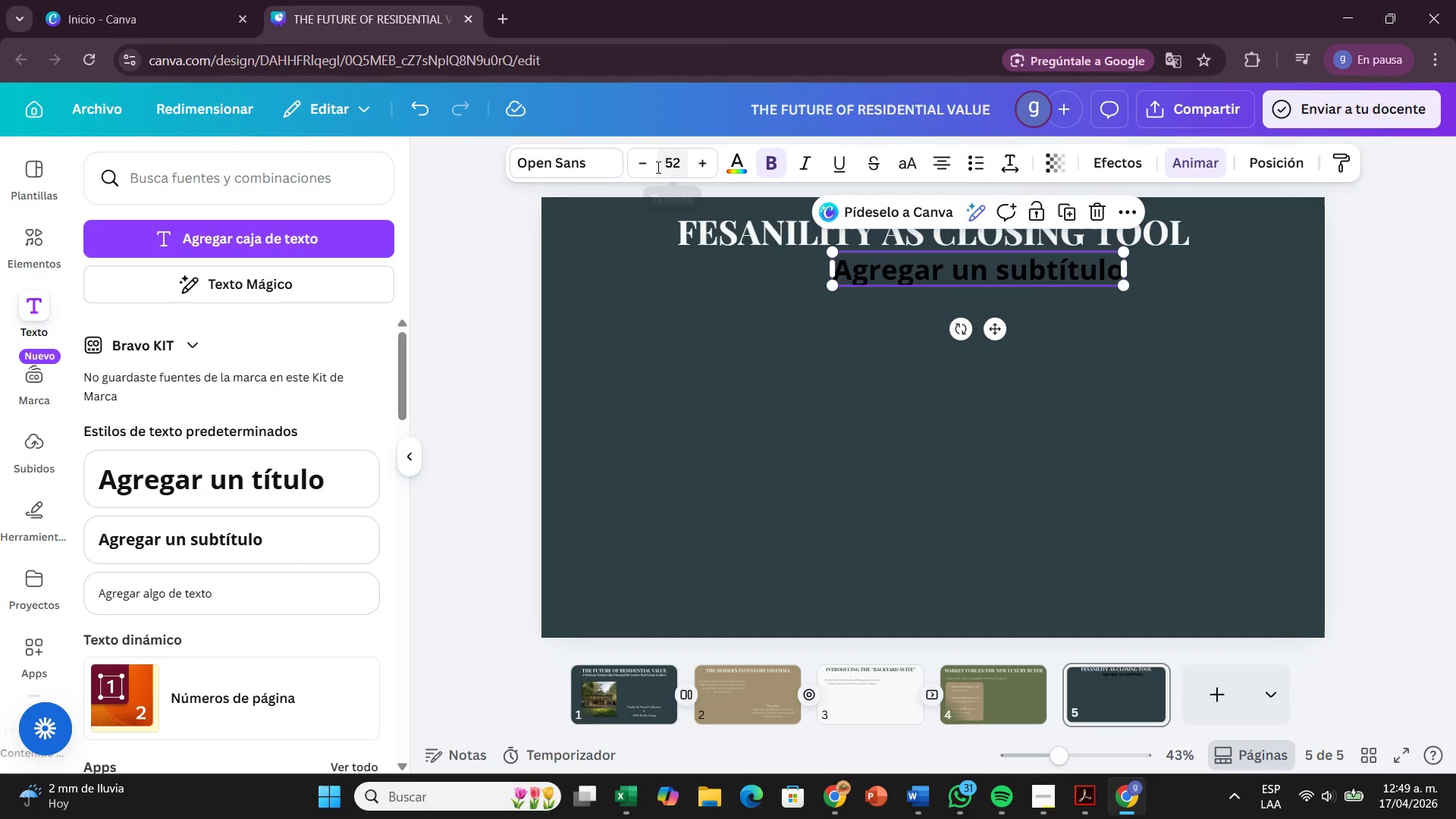 
left_click([676, 164])
 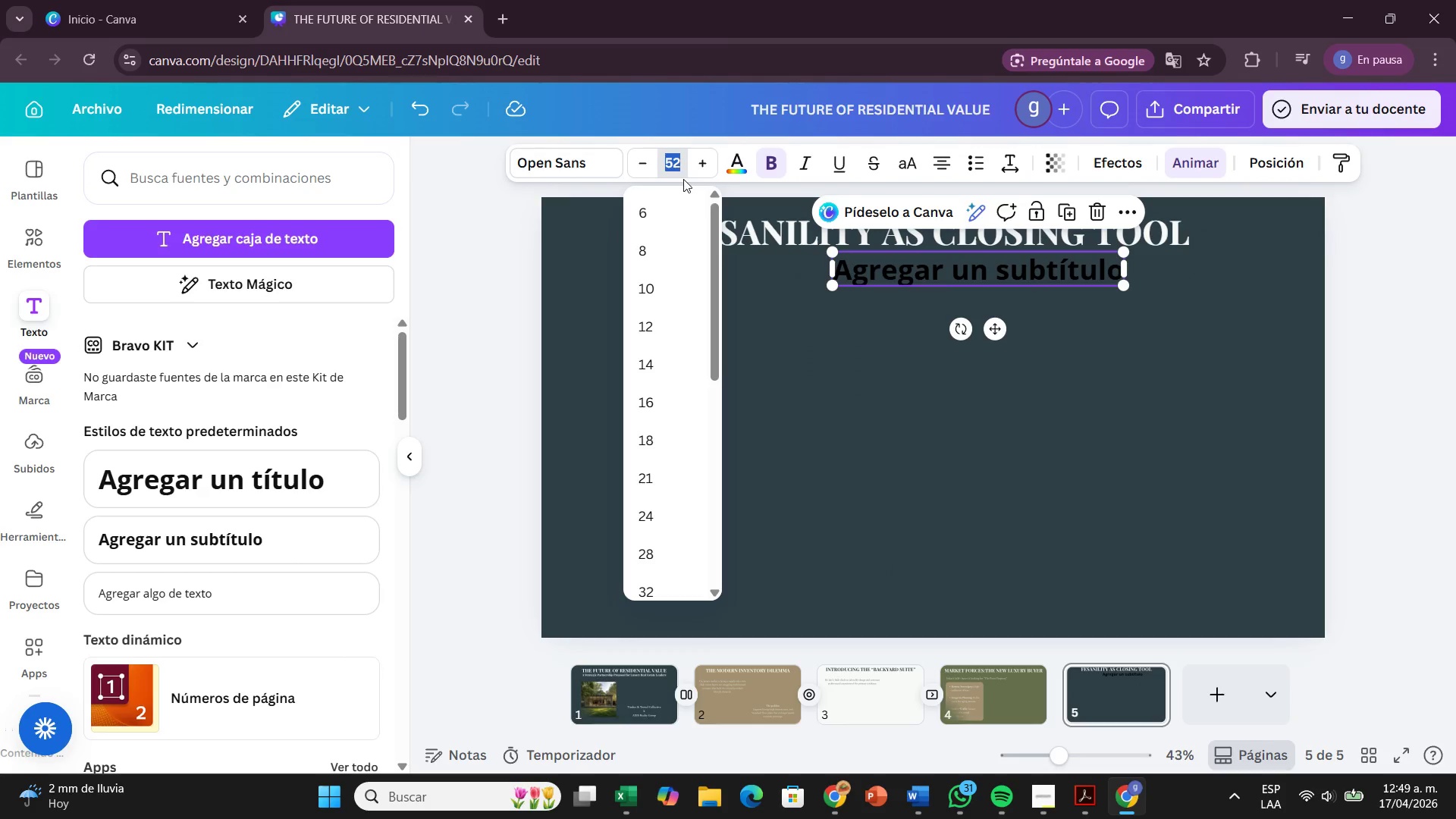 
key(Backspace)
type(38)
 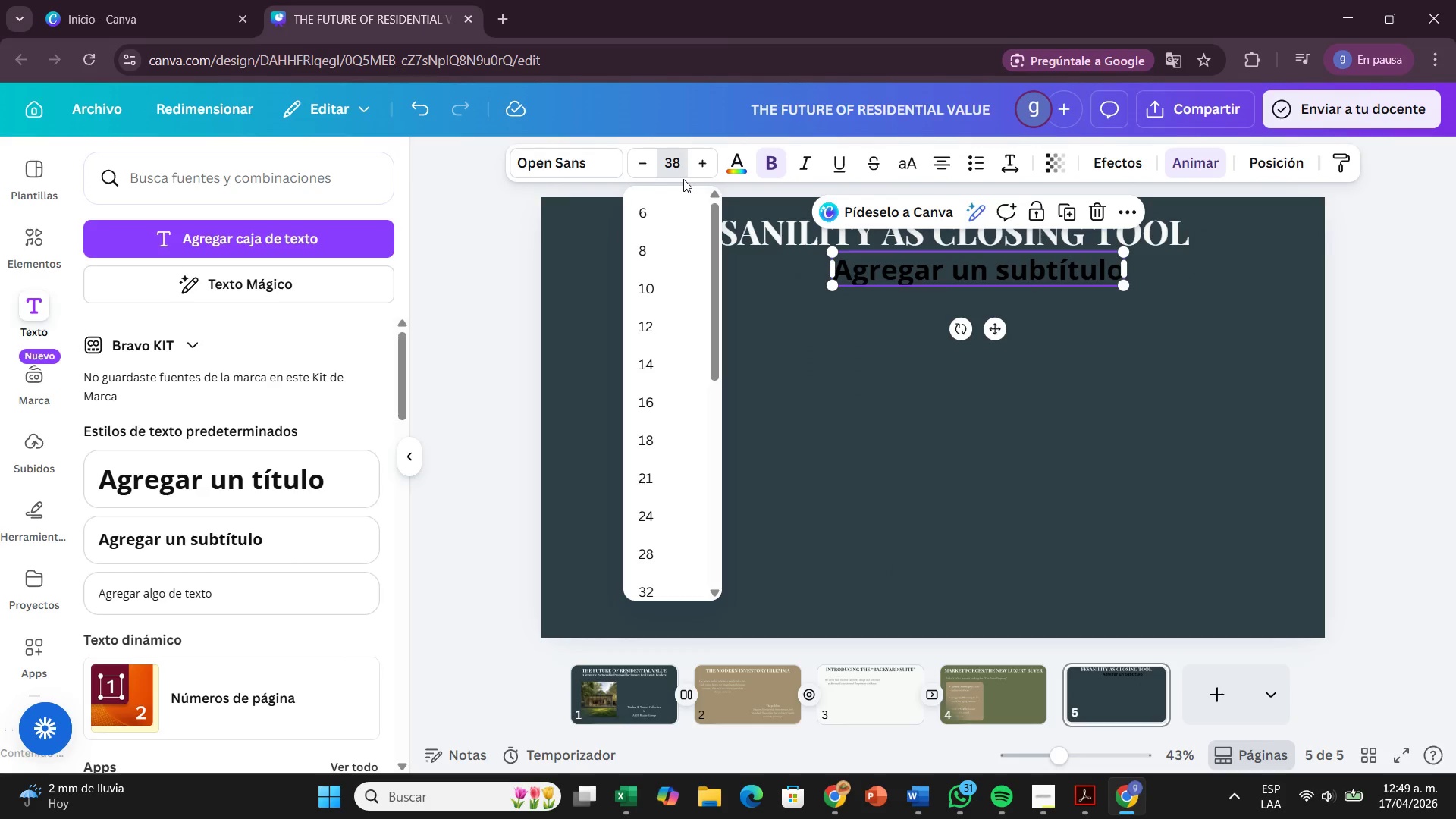 
key(Enter)
 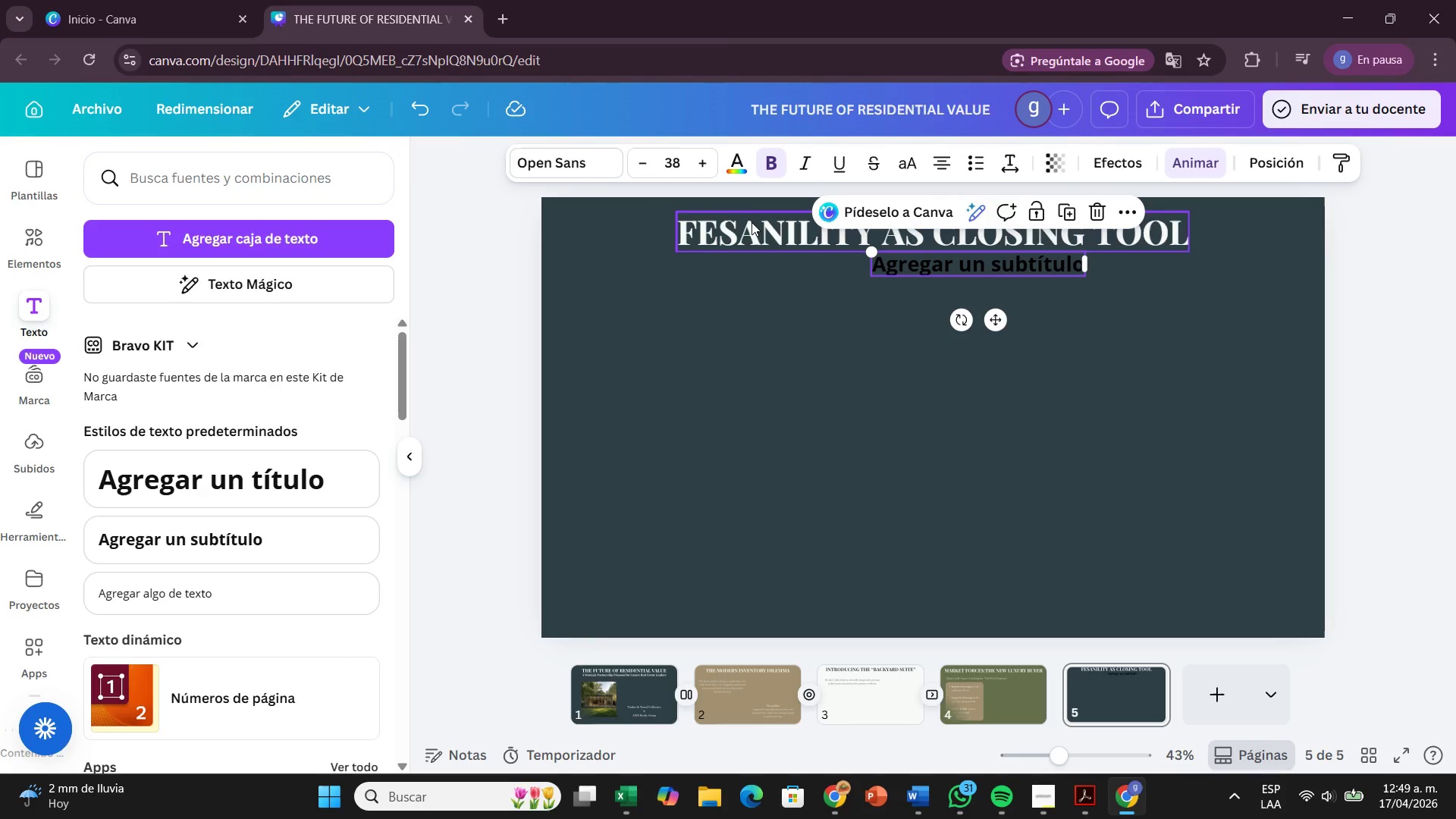 
left_click([560, 172])
 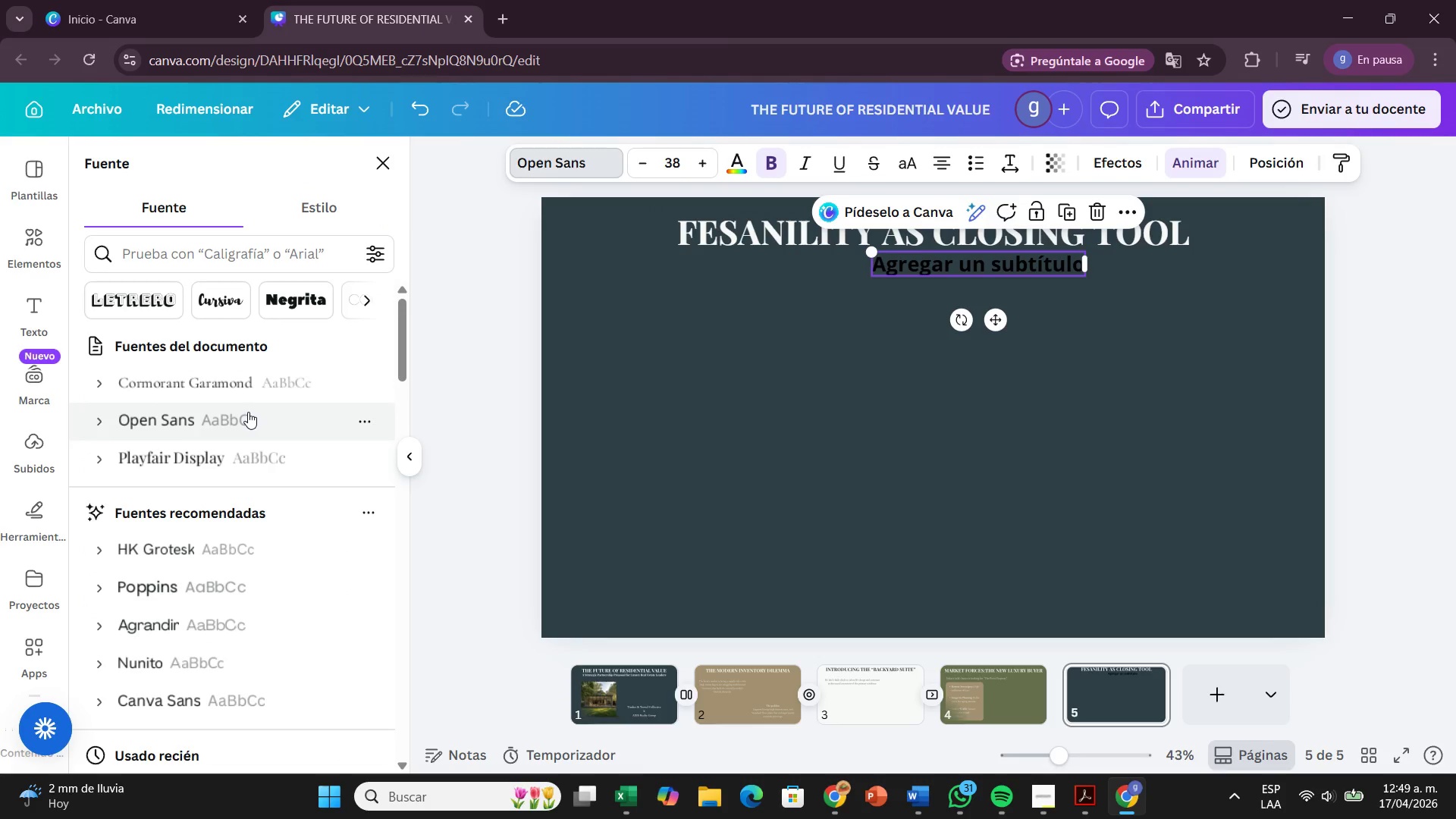 
left_click([265, 374])
 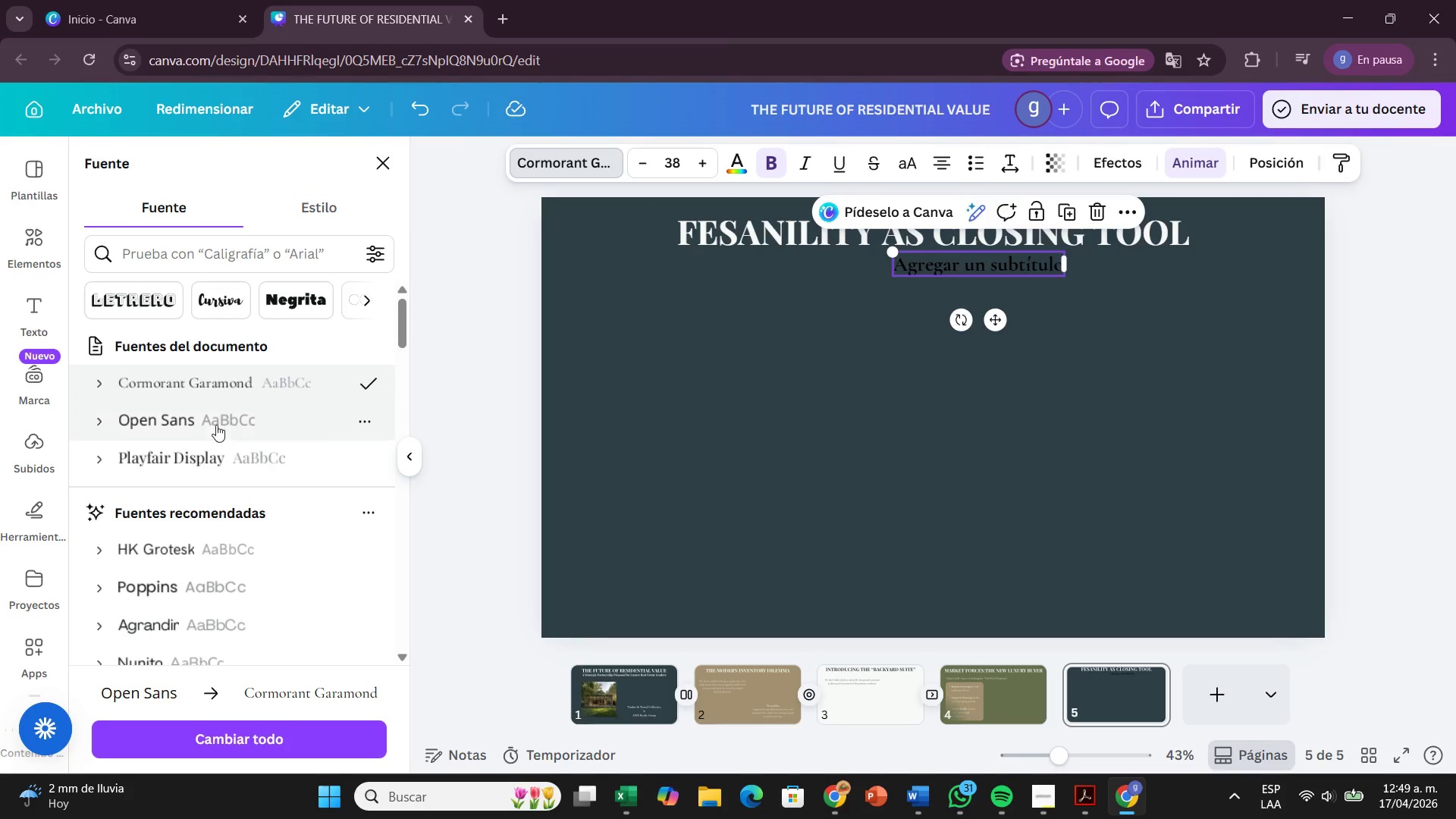 
left_click([210, 451])
 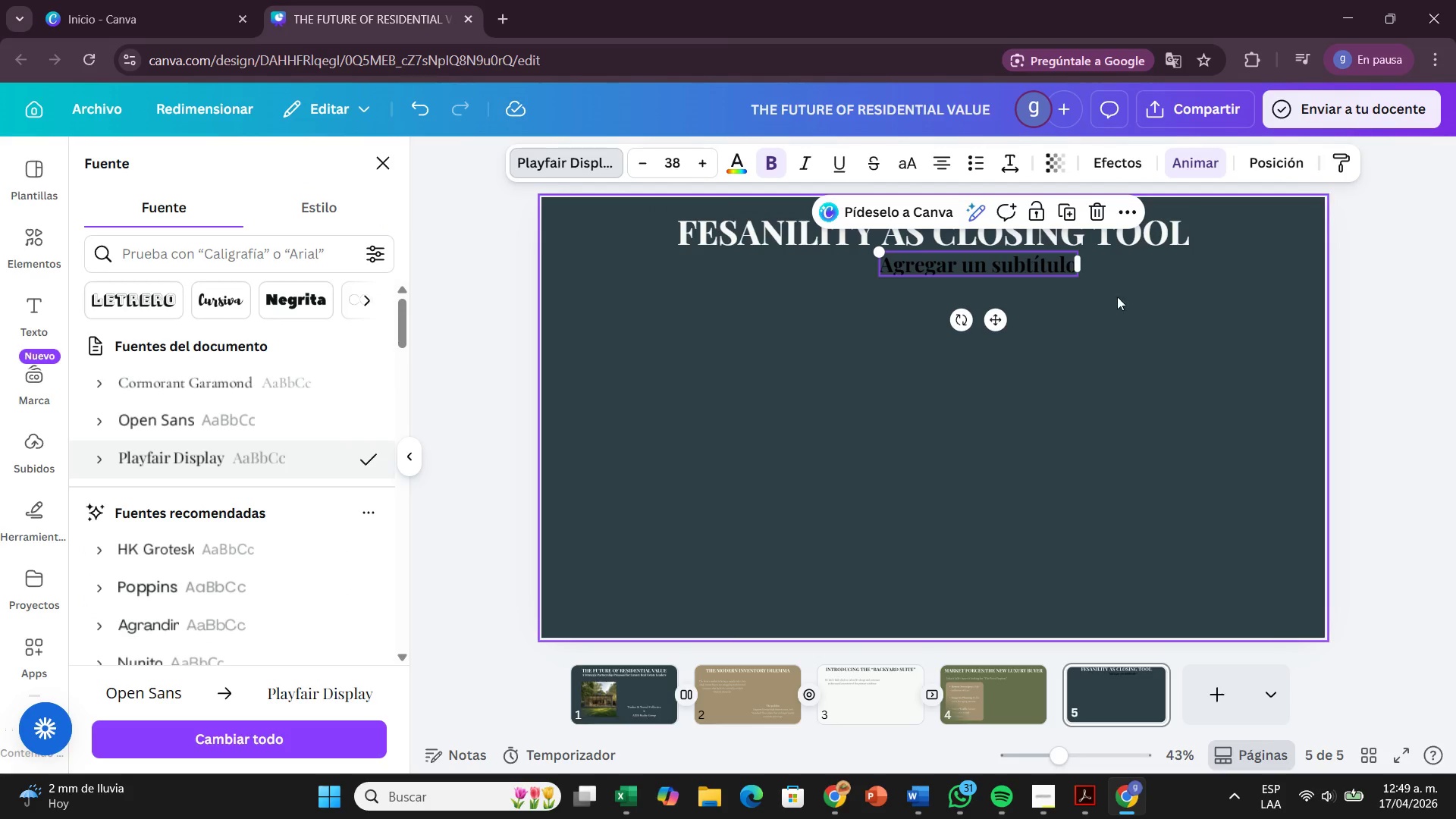 
left_click([1052, 262])
 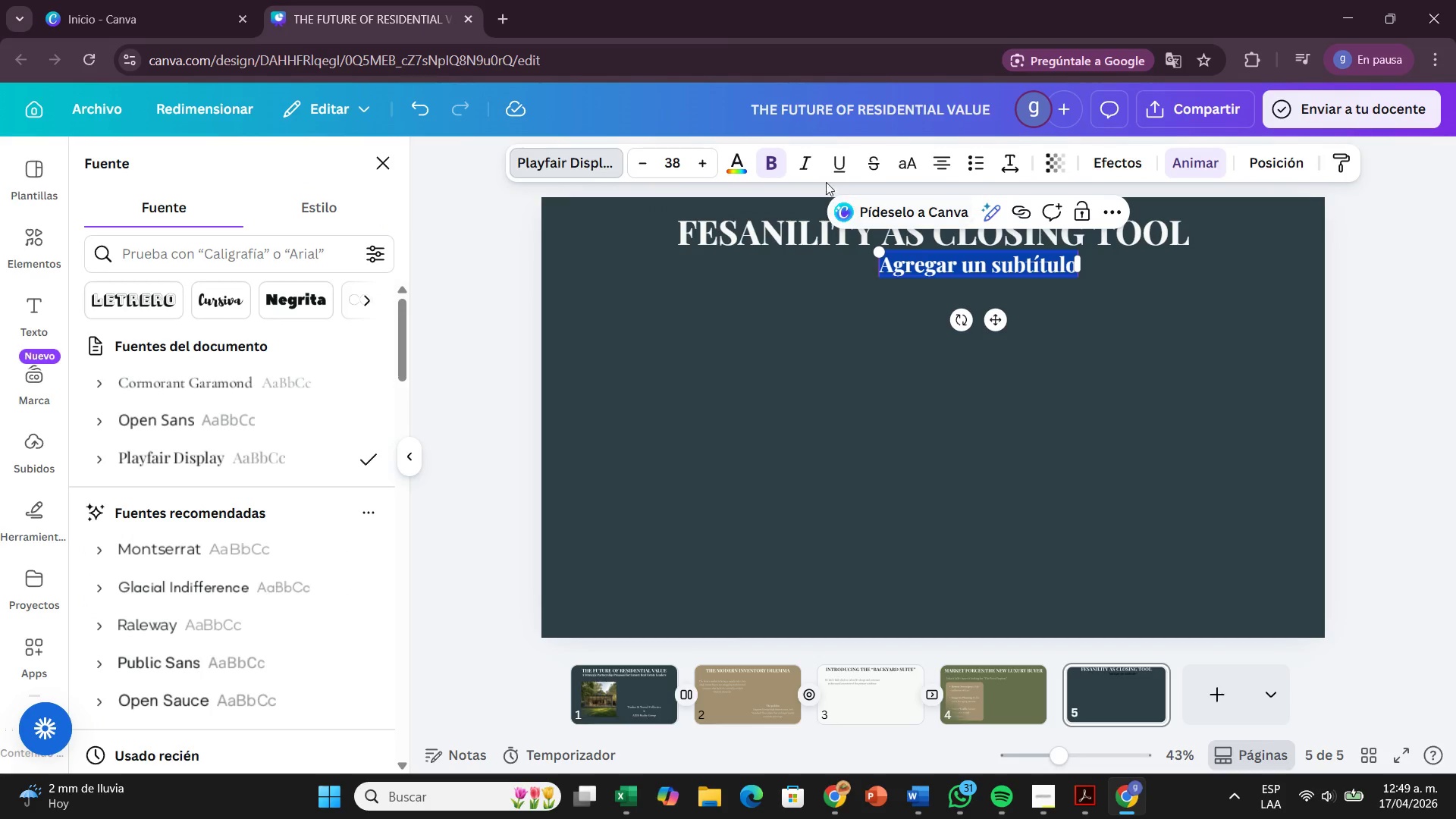 
left_click([729, 150])
 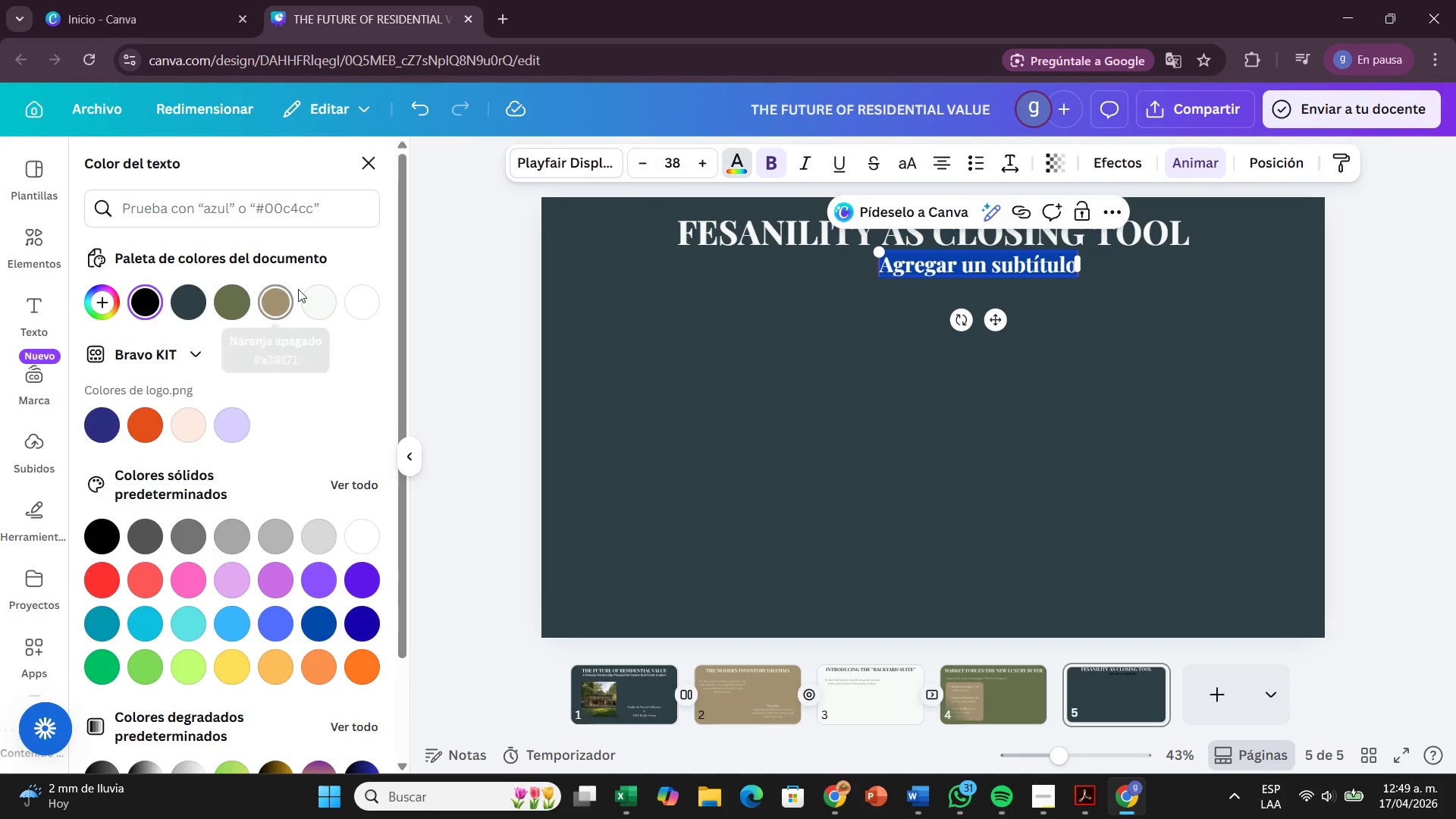 
left_click([313, 291])
 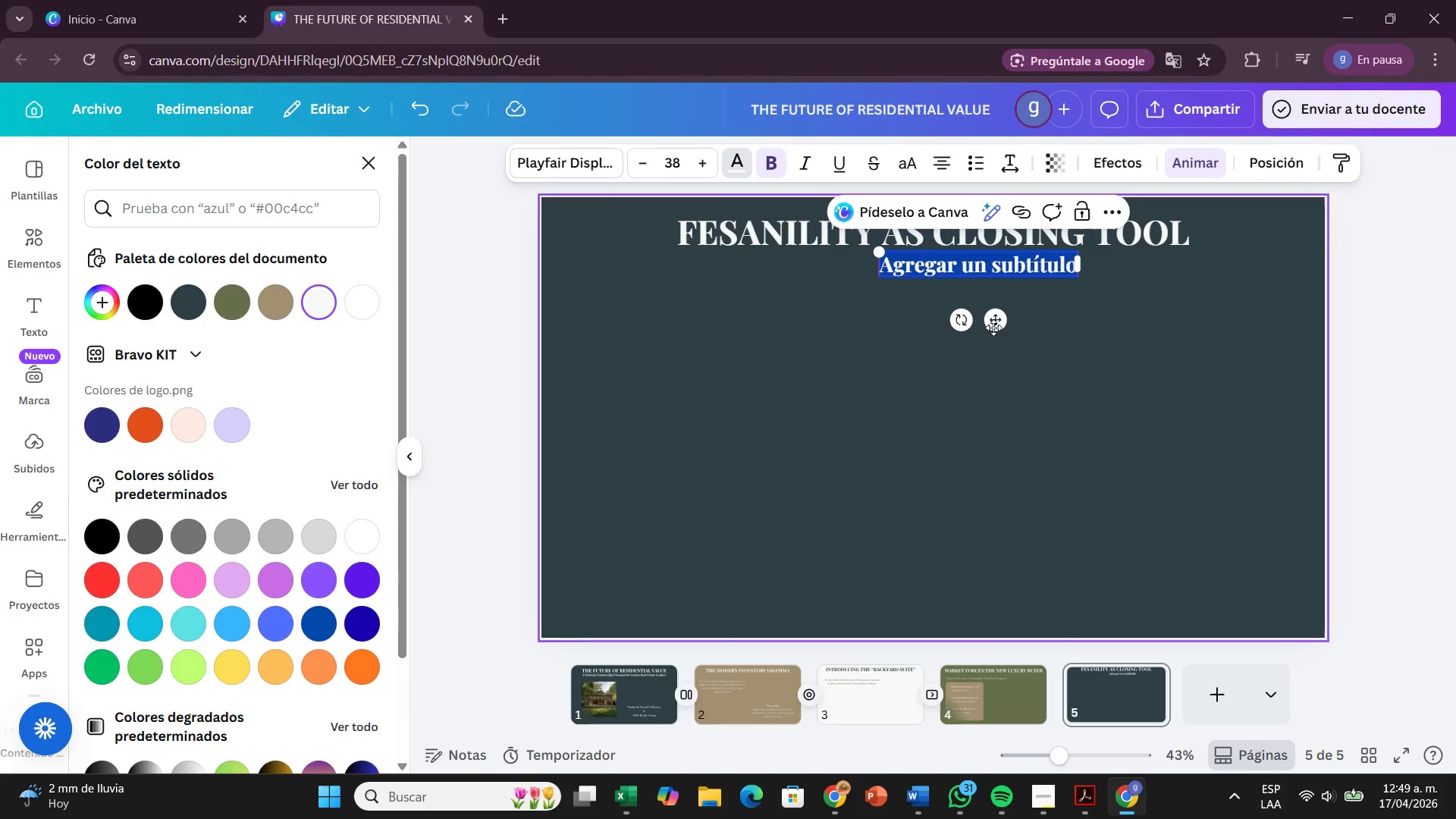 
left_click_drag(start_coordinate=[997, 324], to_coordinate=[956, 324])
 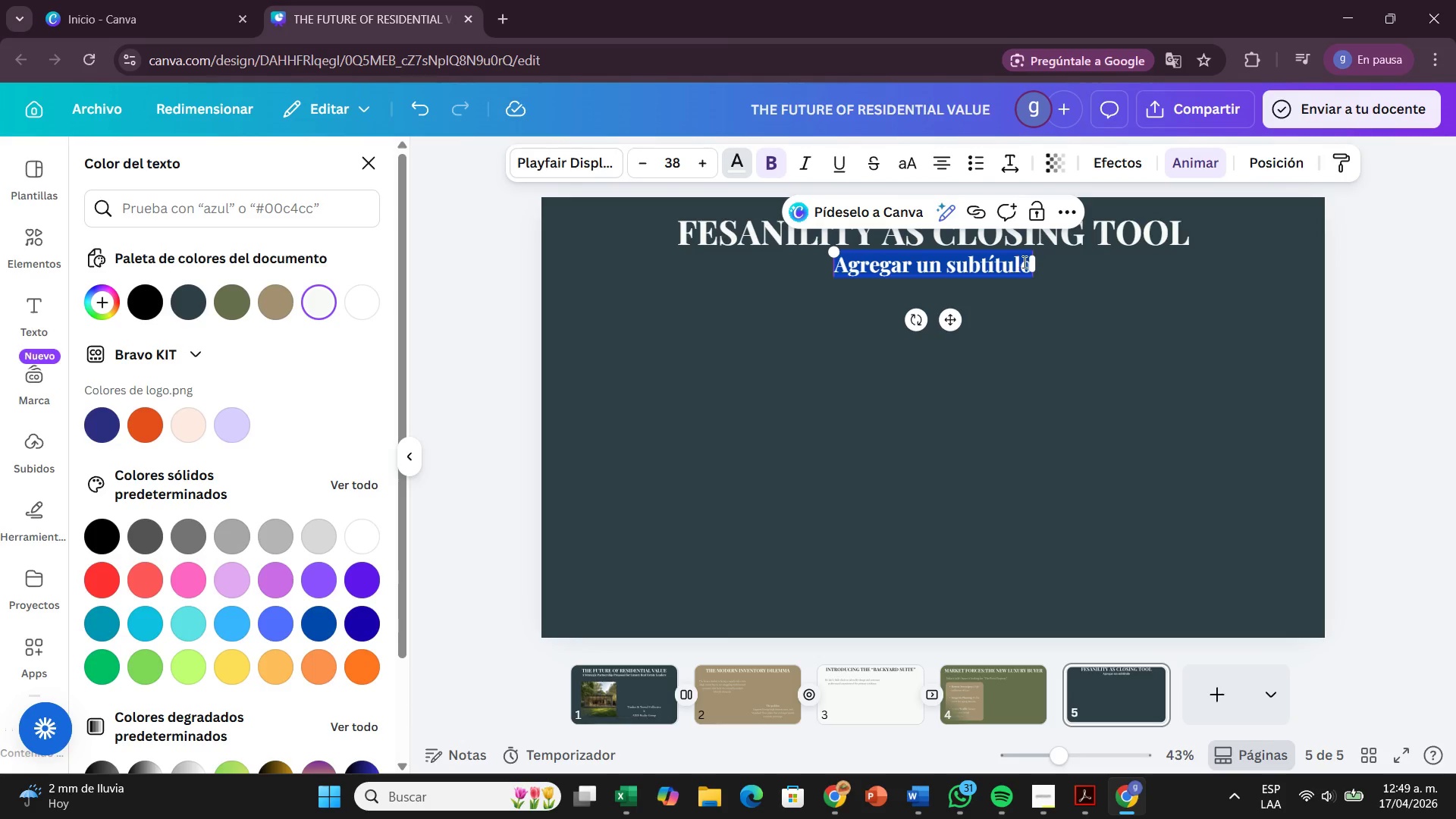 
left_click([1025, 262])
 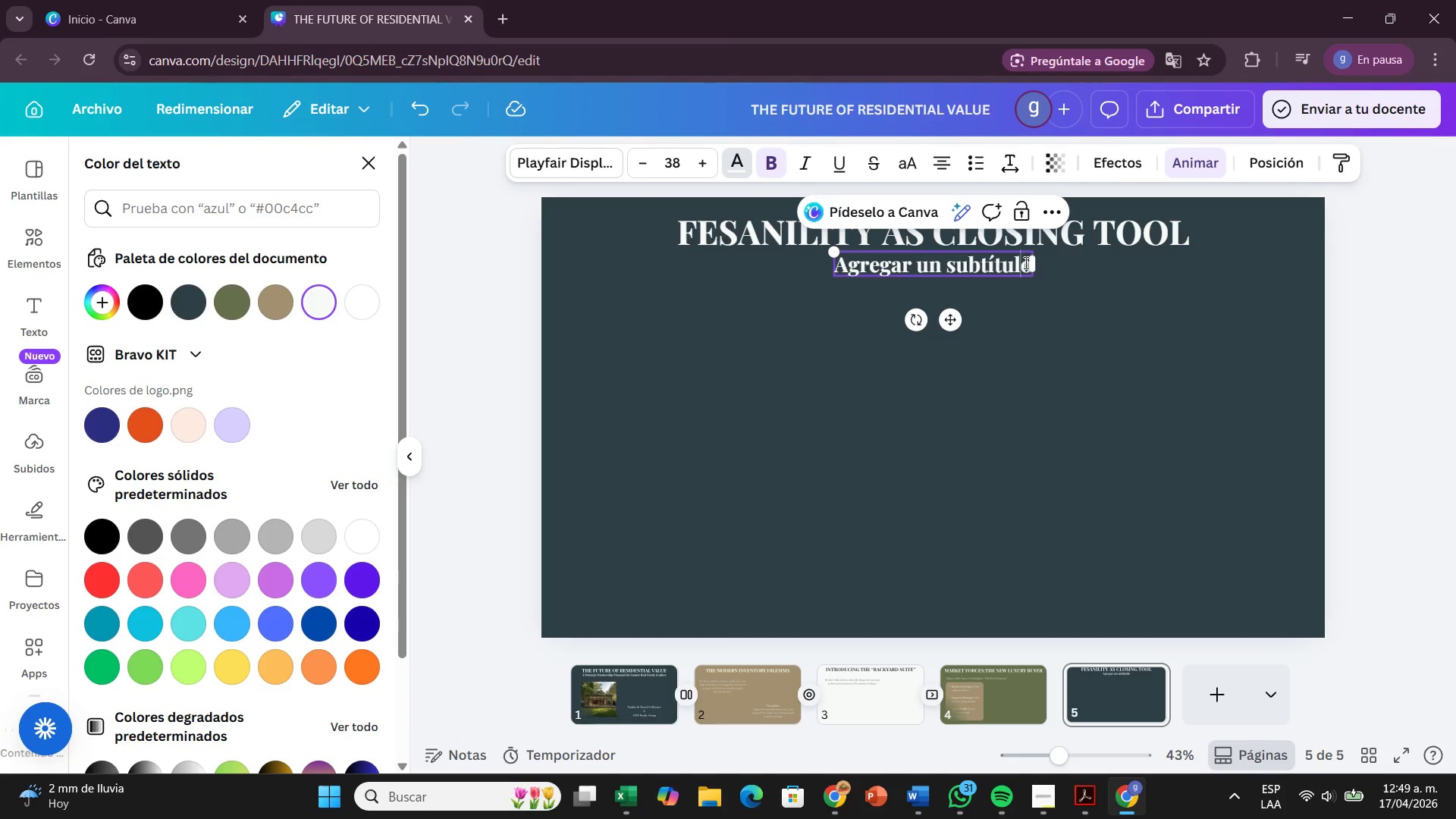 
key(ArrowRight)
 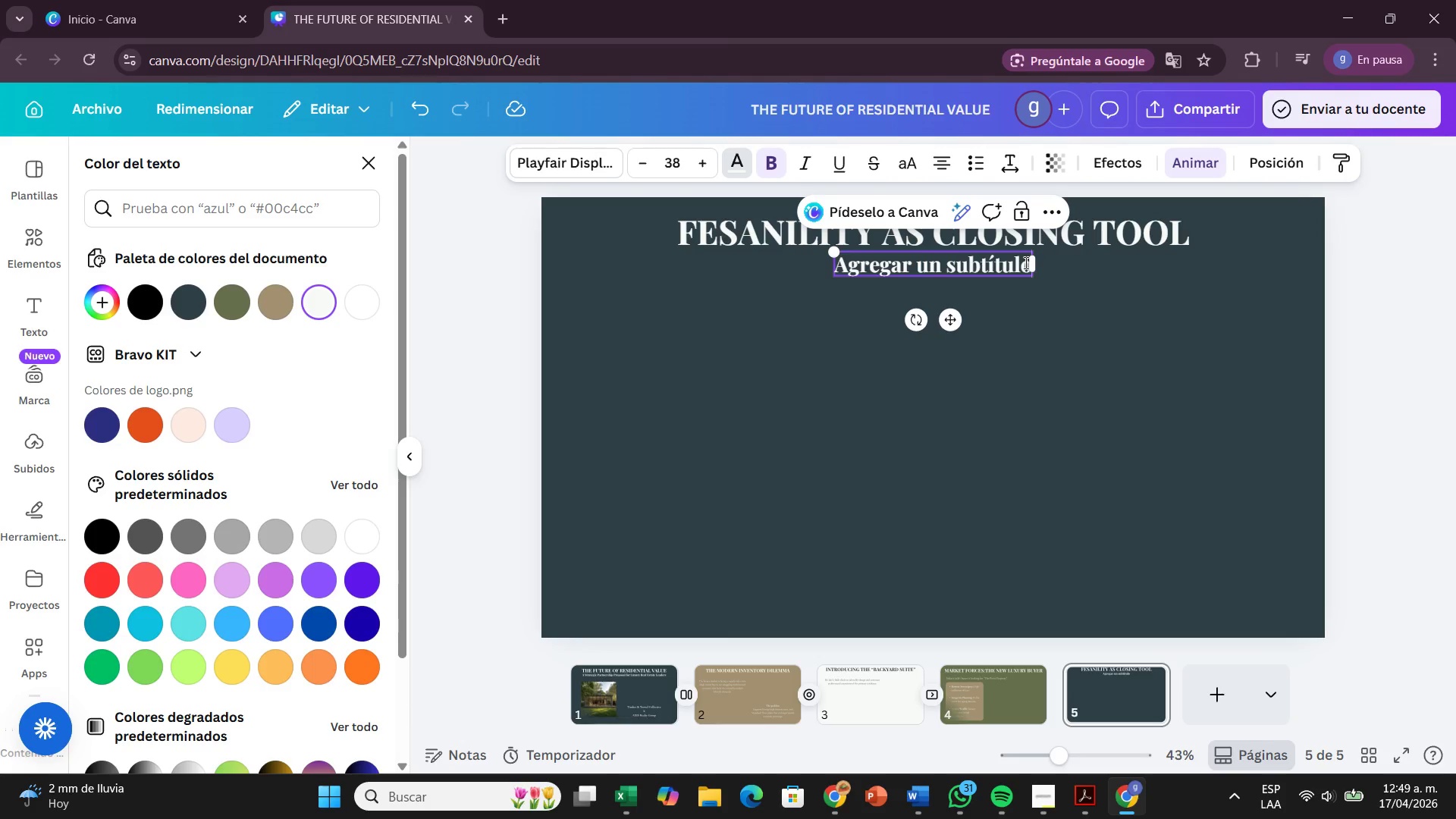 
hold_key(key=Backspace, duration=0.7)
 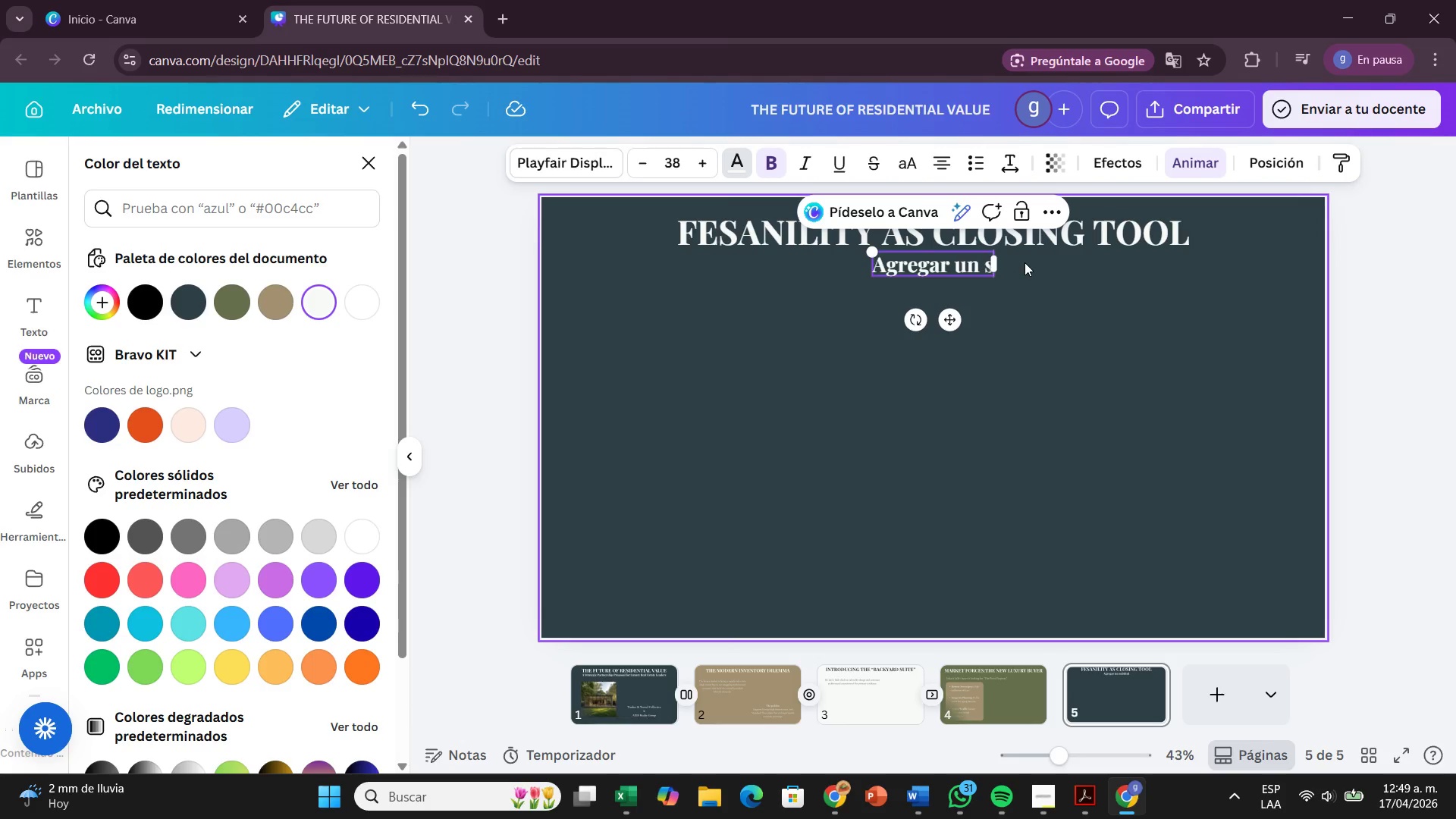 
hold_key(key=Backspace, duration=0.58)
 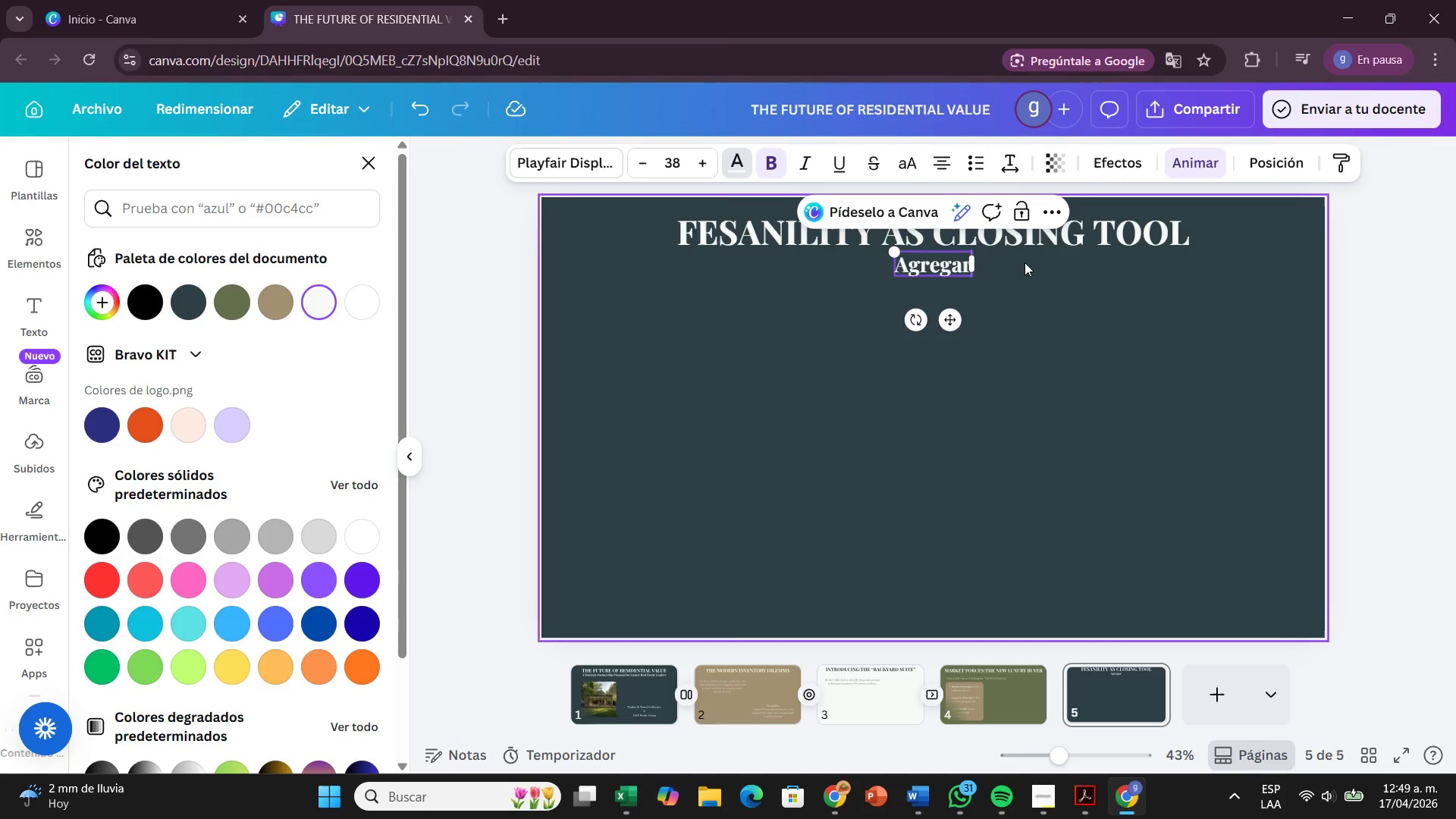 
hold_key(key=Backspace, duration=0.58)
 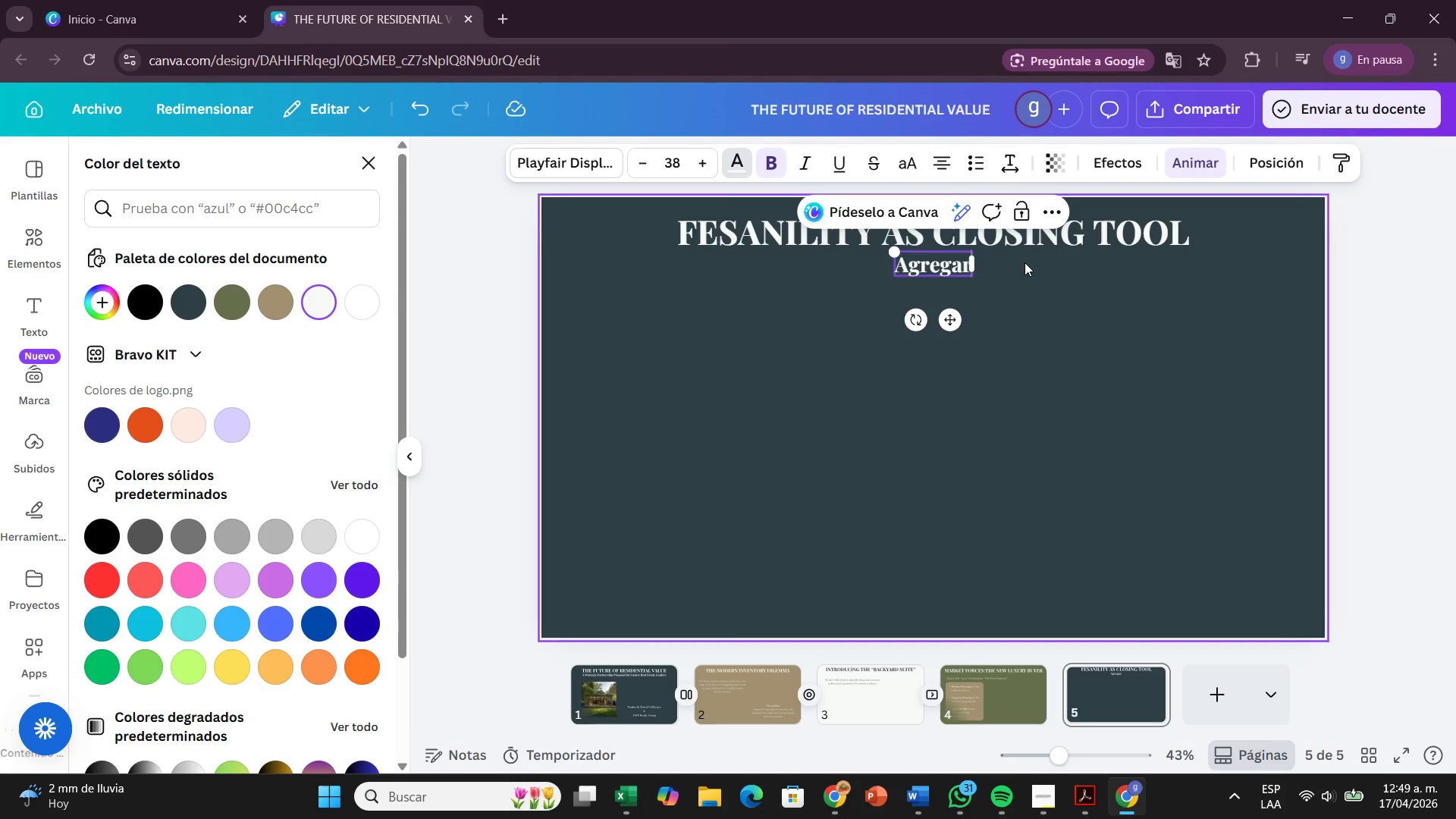 
key(Backspace)
 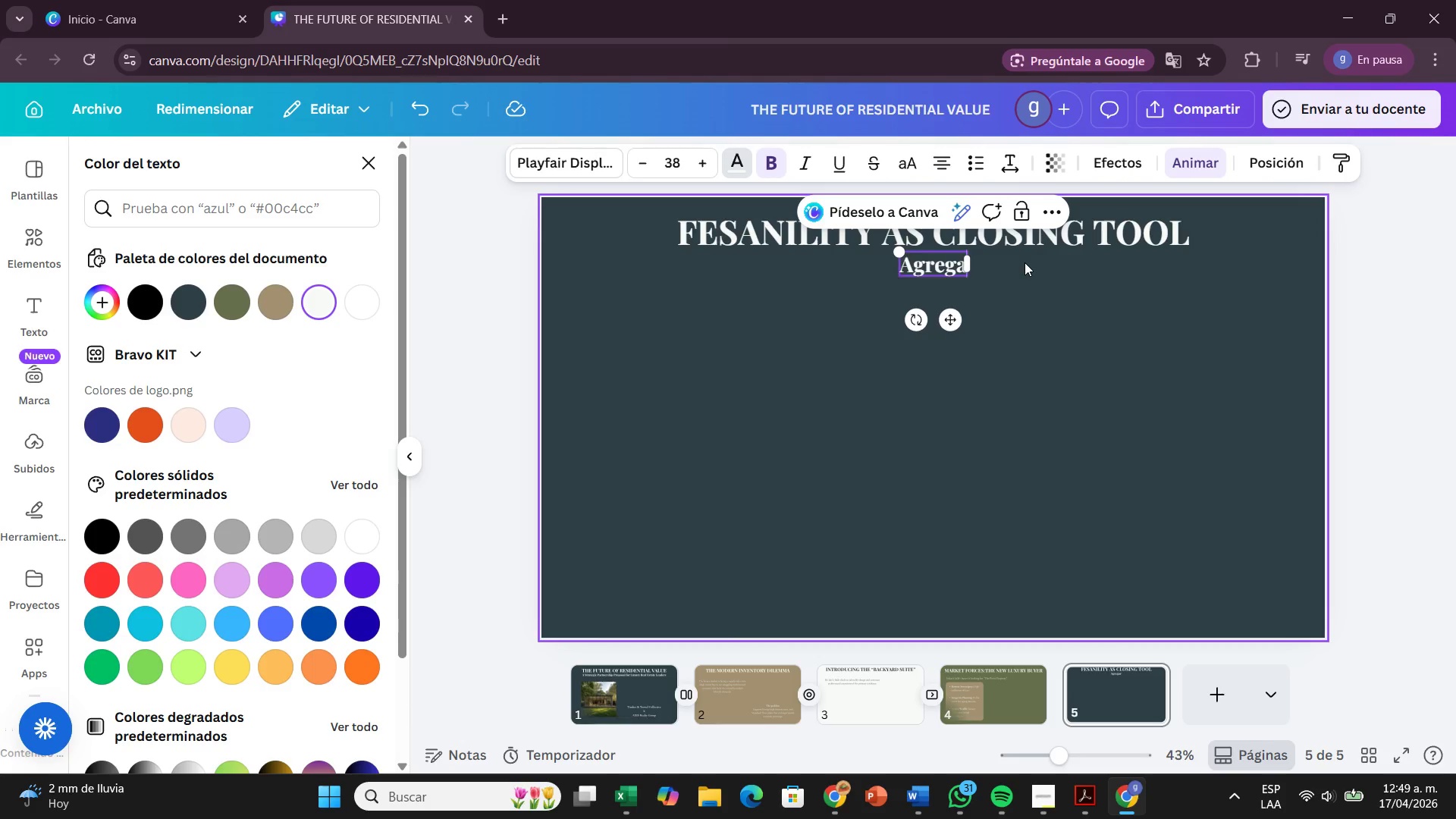 
key(Backspace)
 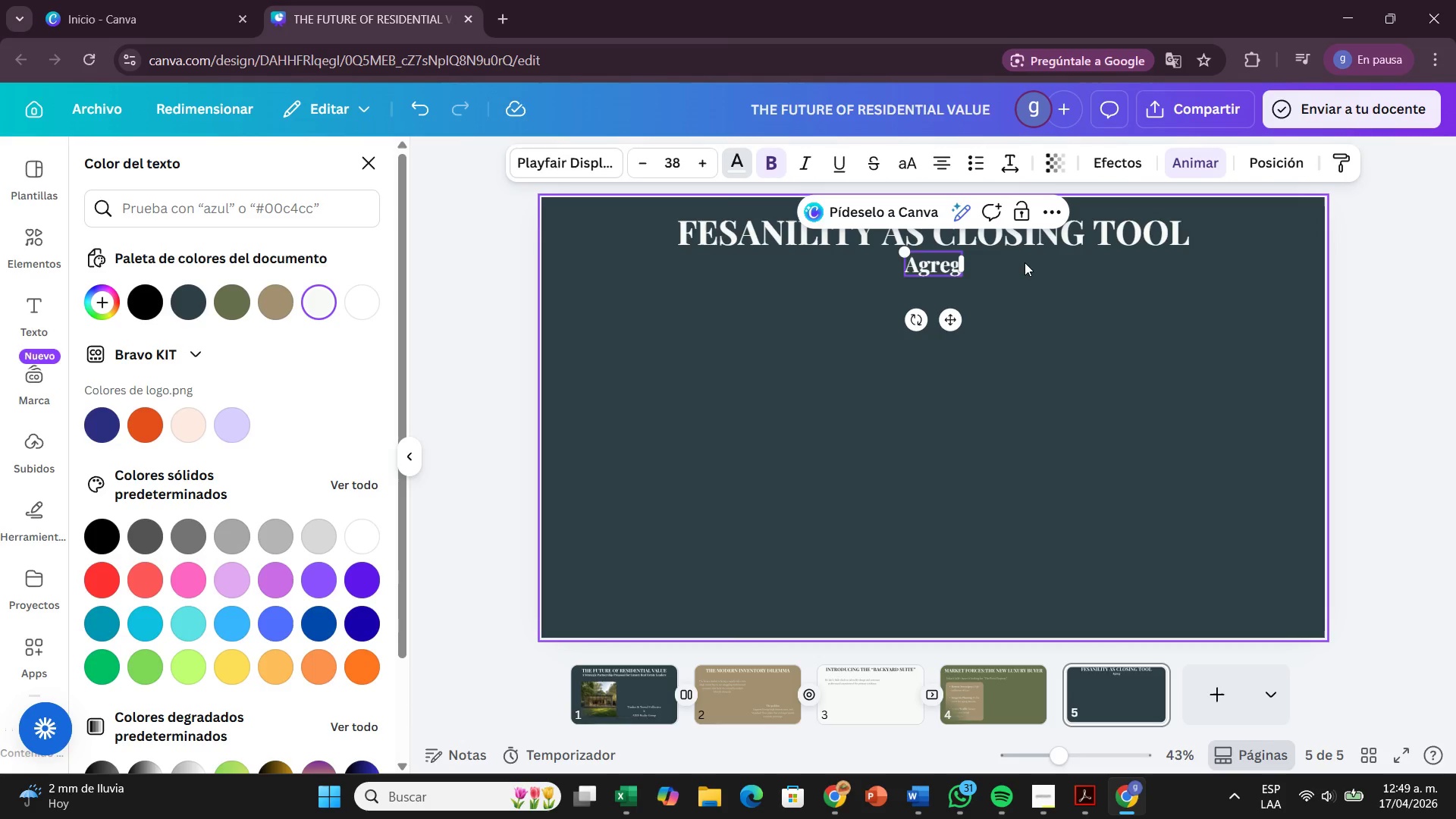 
key(Backspace)
 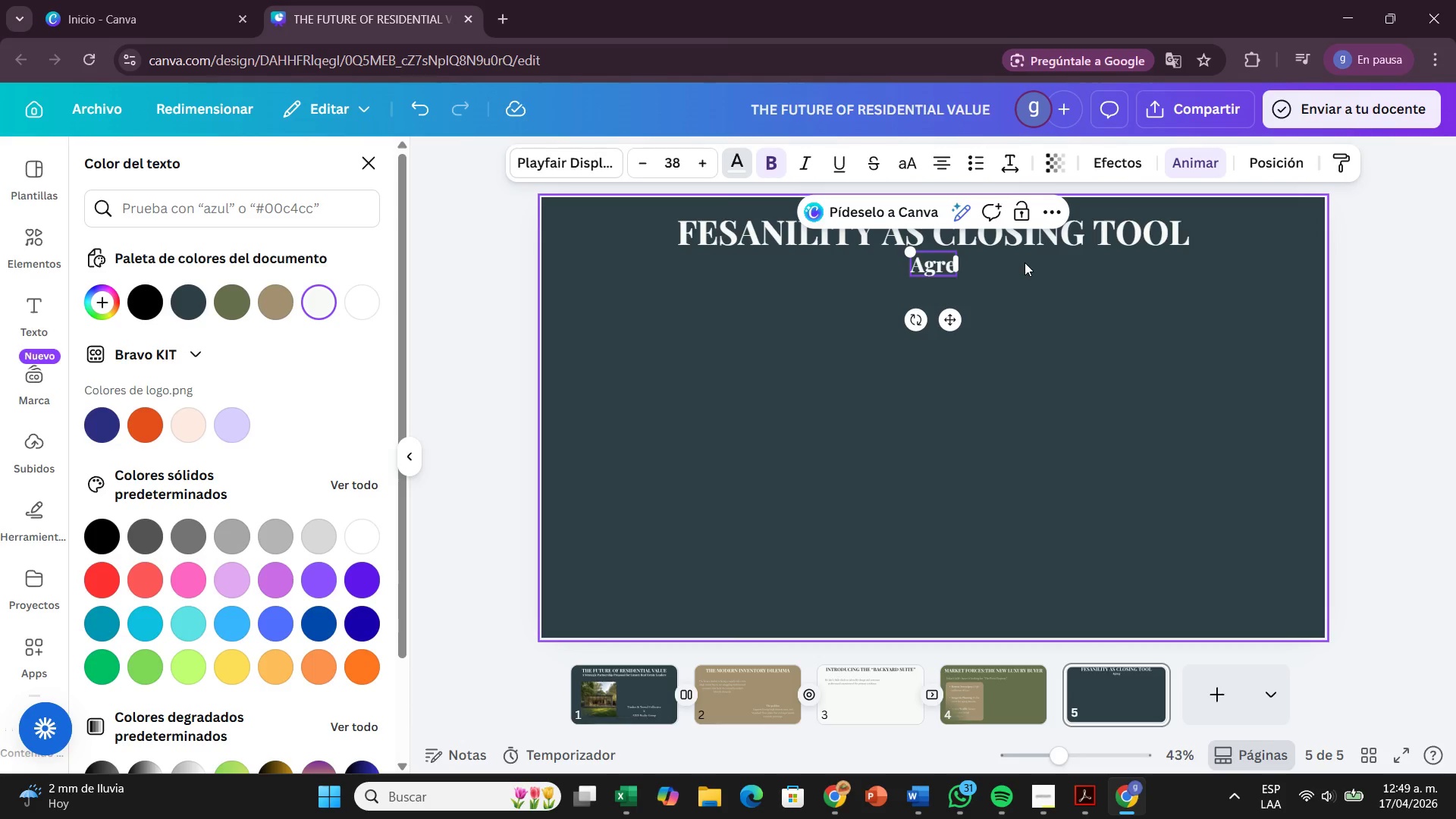 
key(Backspace)
 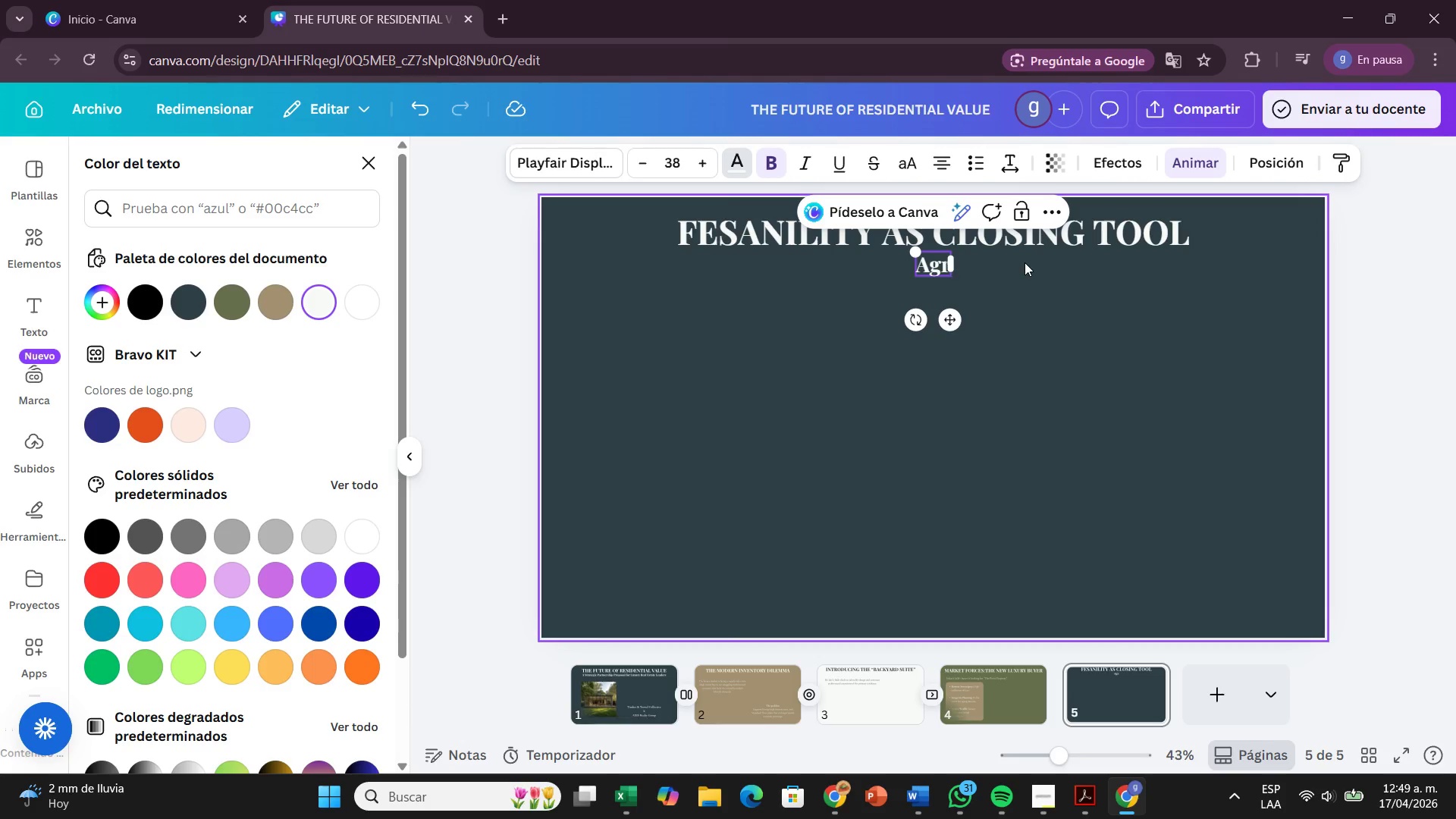 
key(Backspace)
 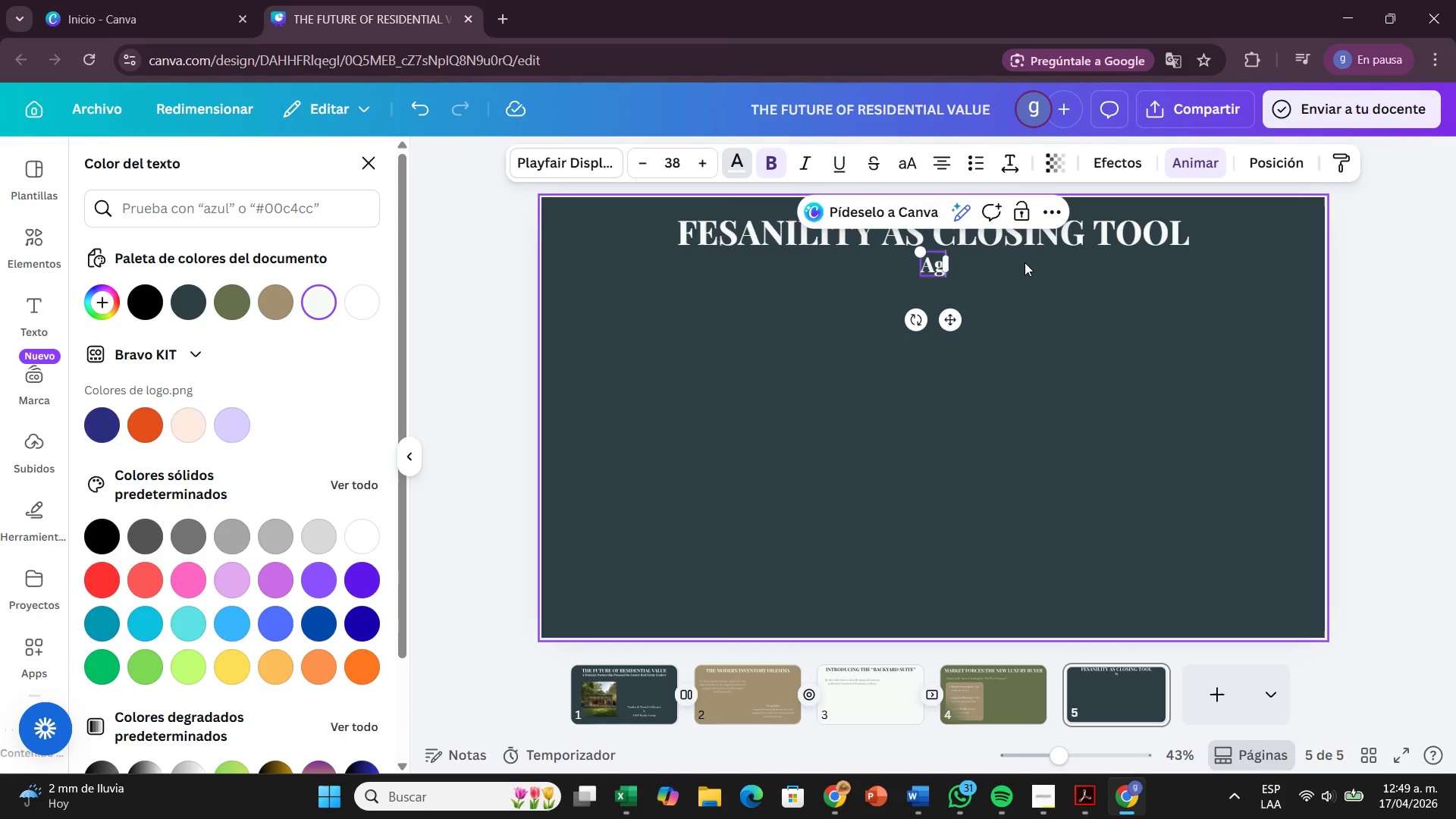 
key(Backspace)
 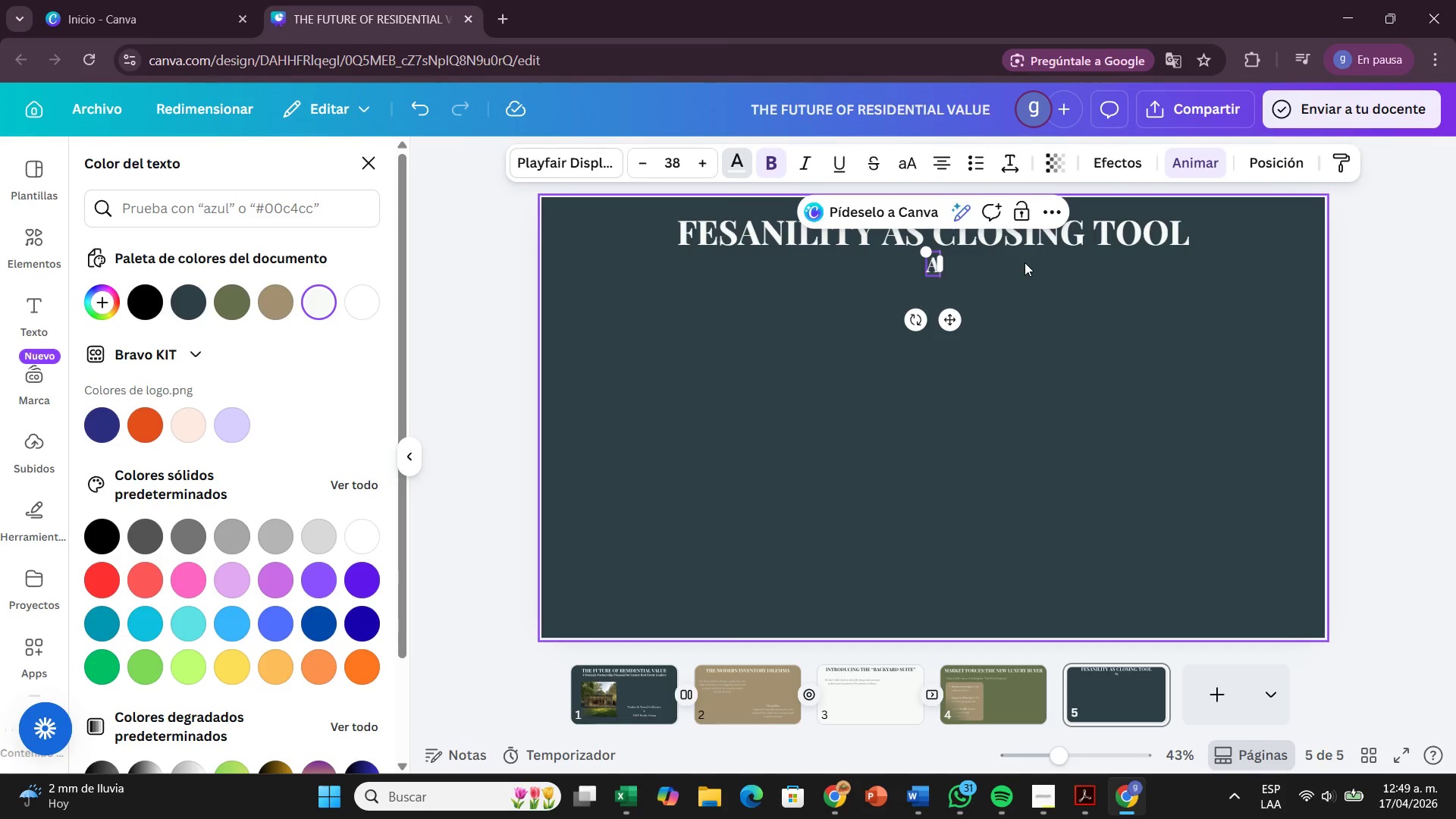 
key(Backspace)
 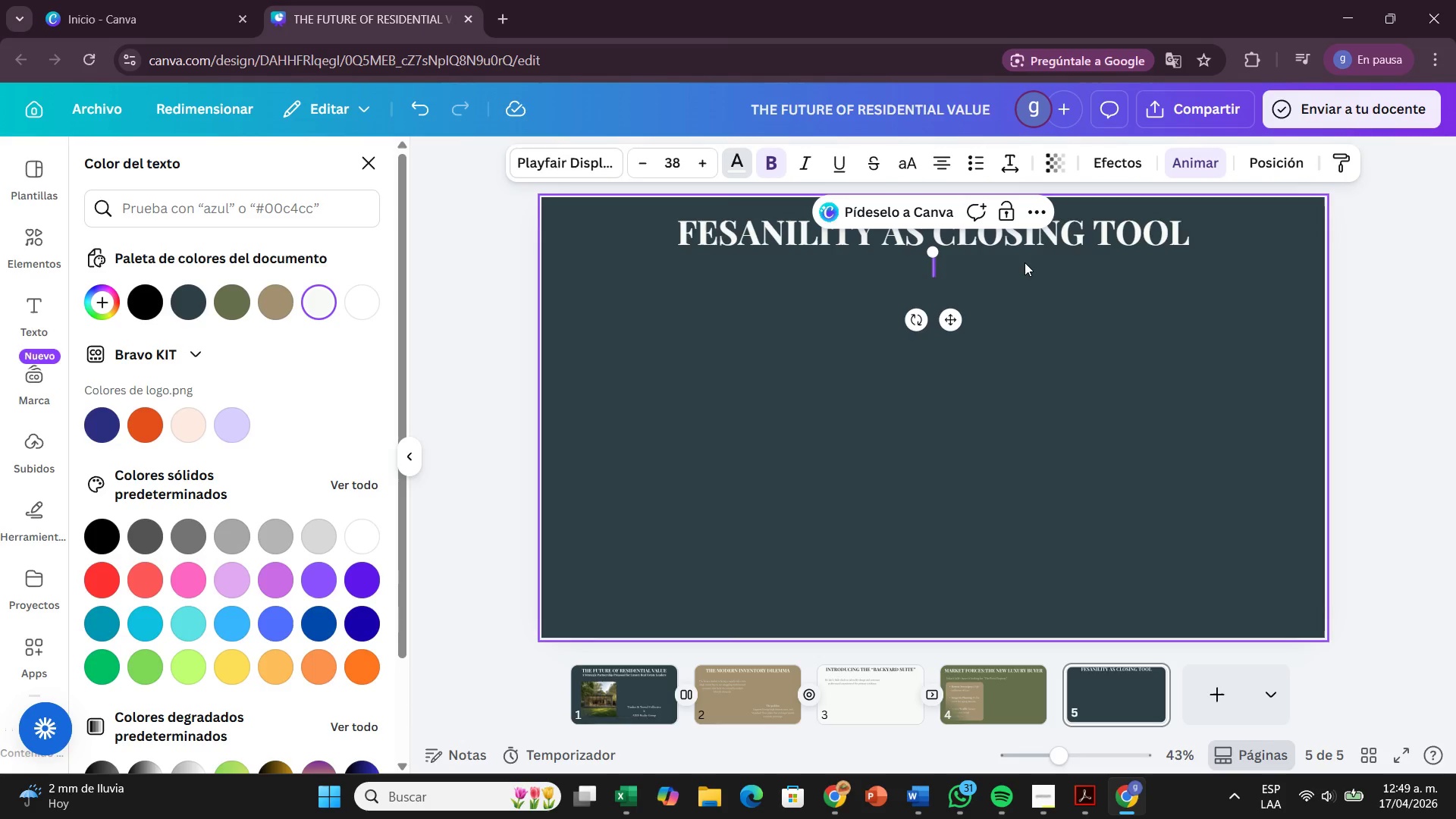 
type(How thi)
 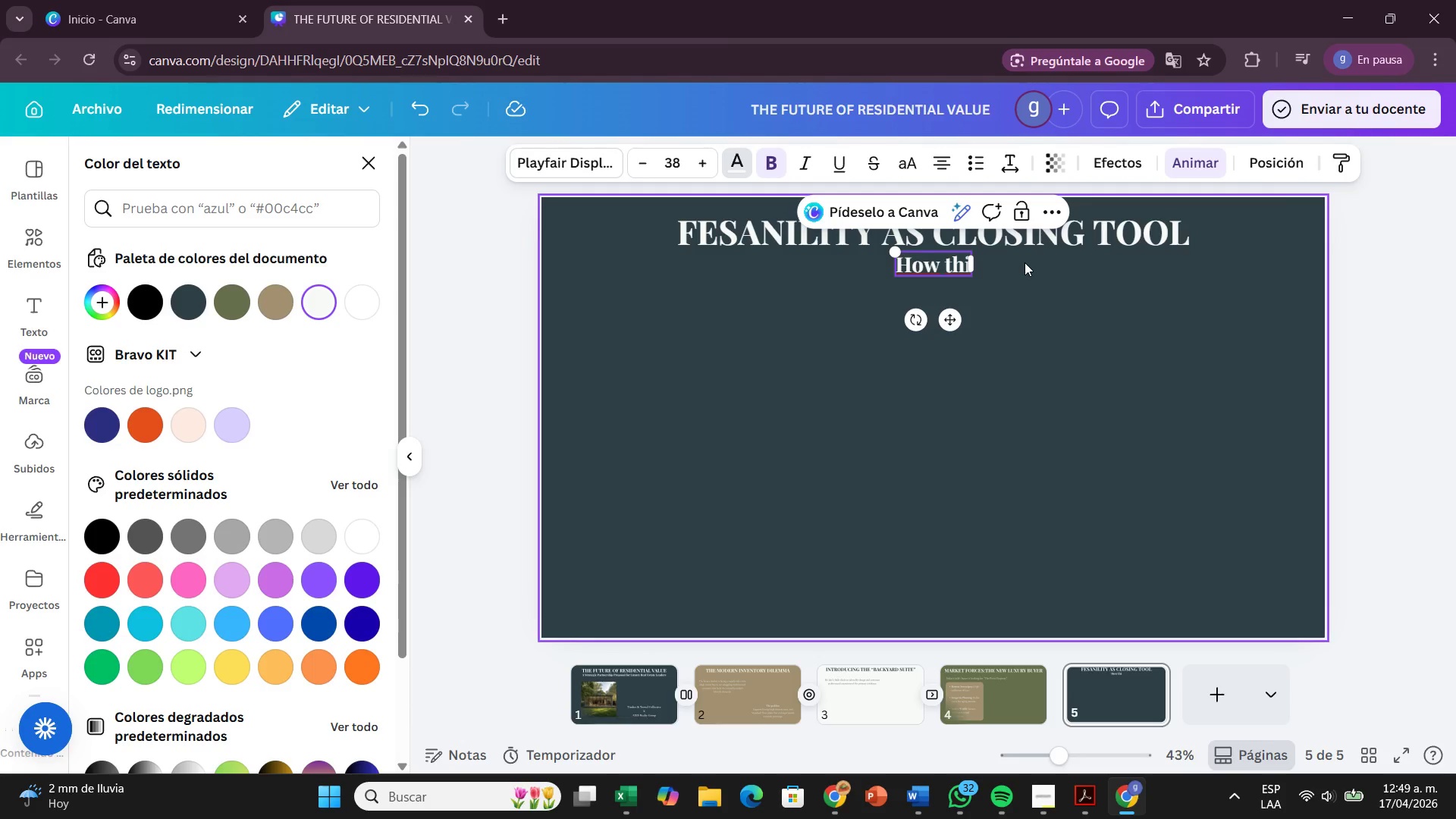 
wait(10.09)
 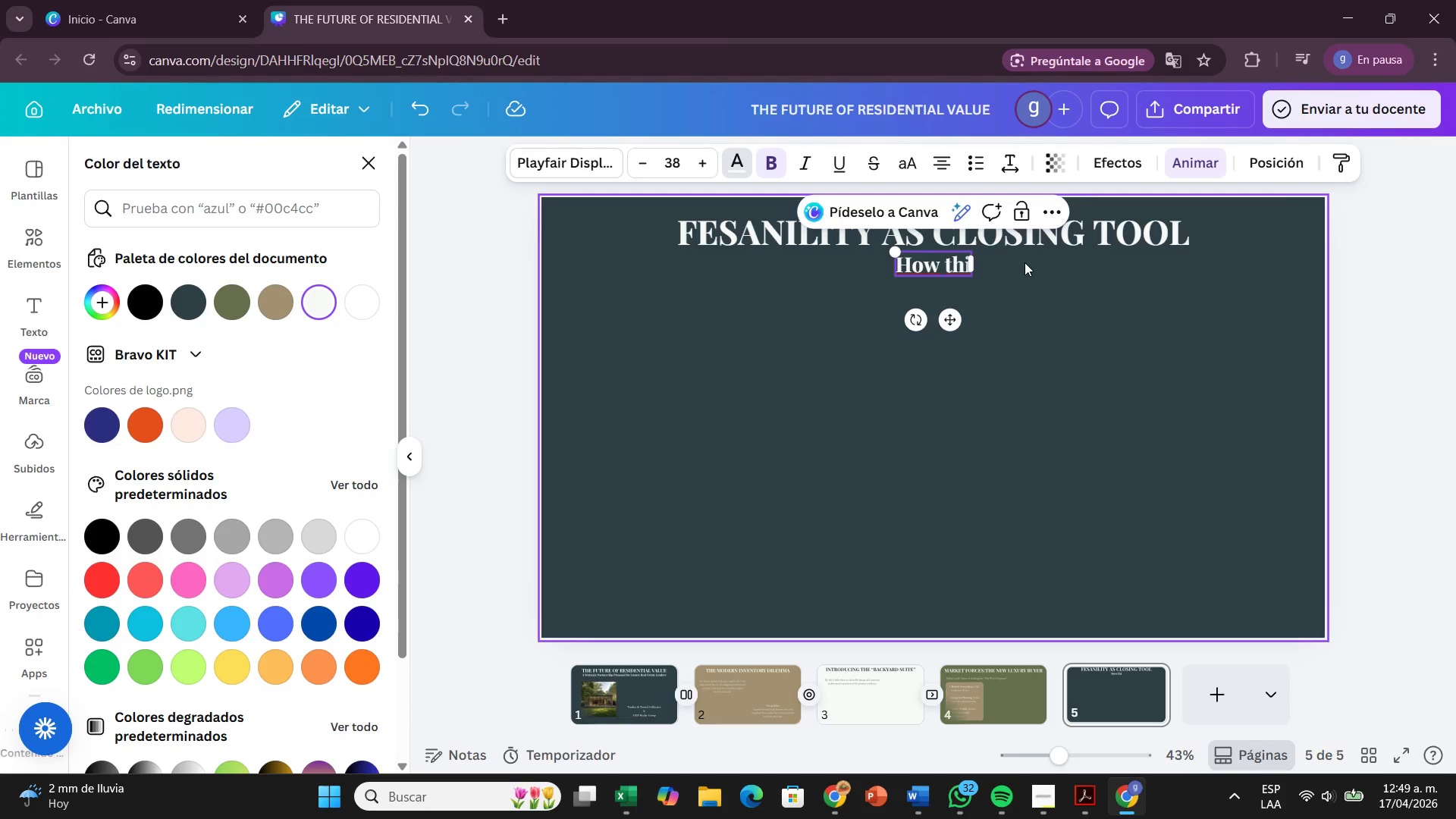 
type(s hep)
key(Backspace)
type(lps the S)
key(Backspace)
type(Agent)
 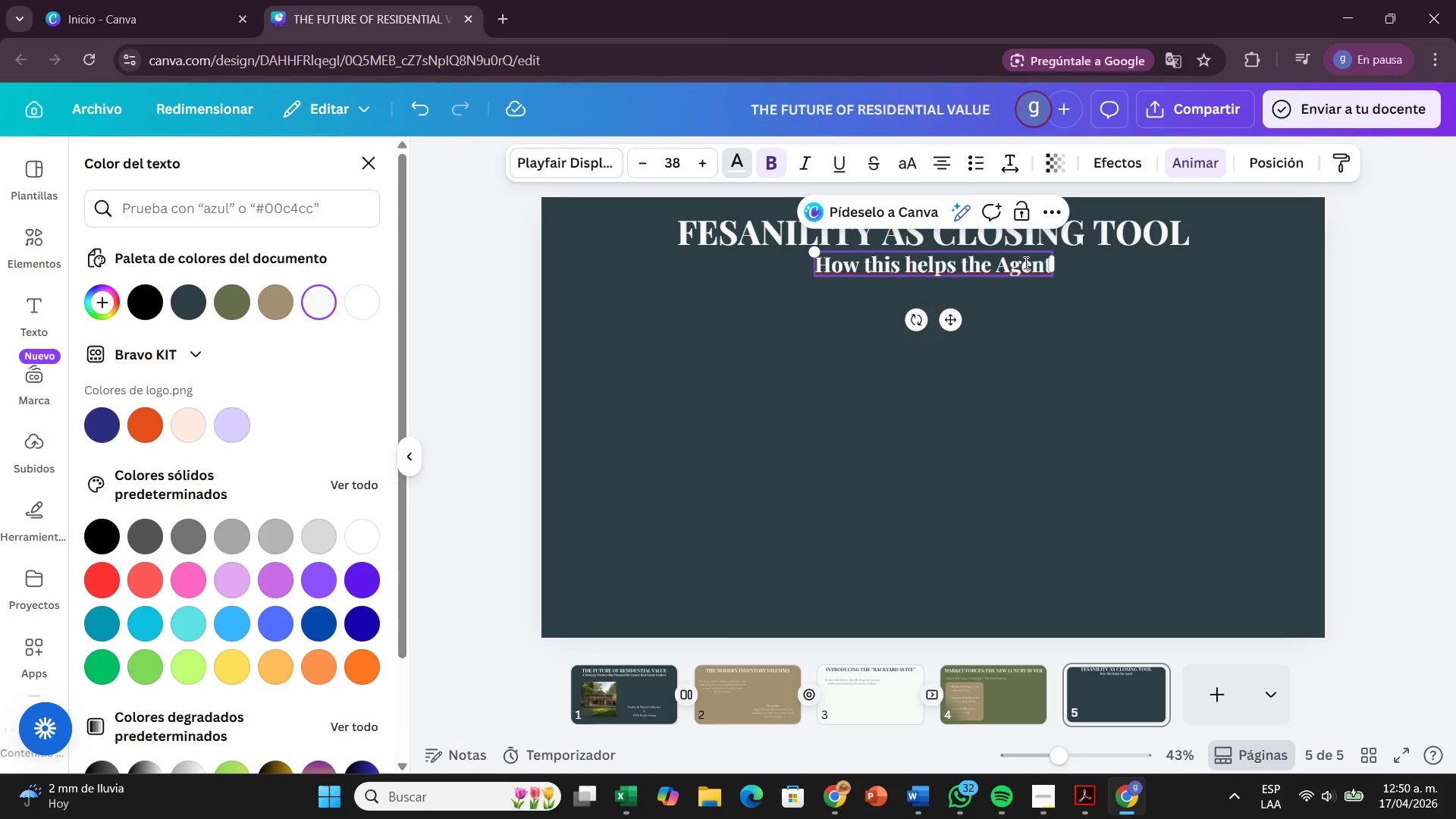 
left_click_drag(start_coordinate=[1098, 327], to_coordinate=[1099, 331])
 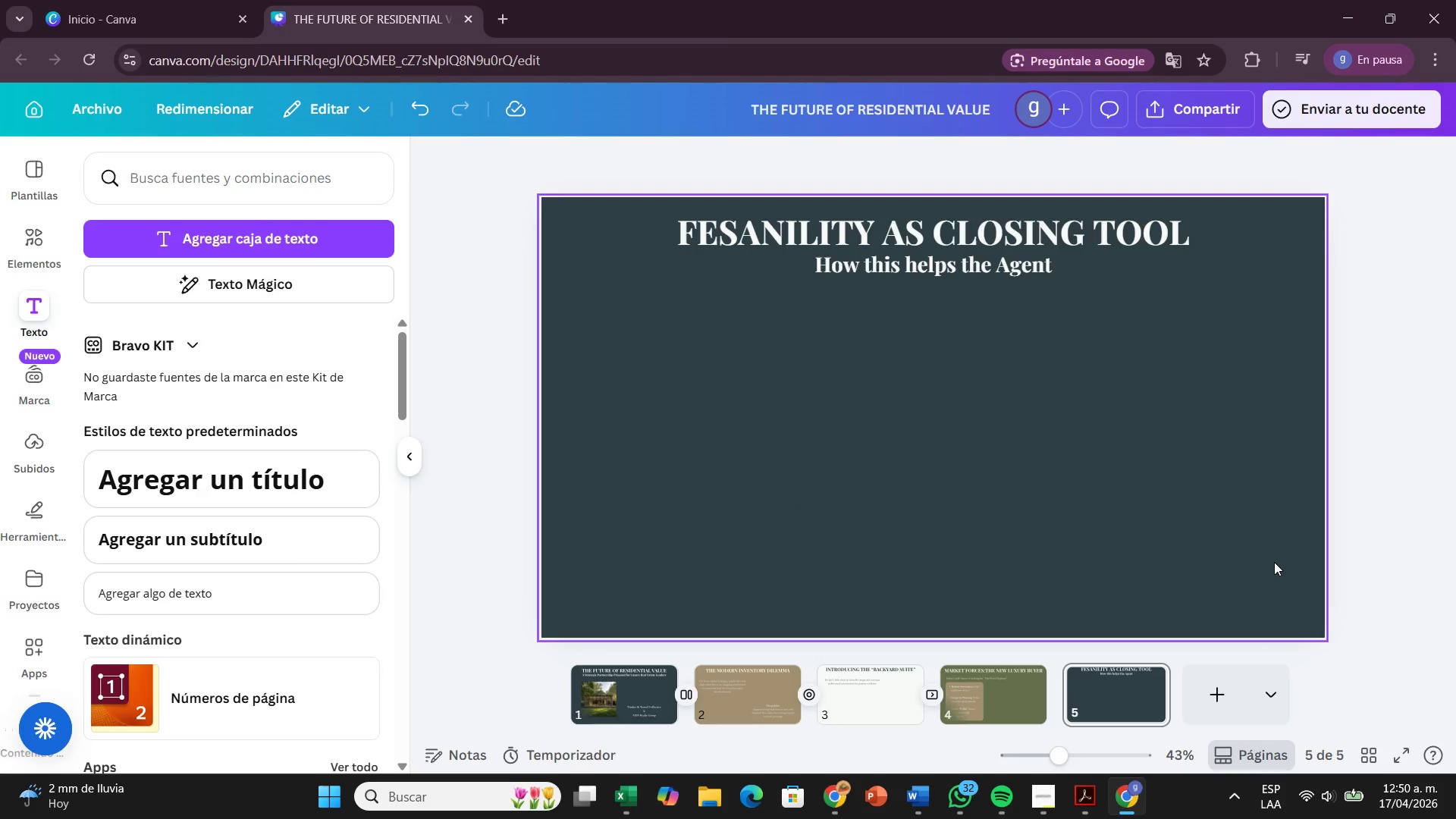 
wait(23.83)
 